 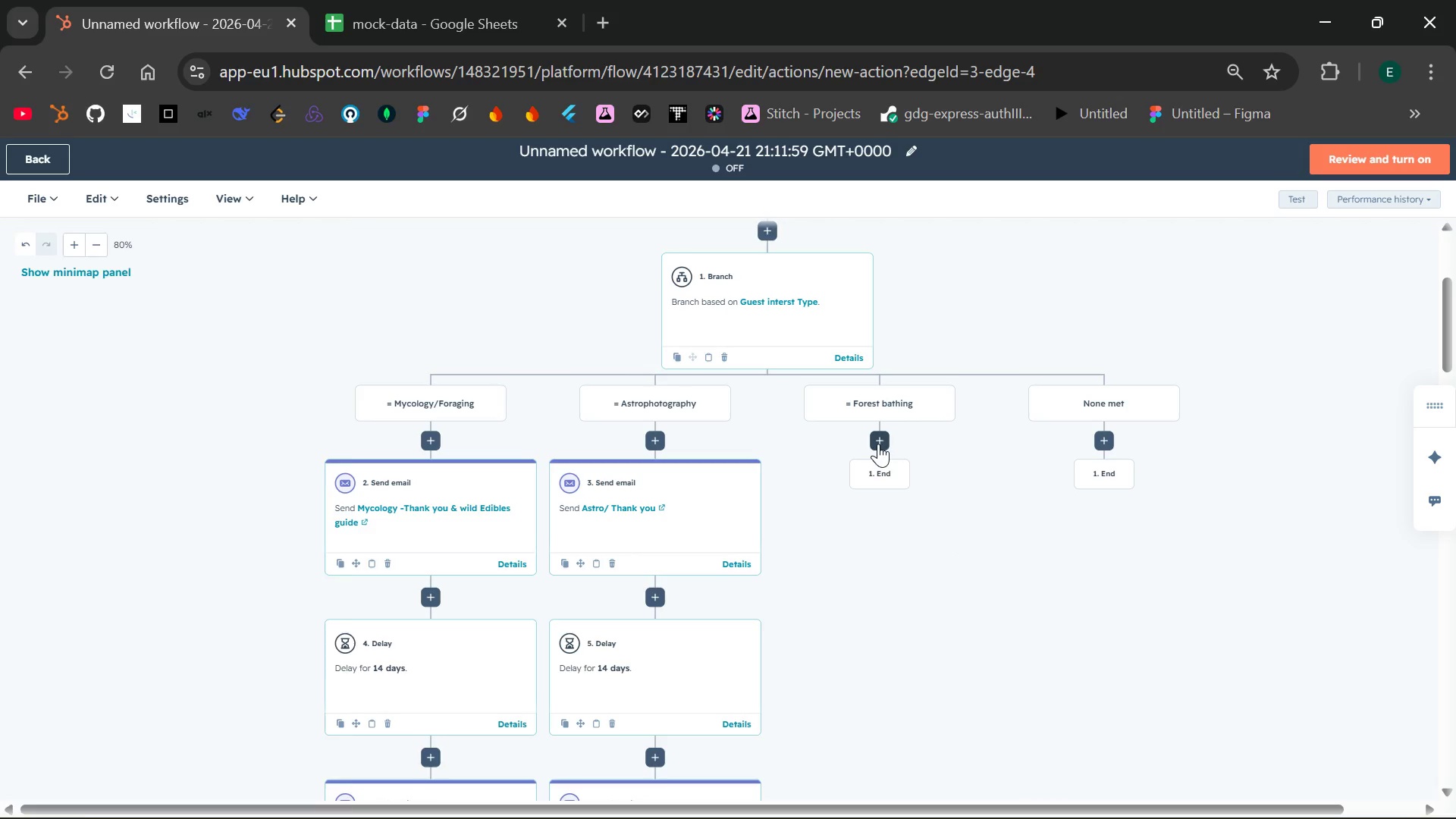 
type(sed)
key(Backspace)
type(nd)
 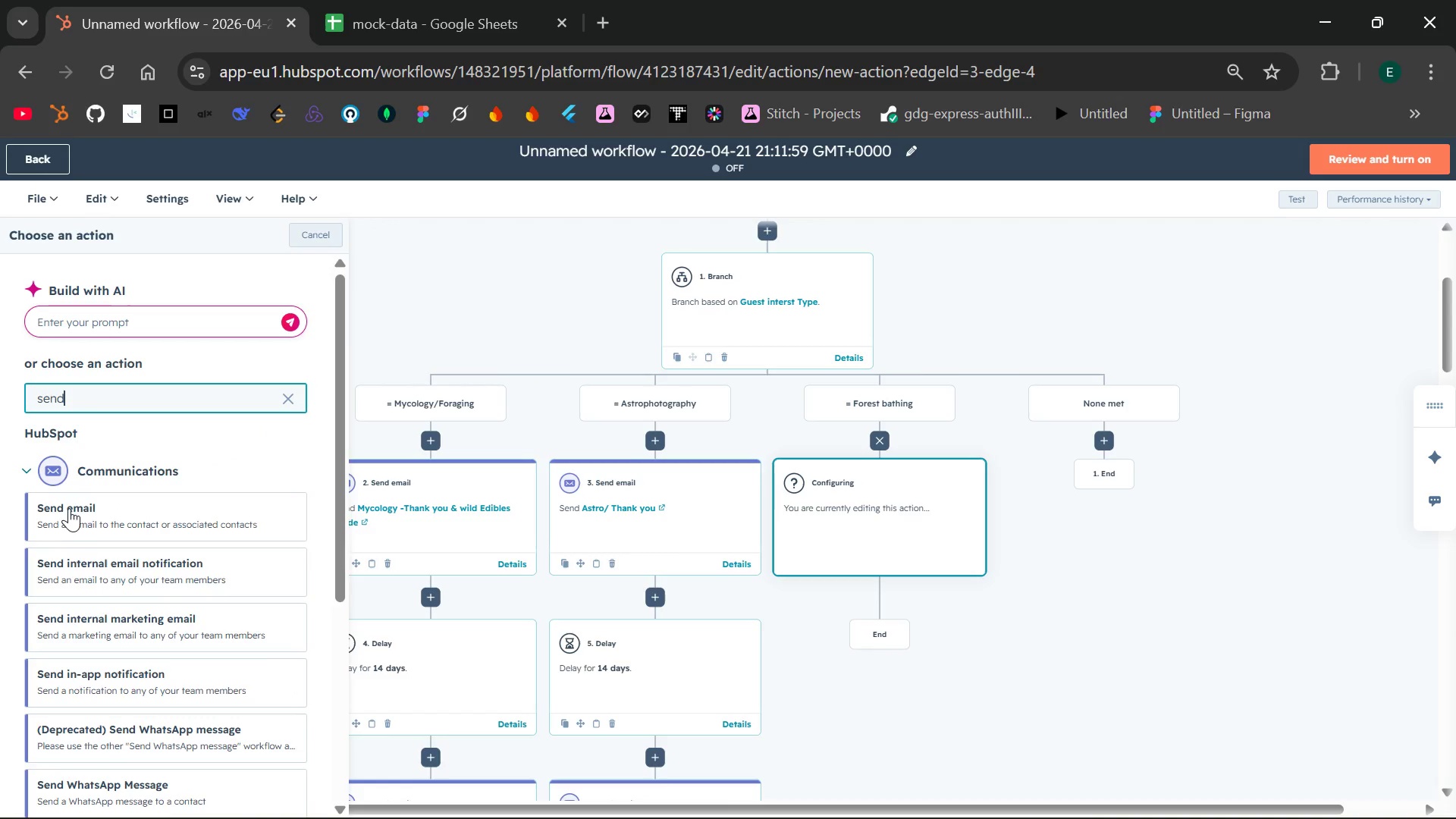 
left_click([86, 519])
 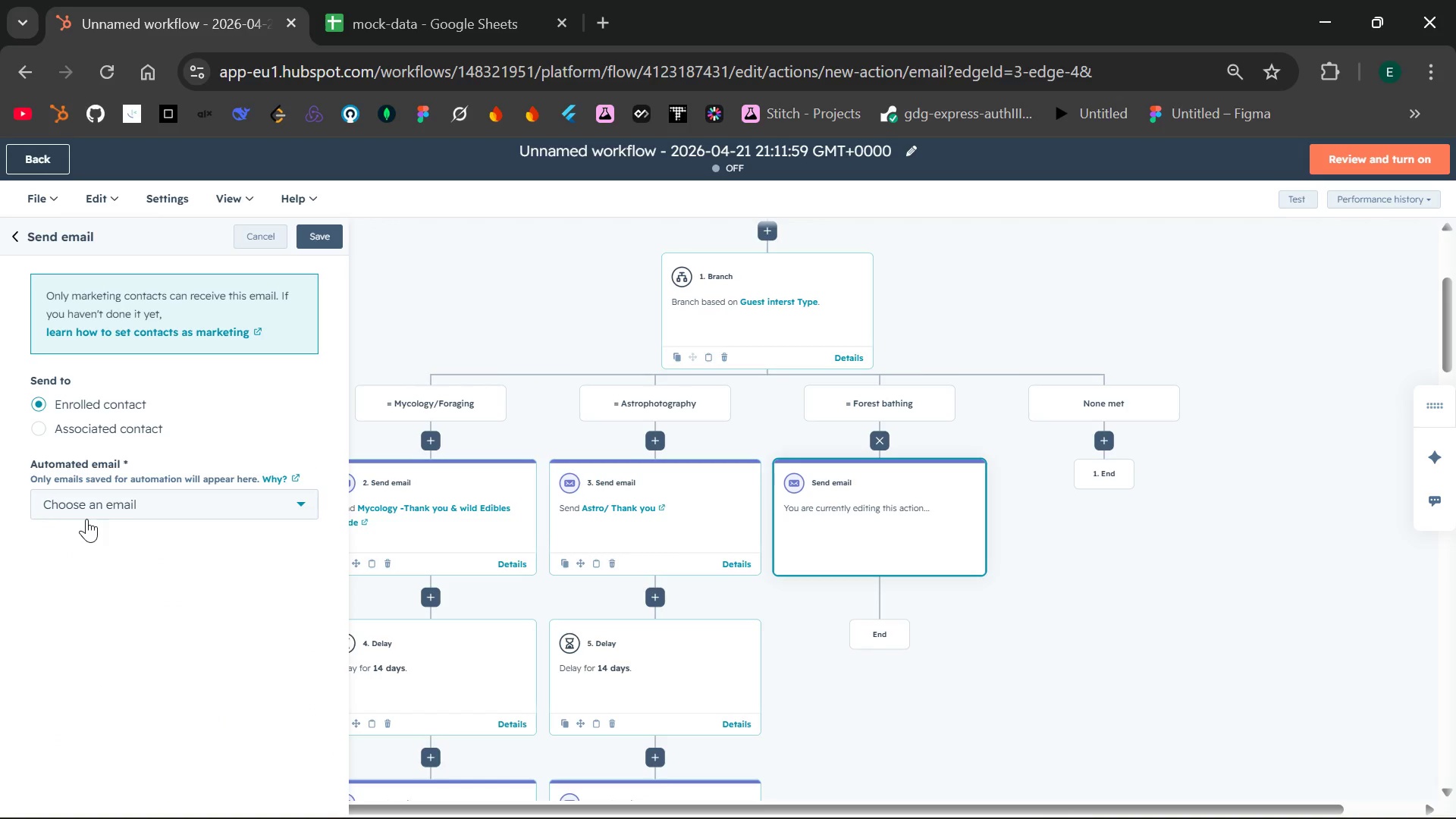 
wait(9.3)
 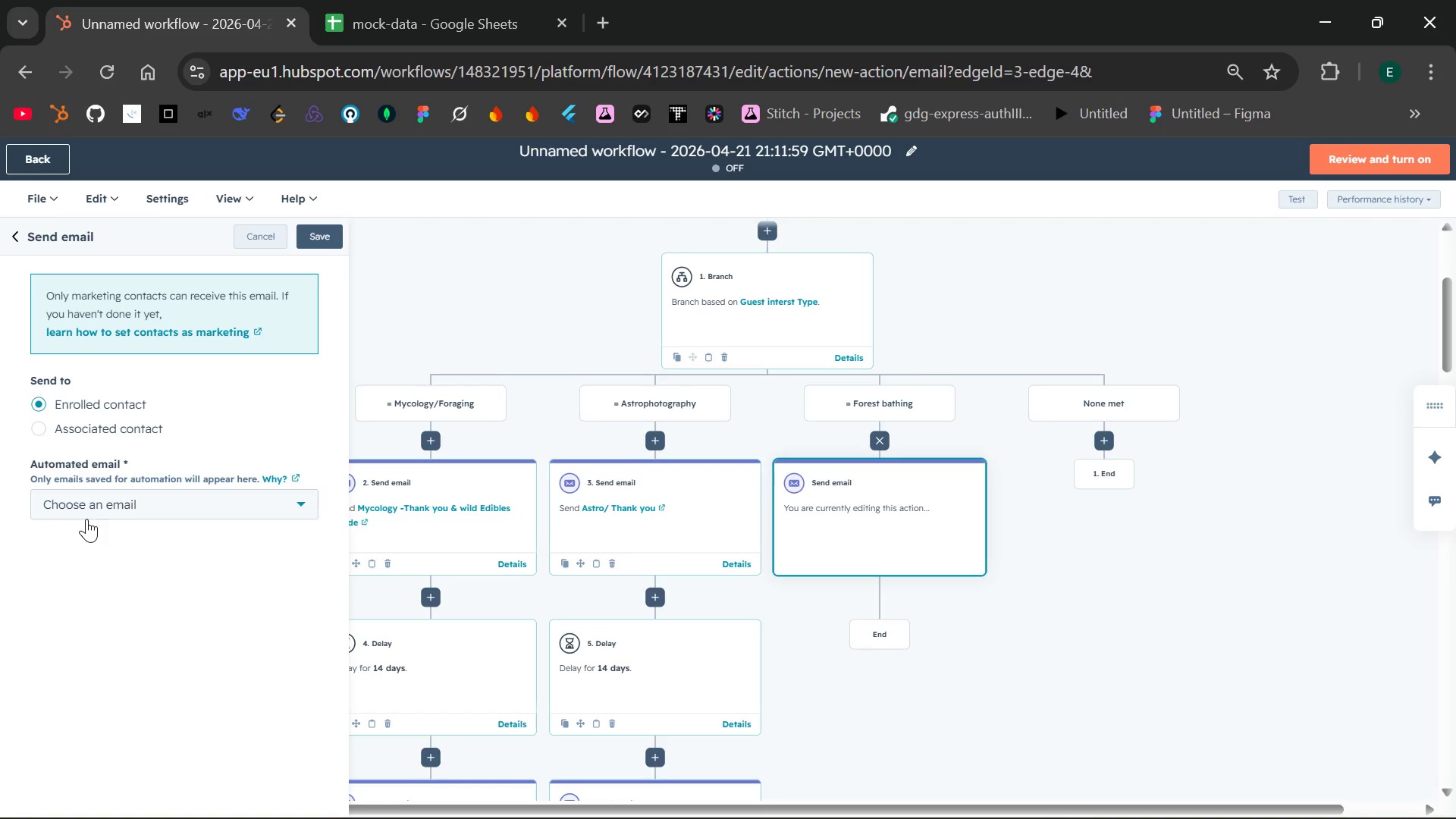 
left_click([241, 504])
 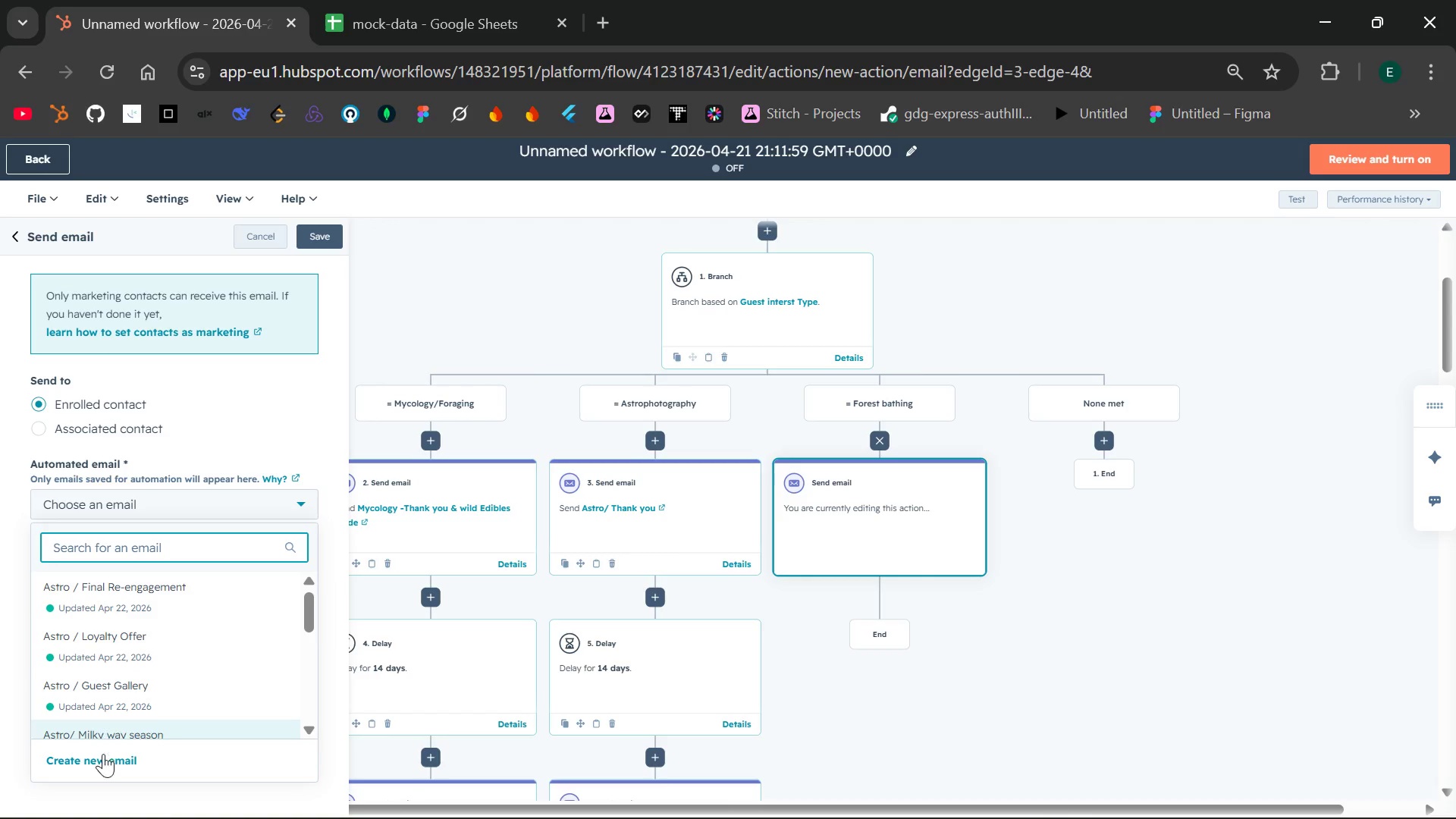 
left_click([93, 760])
 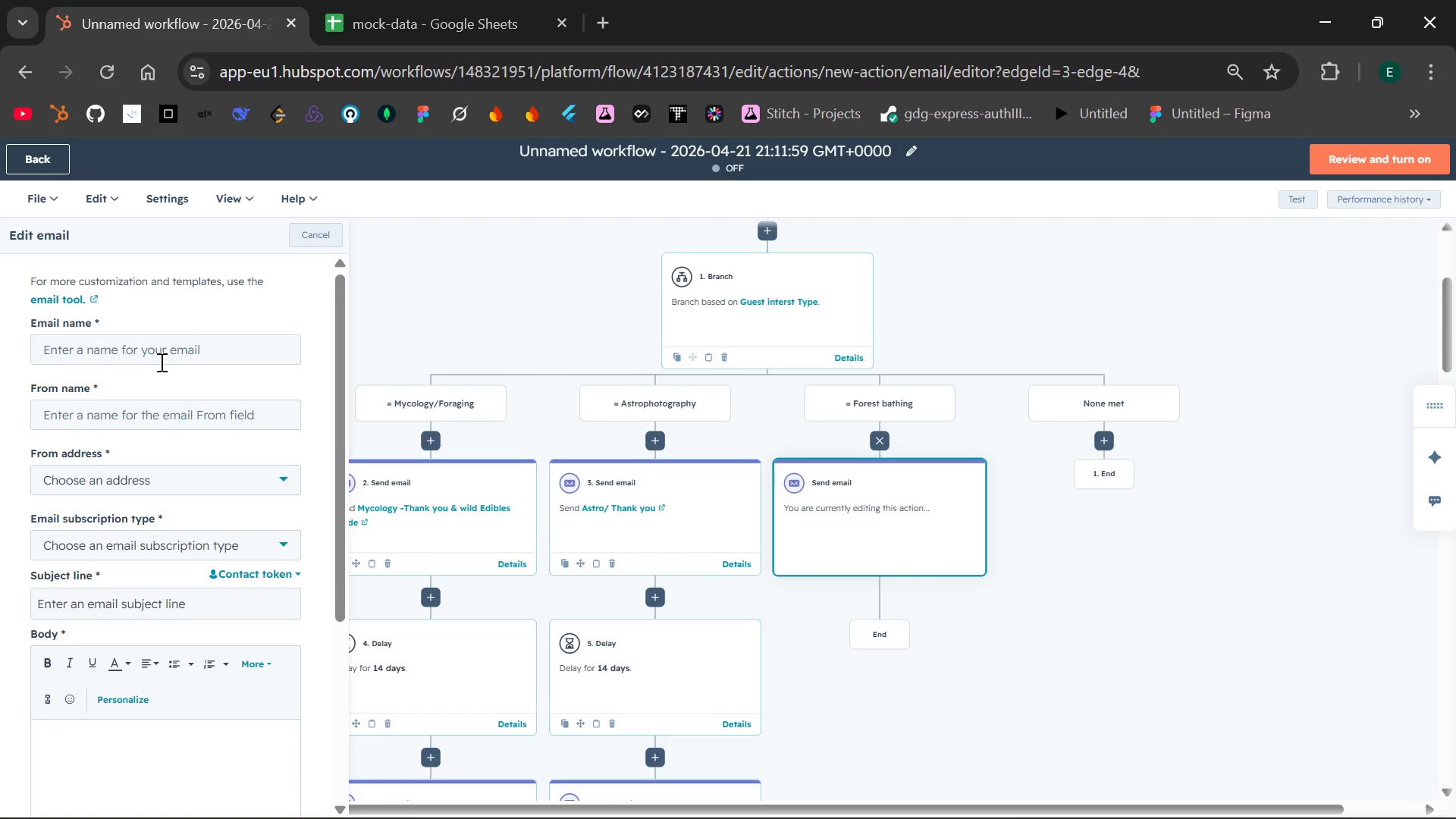 
wait(8.78)
 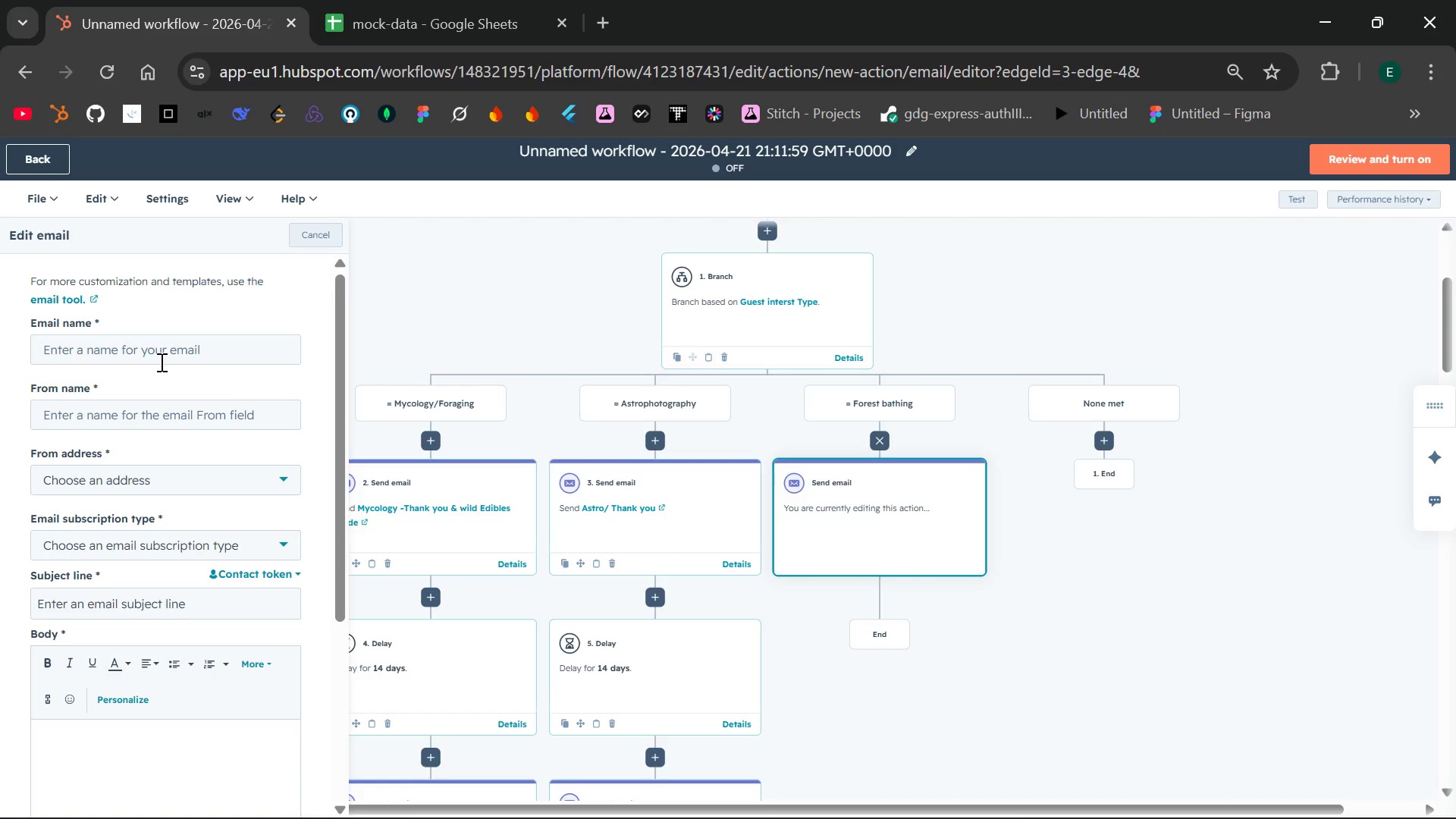 
left_click([171, 350])
 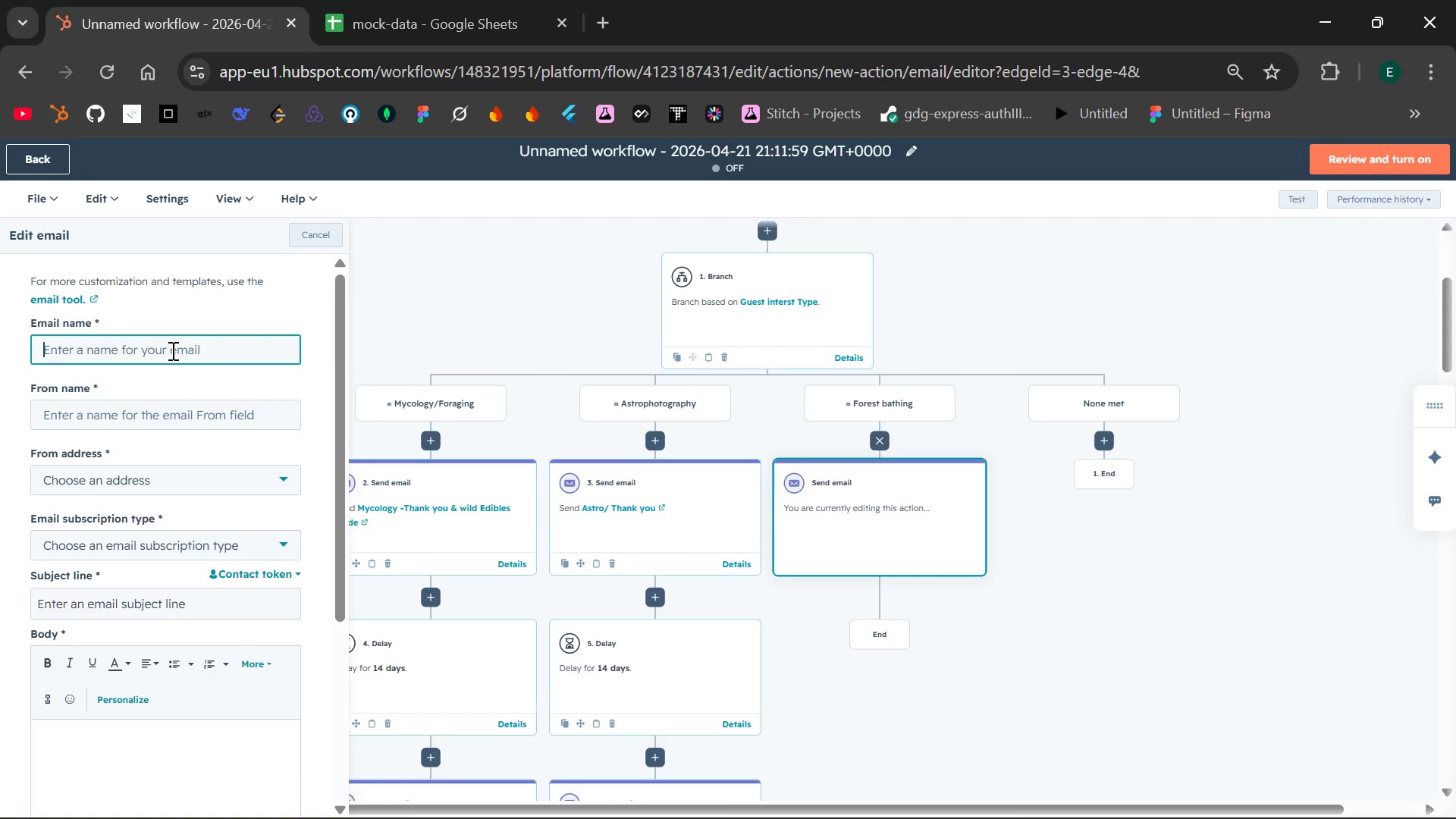 
type(Foer)
key(Backspace)
key(Backspace)
type(rest Bathing / Thank you)
 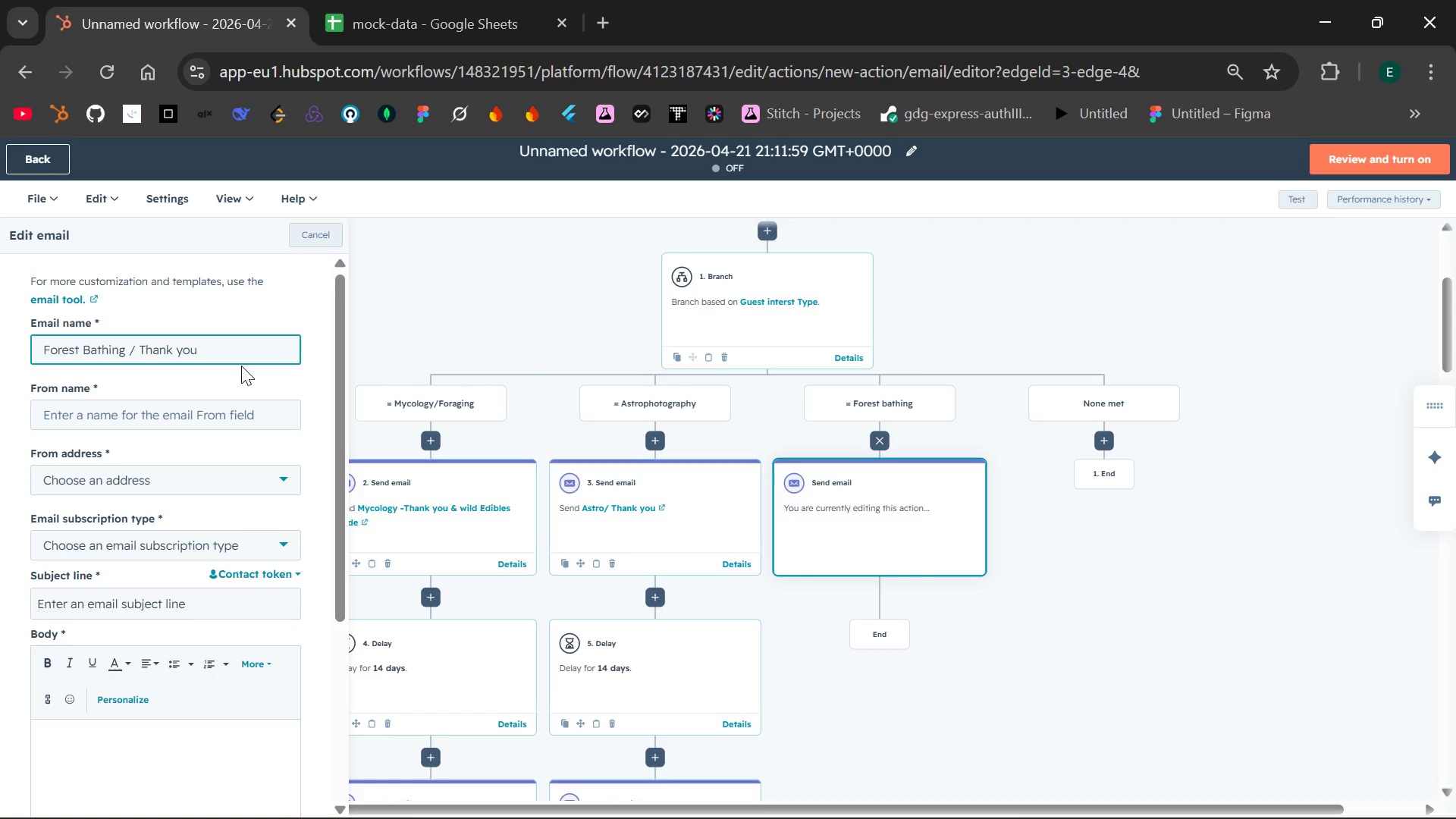 
left_click([202, 411])
 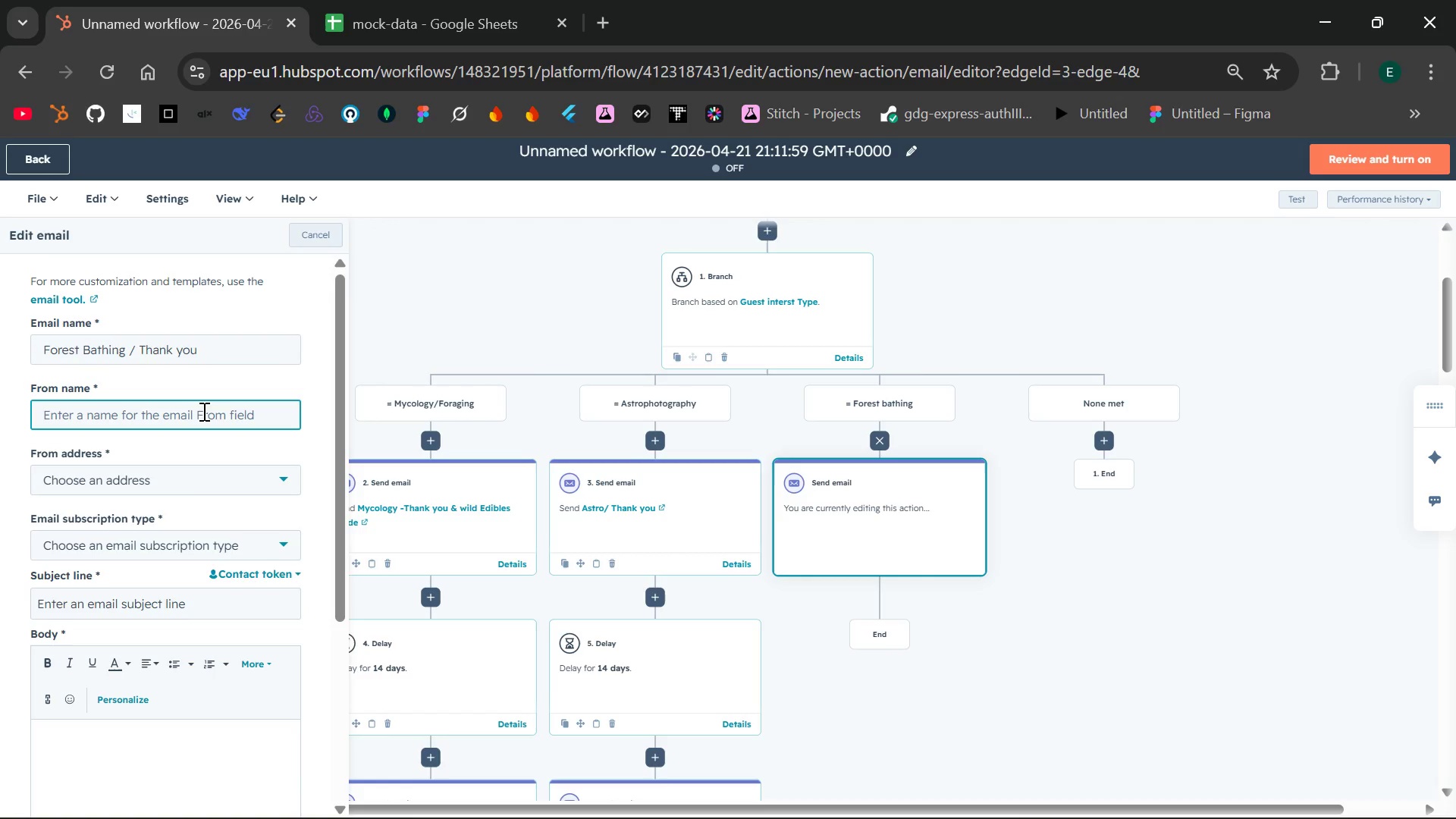 
type(Celestial Yurts)
 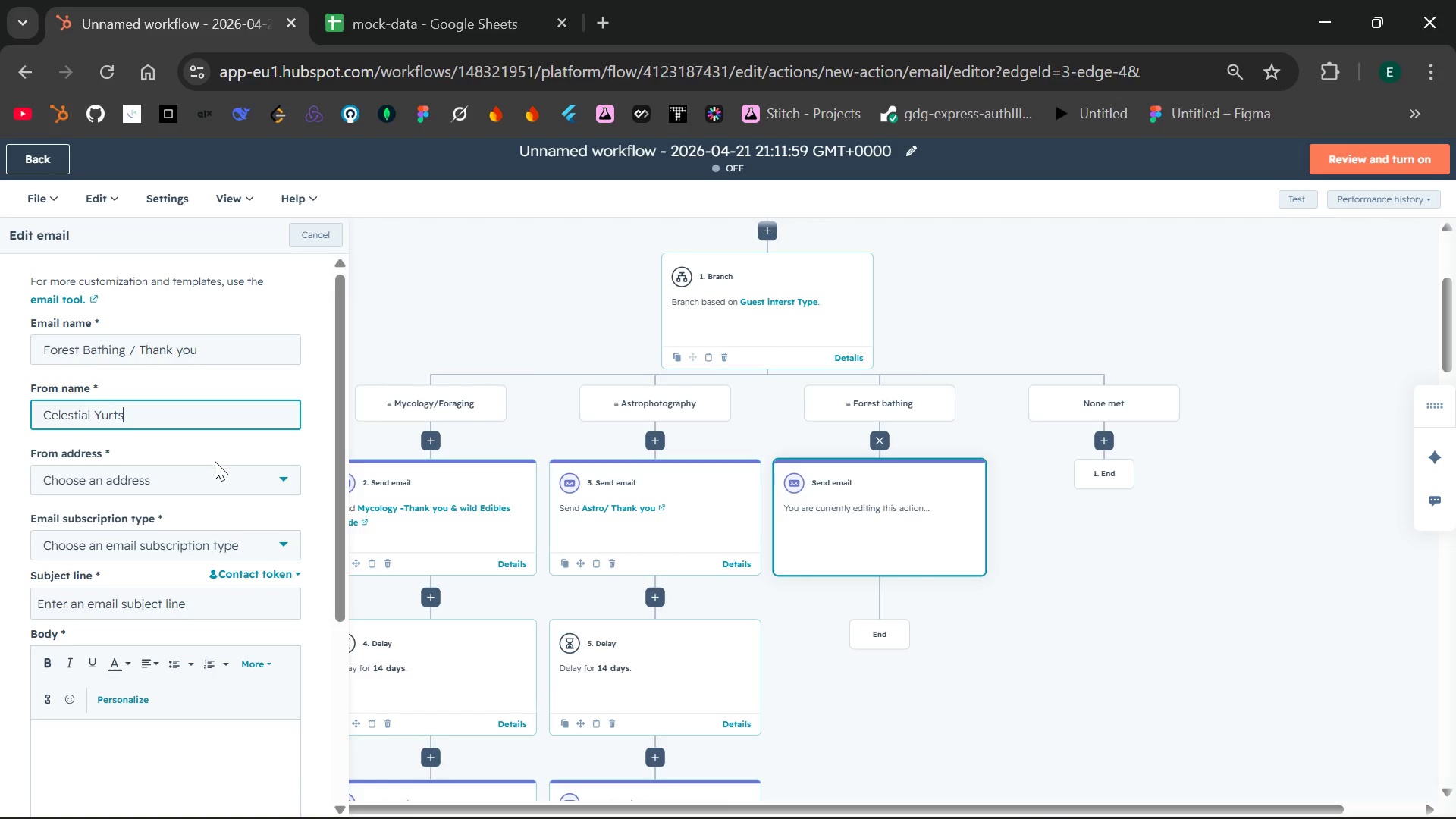 
left_click([208, 469])
 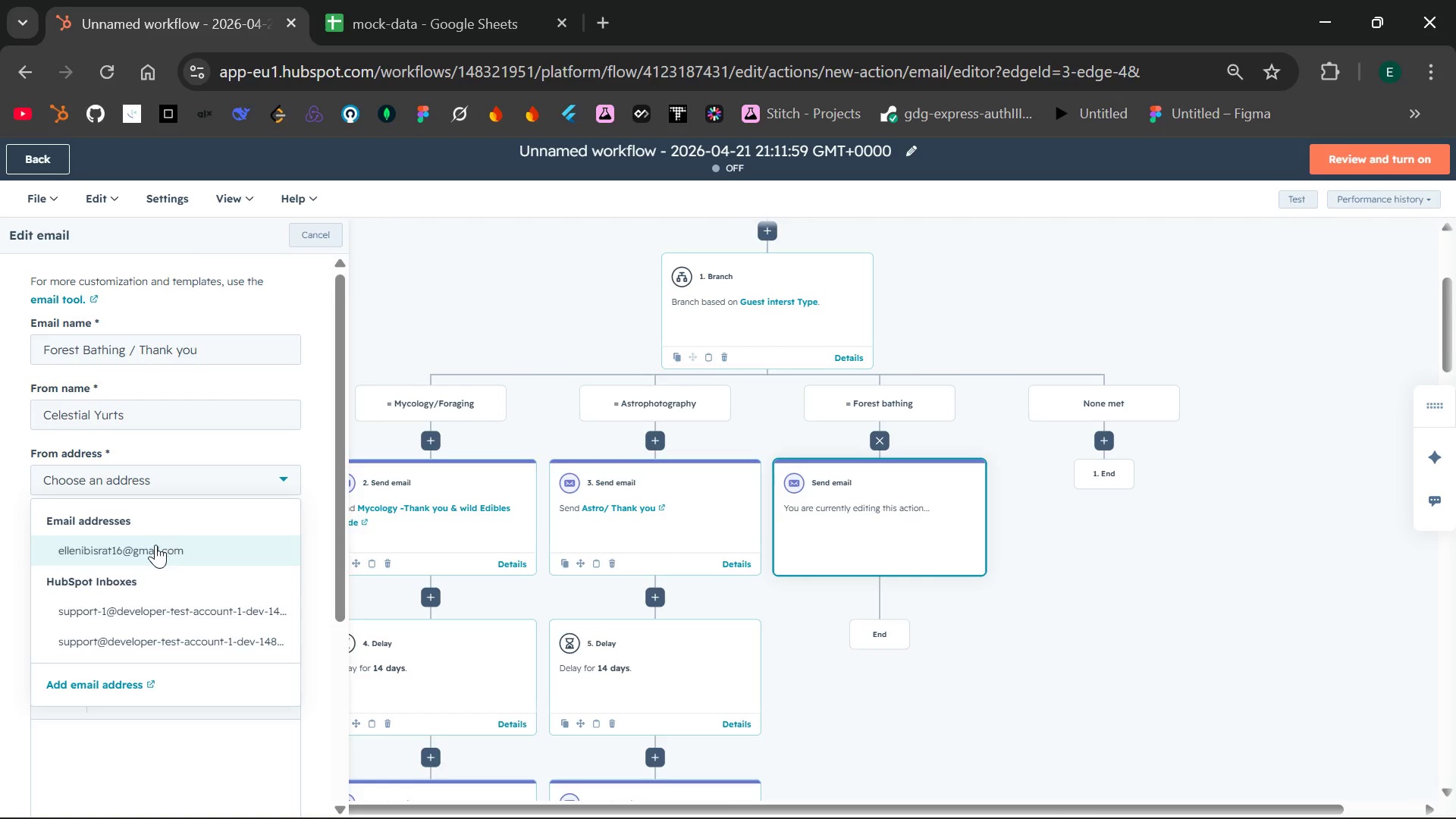 
left_click([155, 545])
 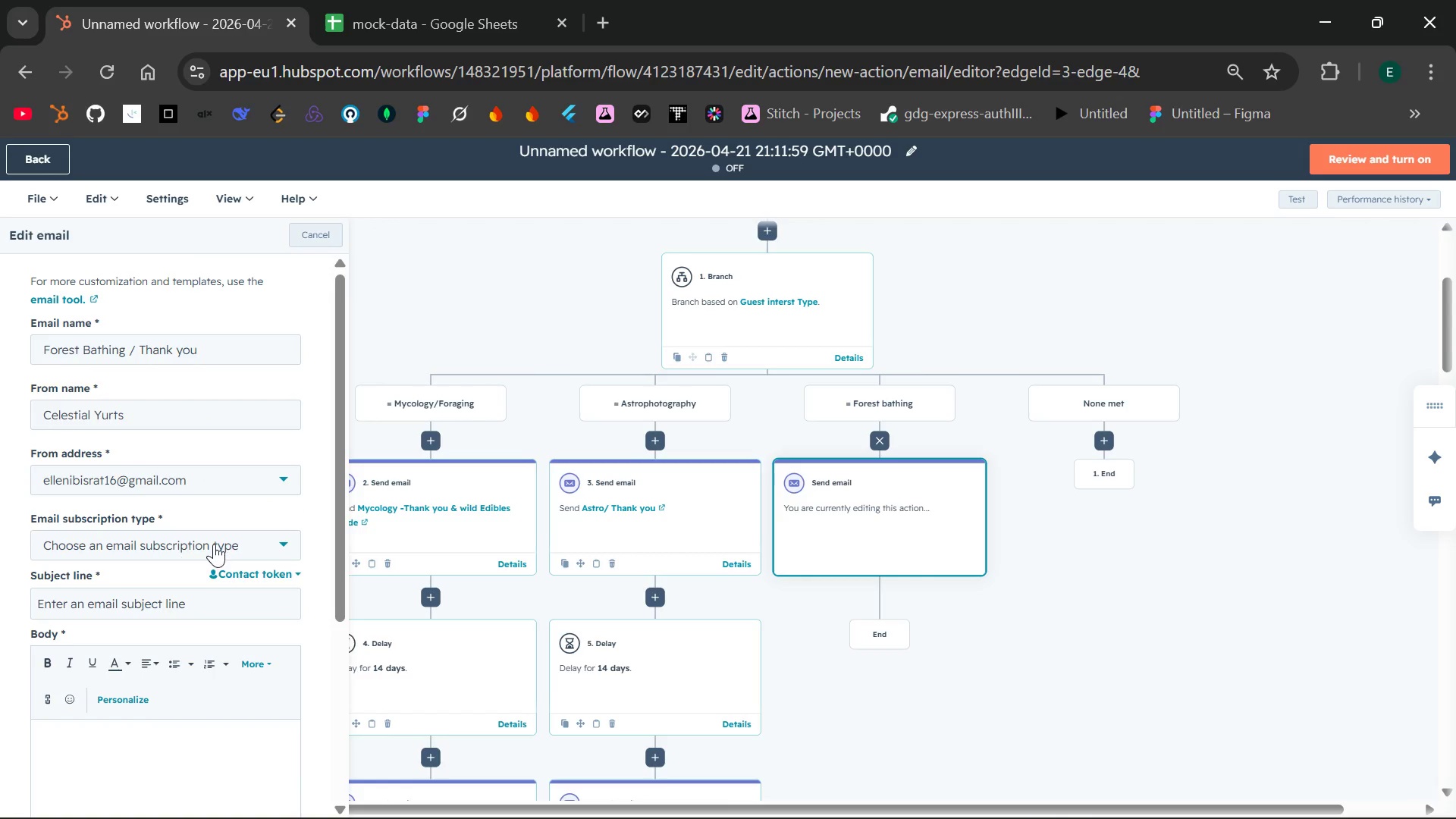 
left_click([214, 544])
 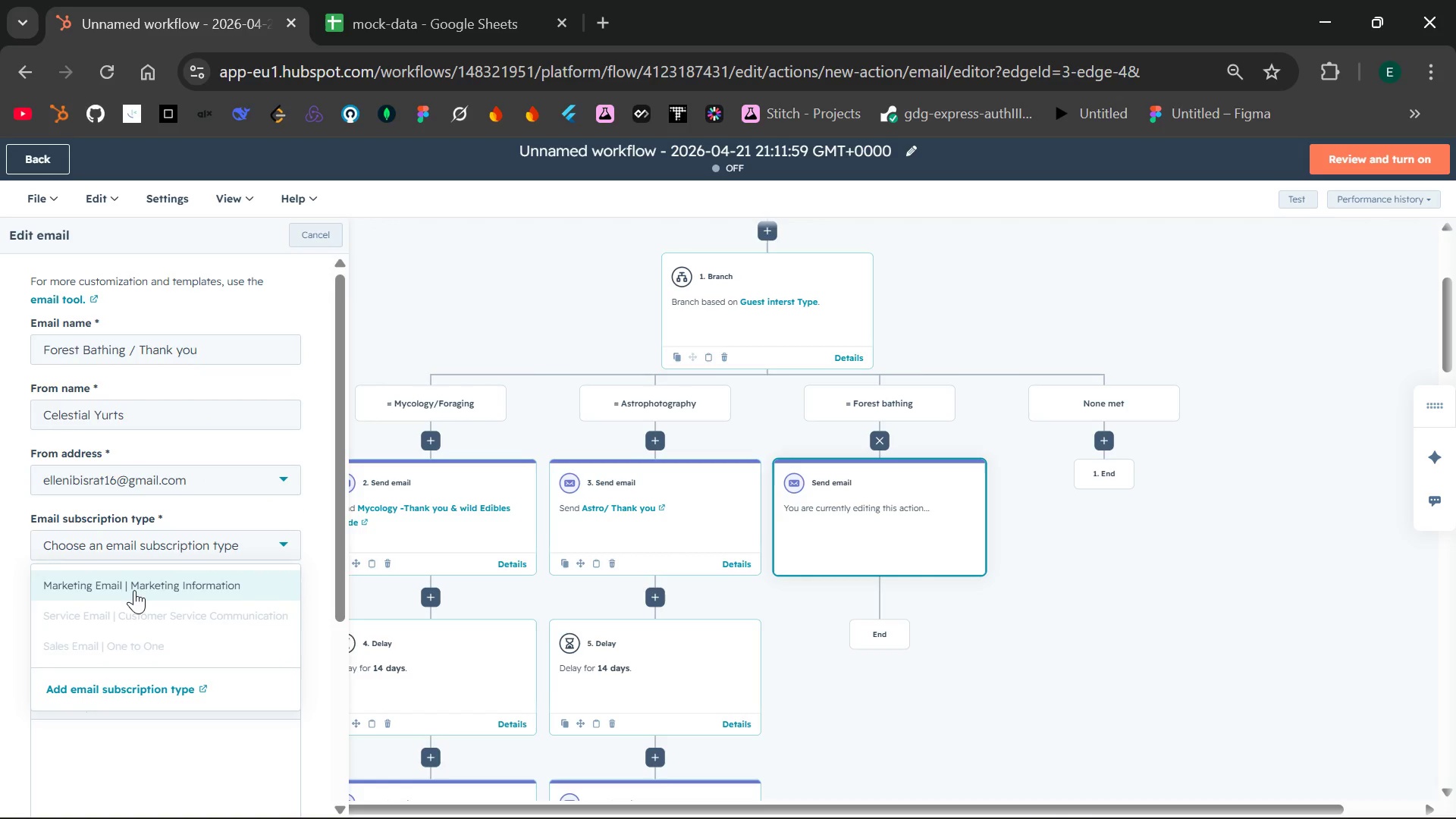 
left_click([132, 588])
 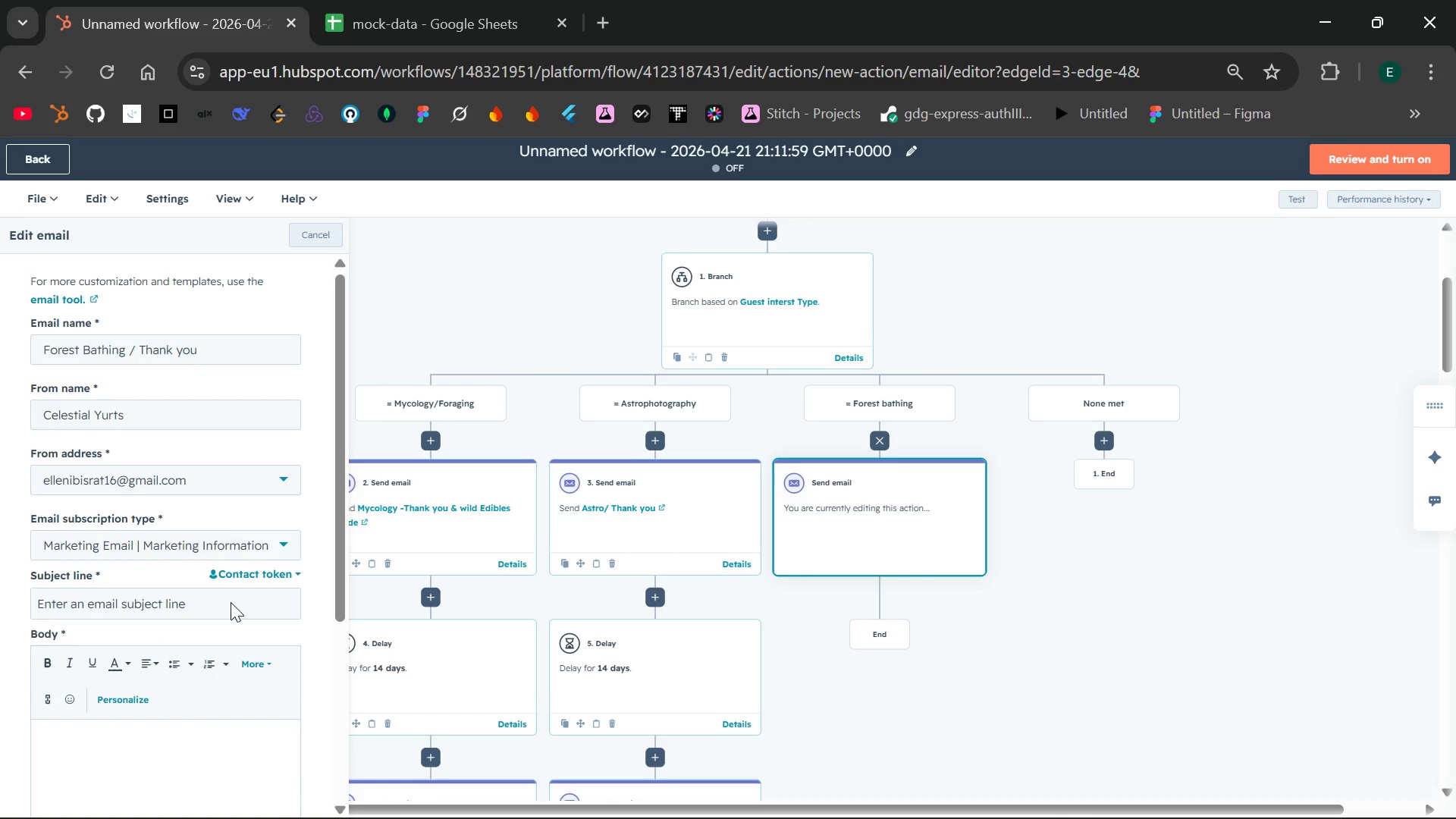 
wait(16.72)
 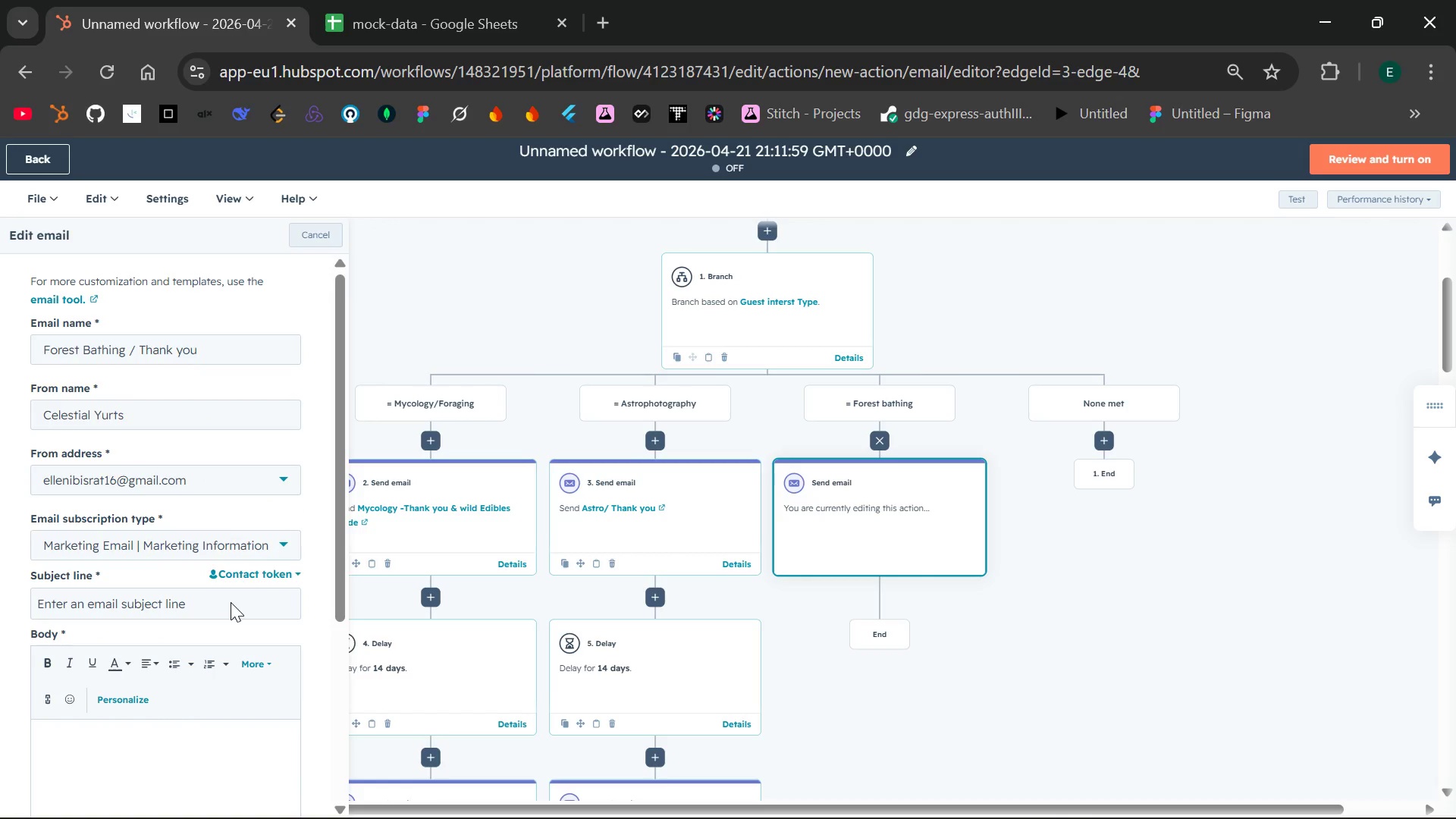 
left_click([215, 602])
 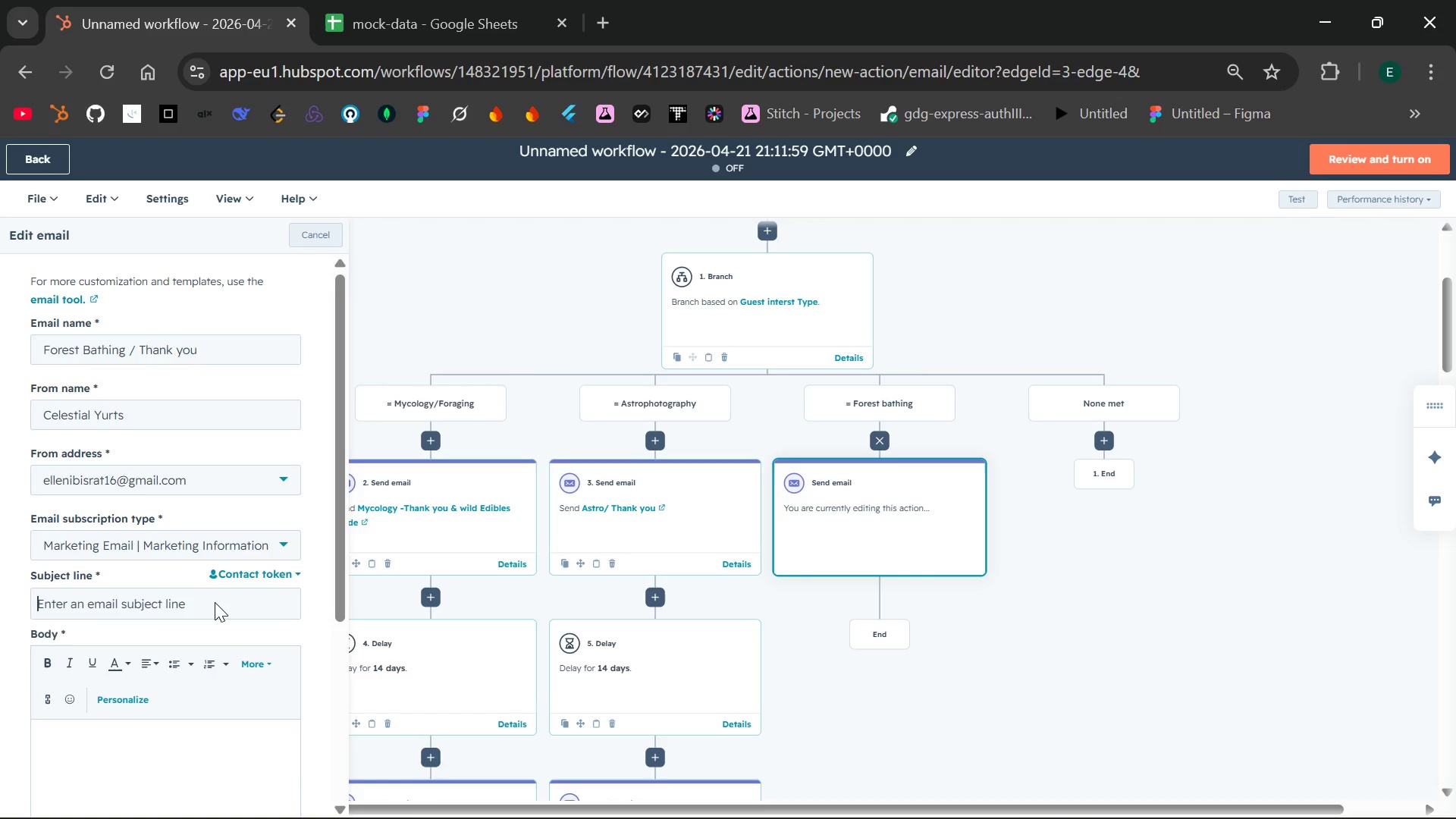 
wait(7.92)
 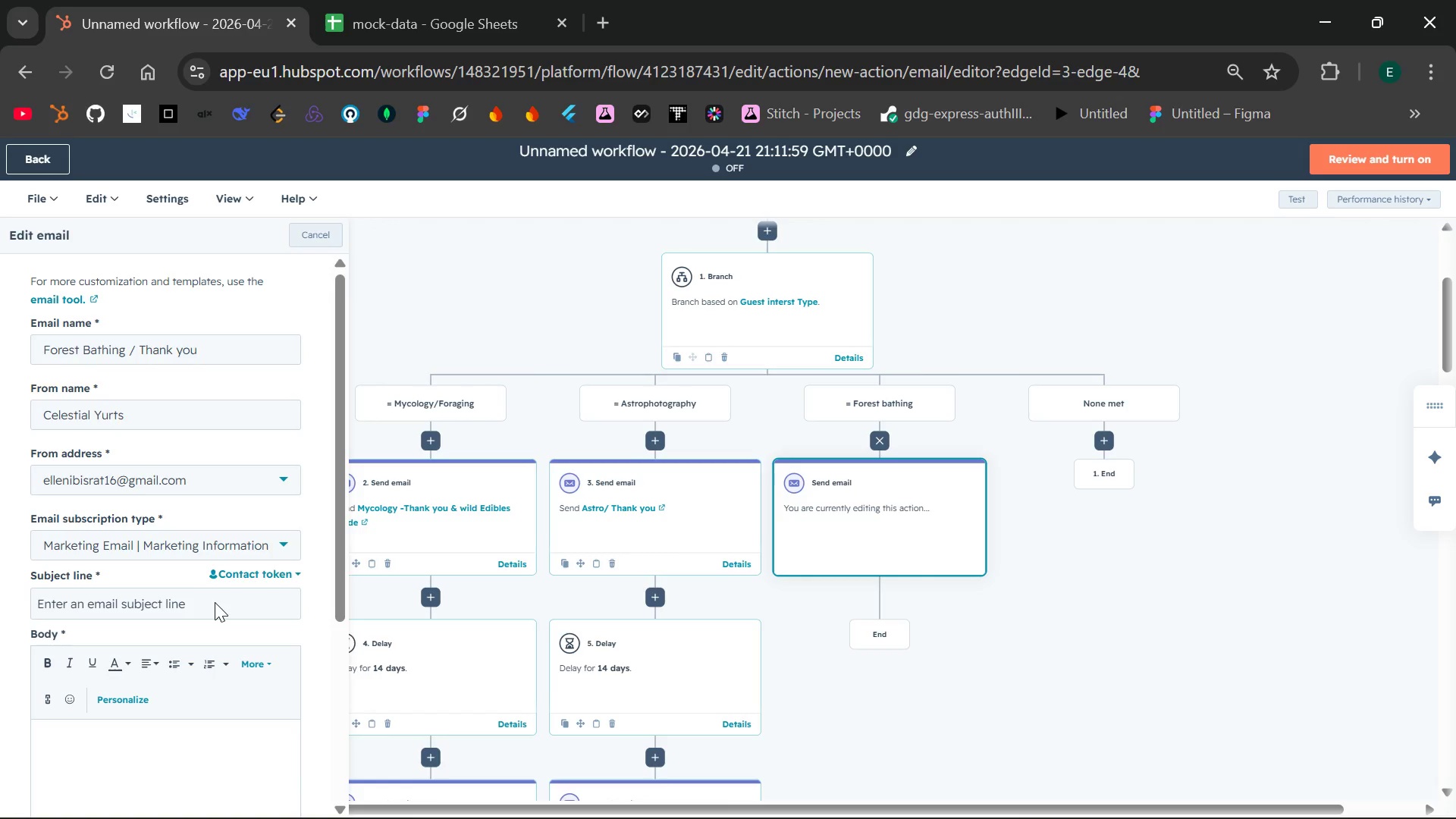 
type(Stii)
key(Backspace)
type(ll feeling the Frest )
key(Backspace)
key(Backspace)
key(Backspace)
key(Backspace)
key(Backspace)
type(orest calm)
 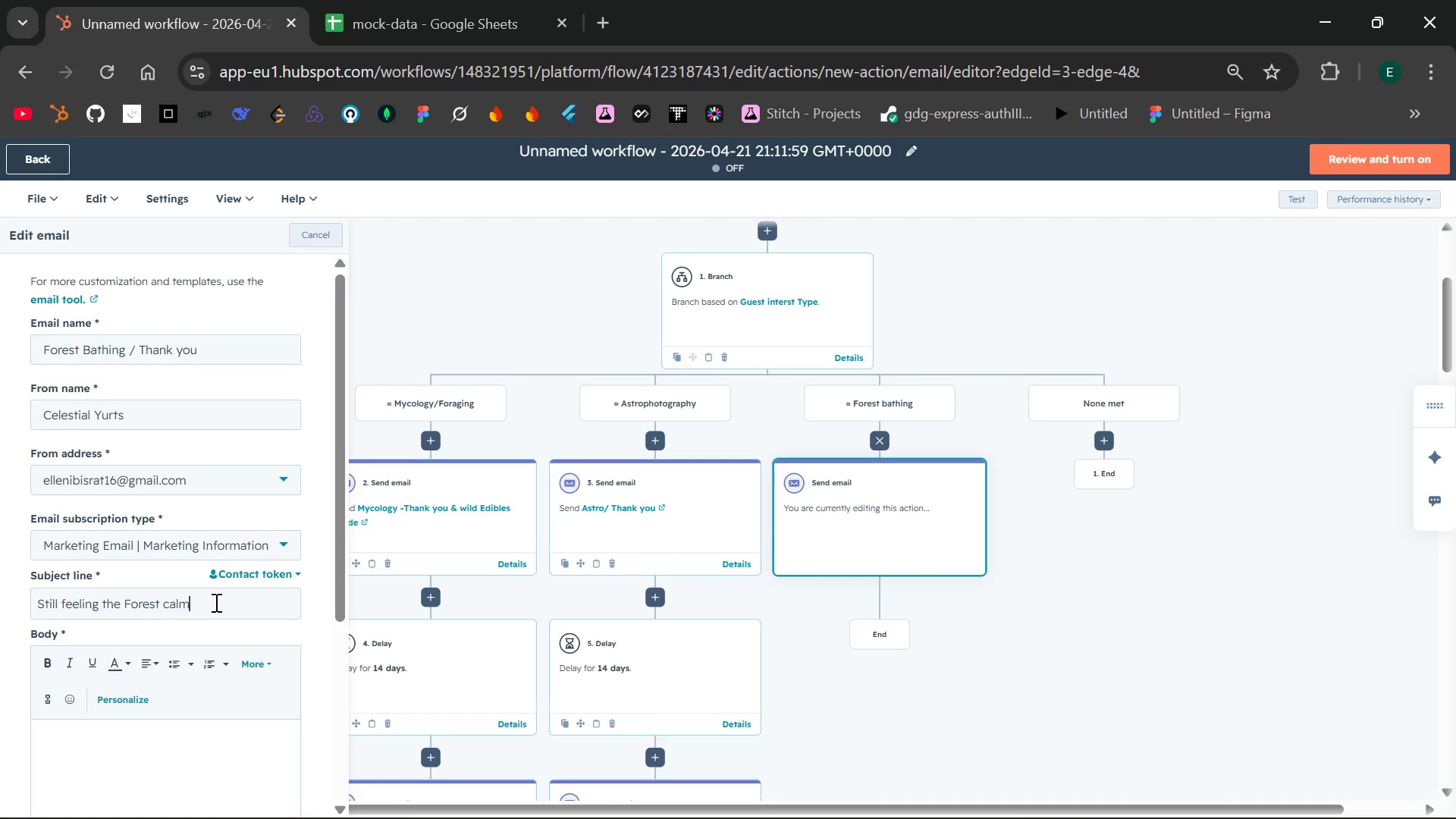 
key(Comma)
 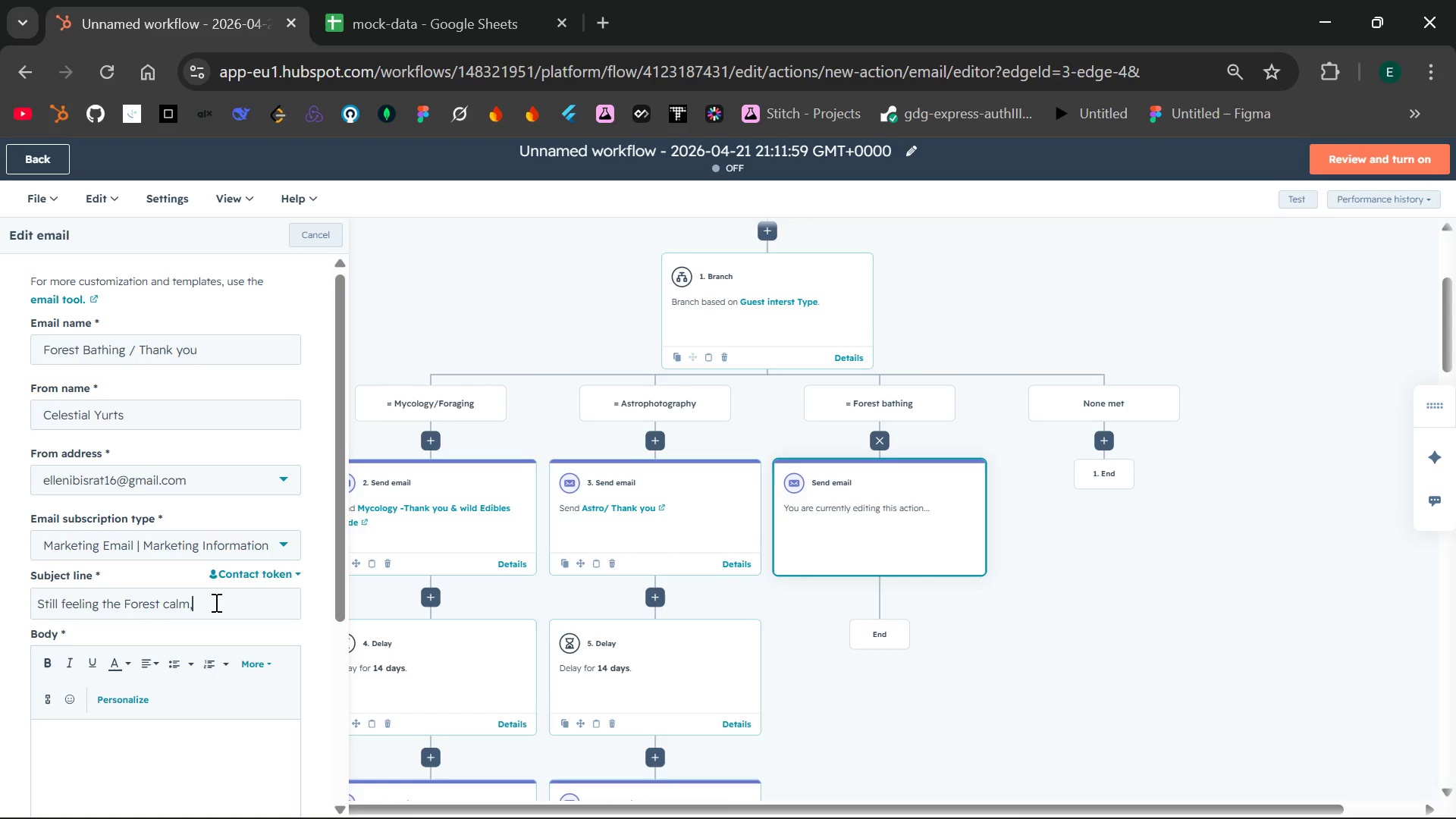 
key(Space)
 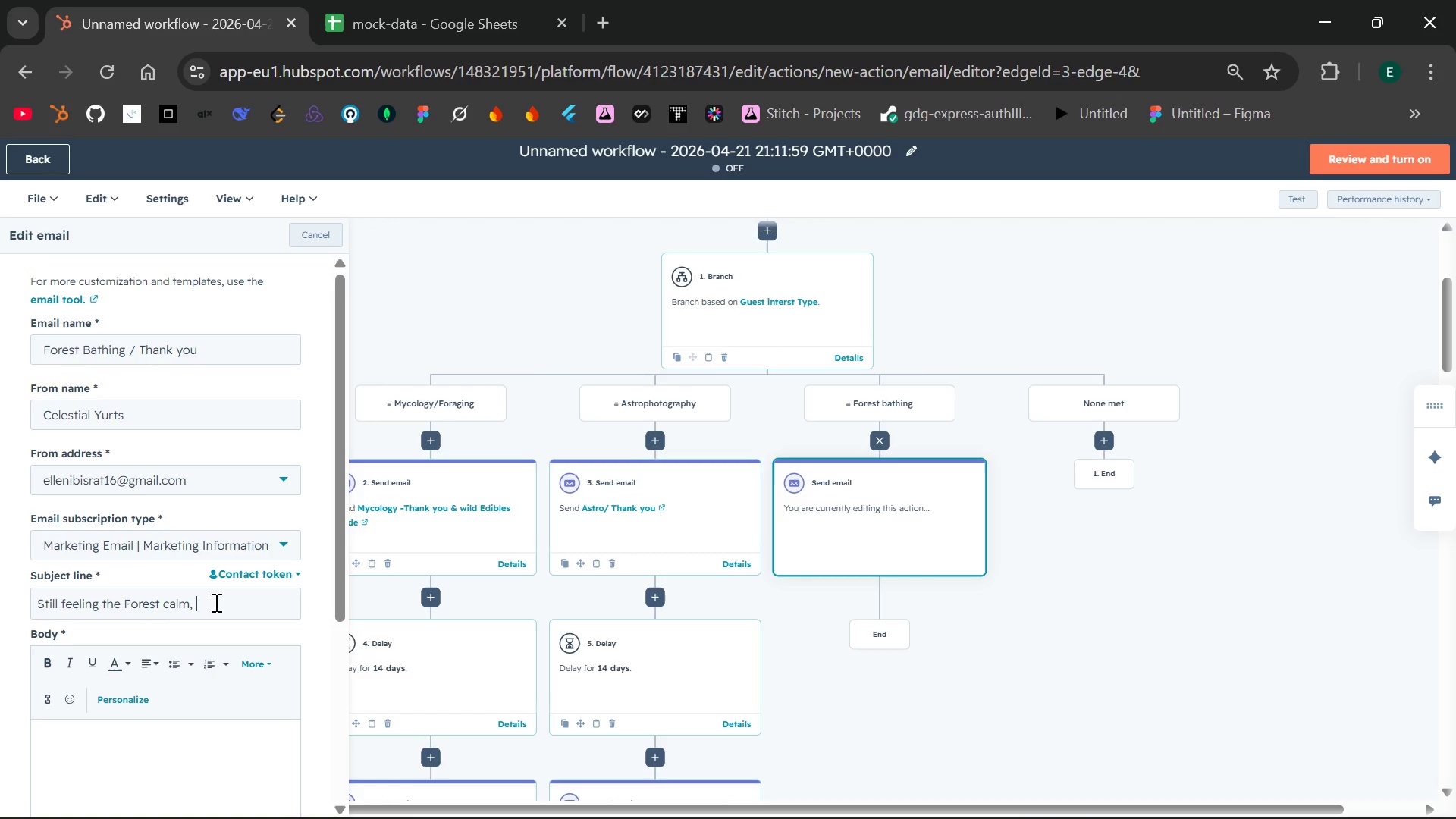 
hold_key(key=ShiftLeft, duration=0.53)
 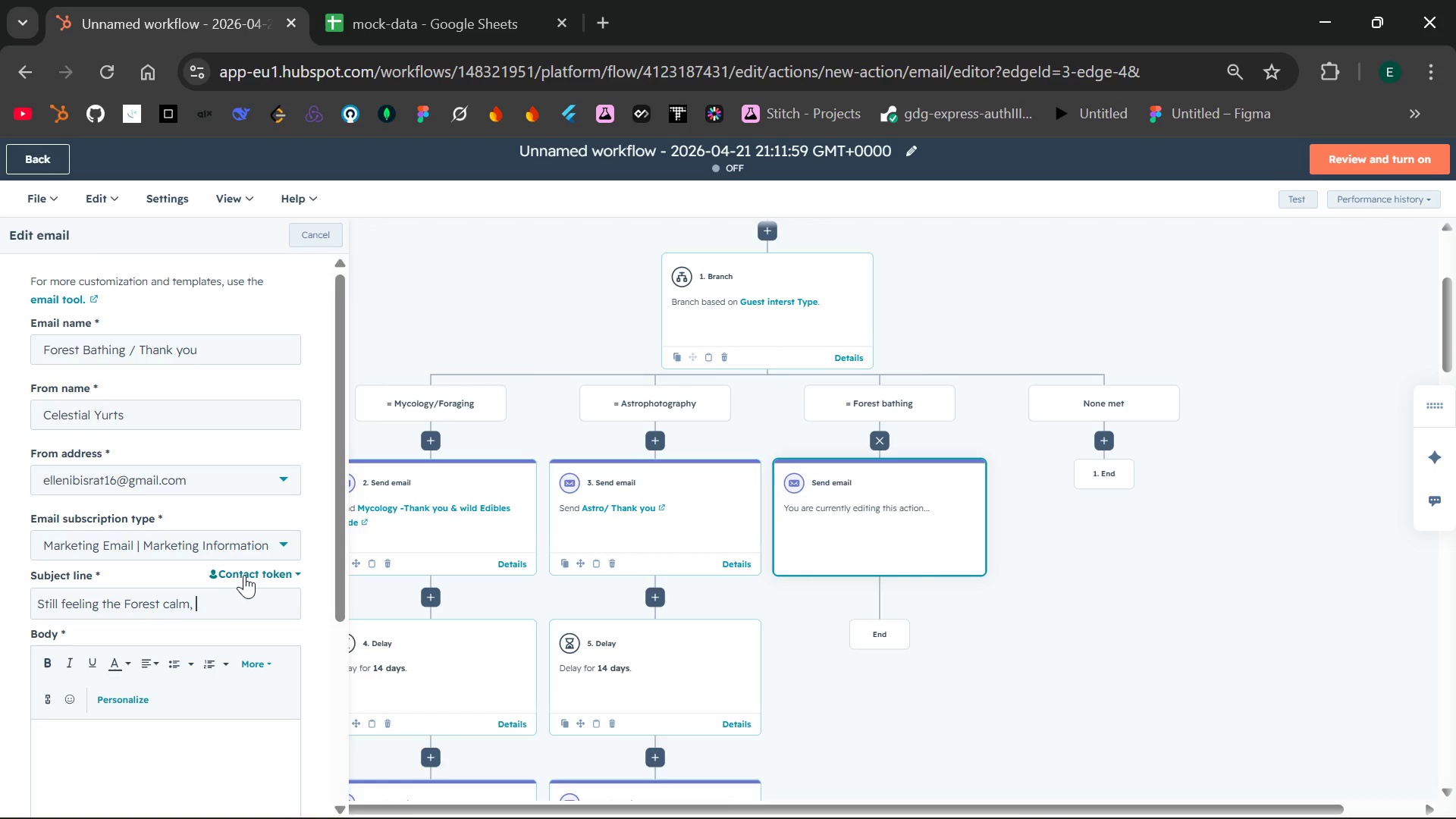 
left_click([244, 575])
 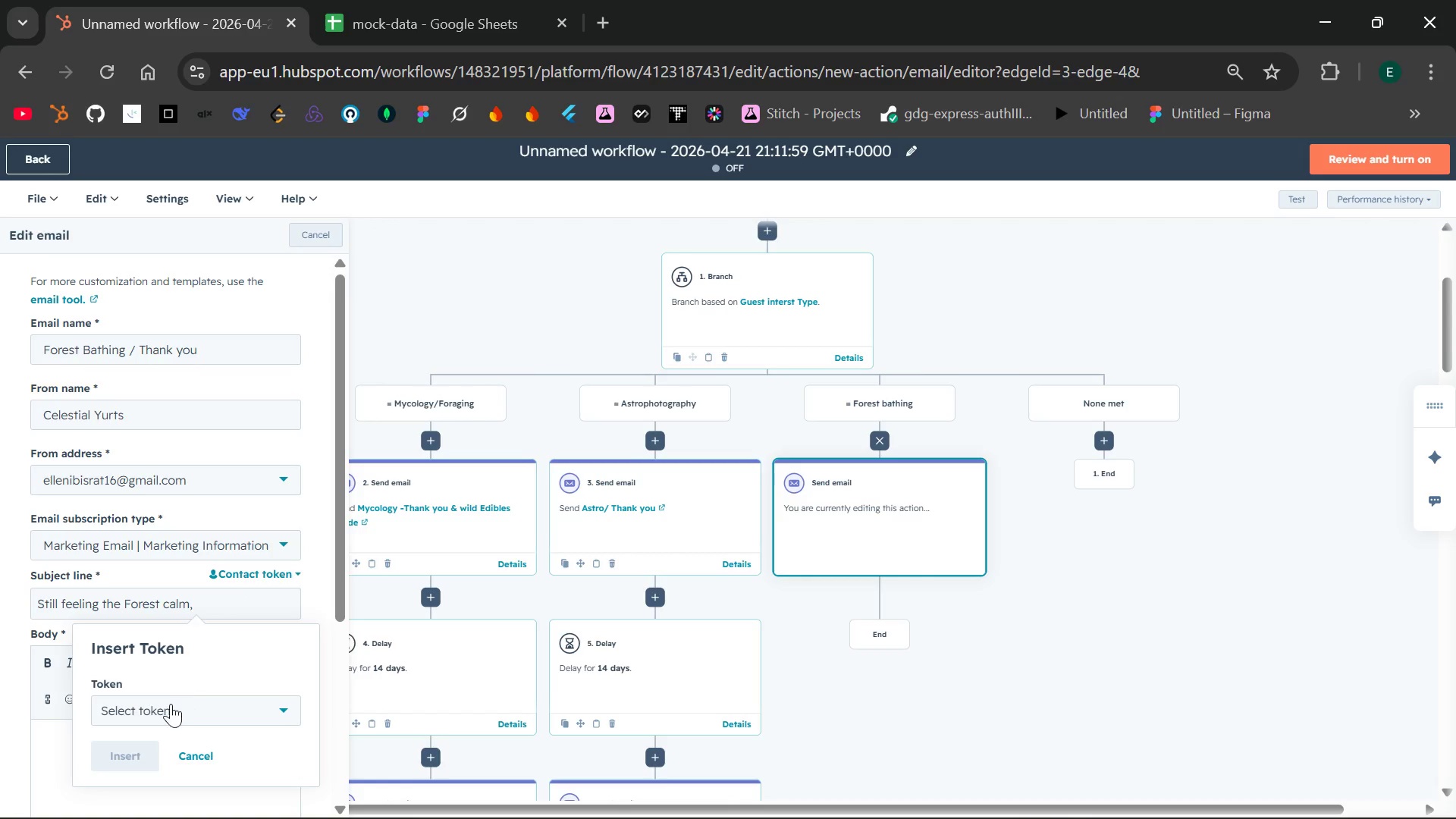 
left_click([165, 708])
 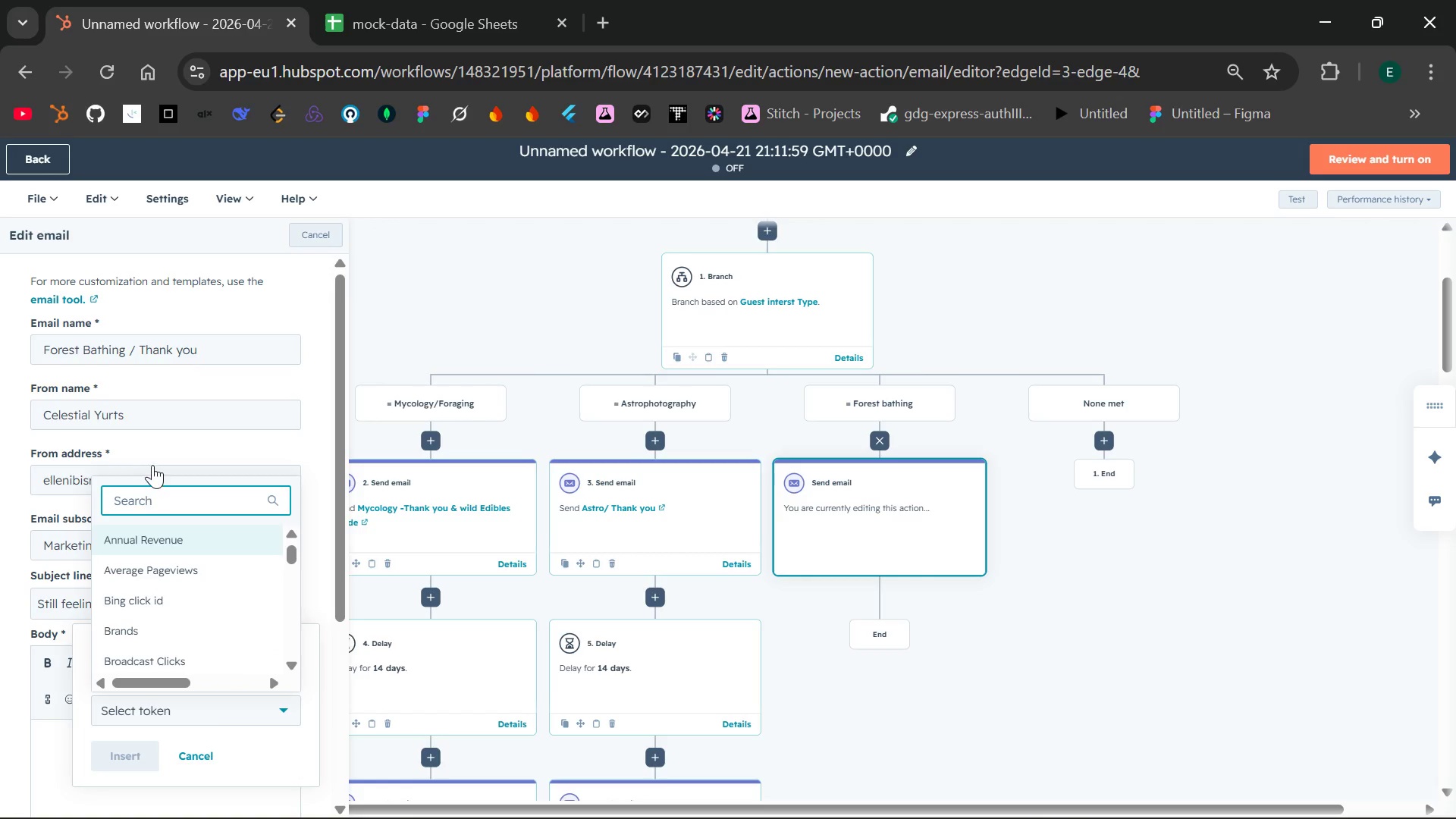 
type(first n)
 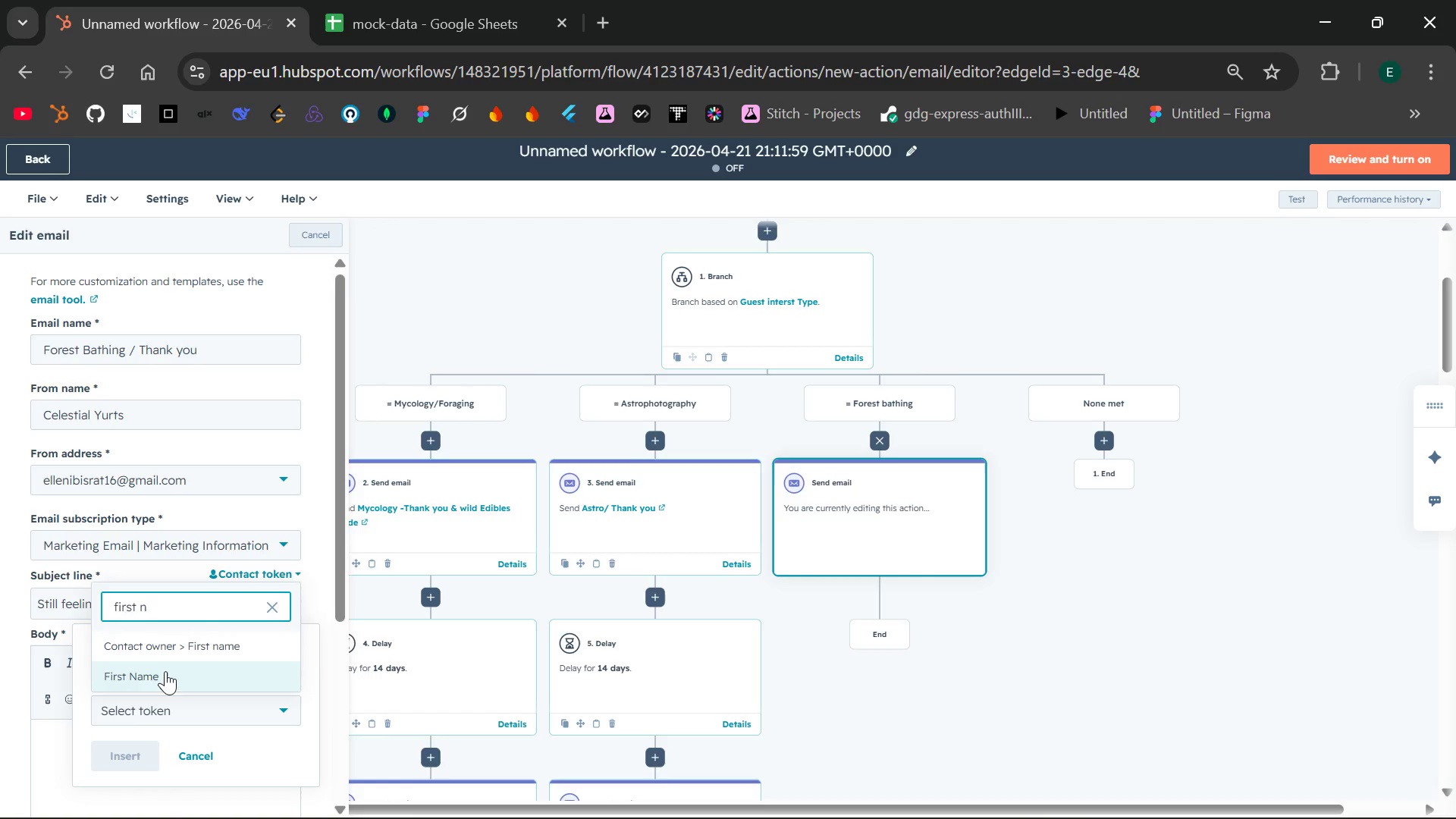 
left_click([165, 674])
 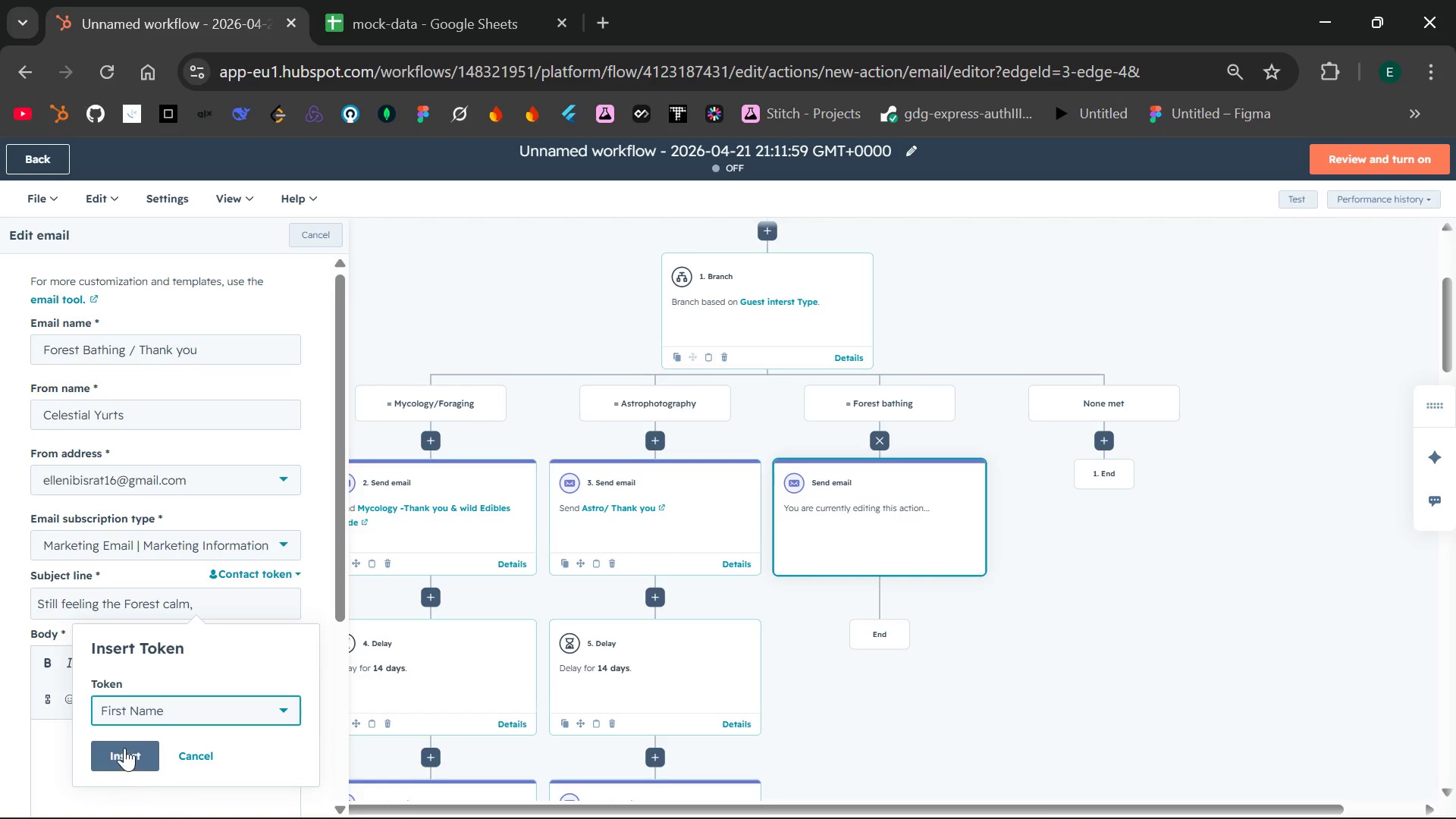 
left_click([124, 748])
 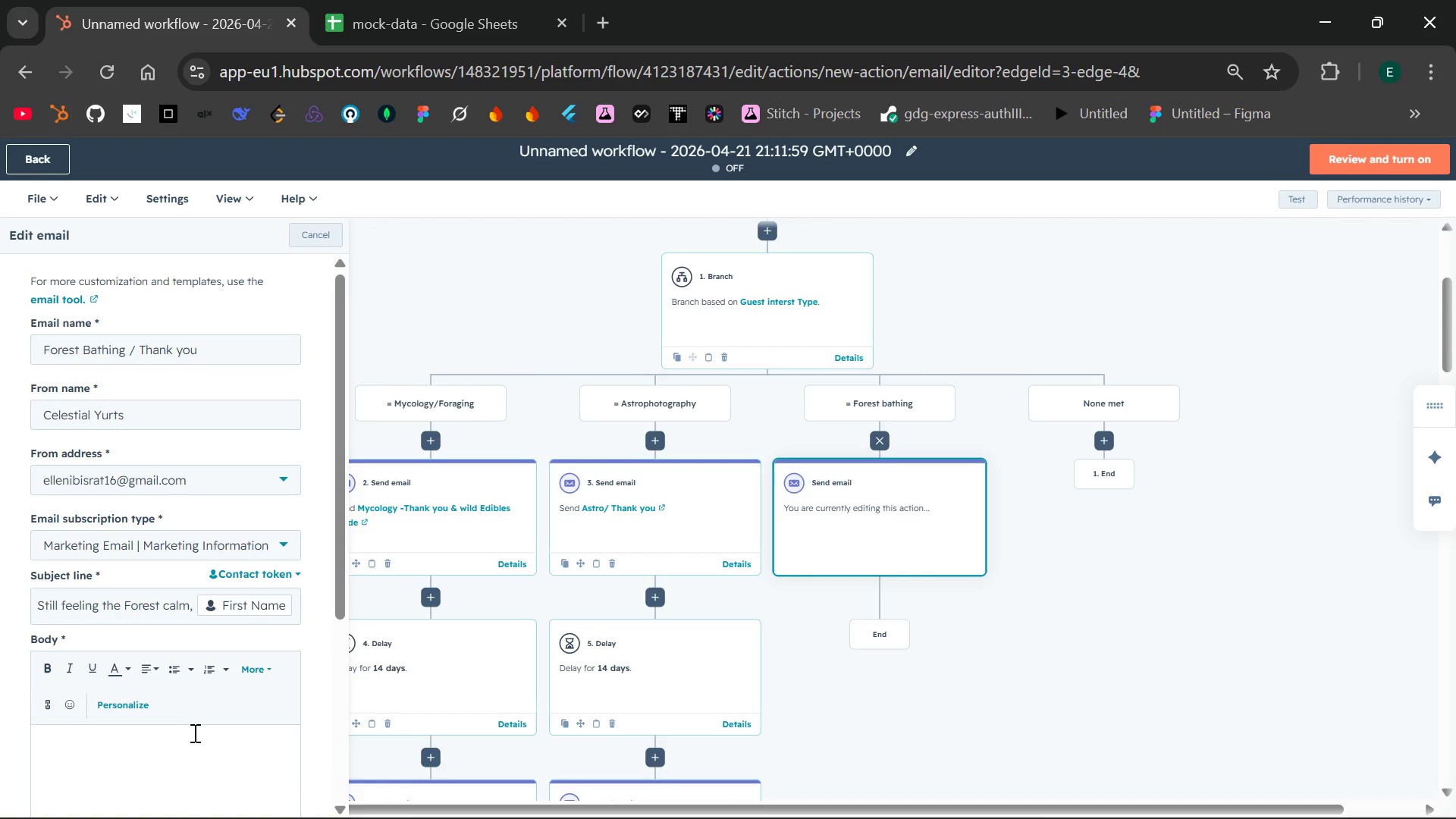 
wait(8.06)
 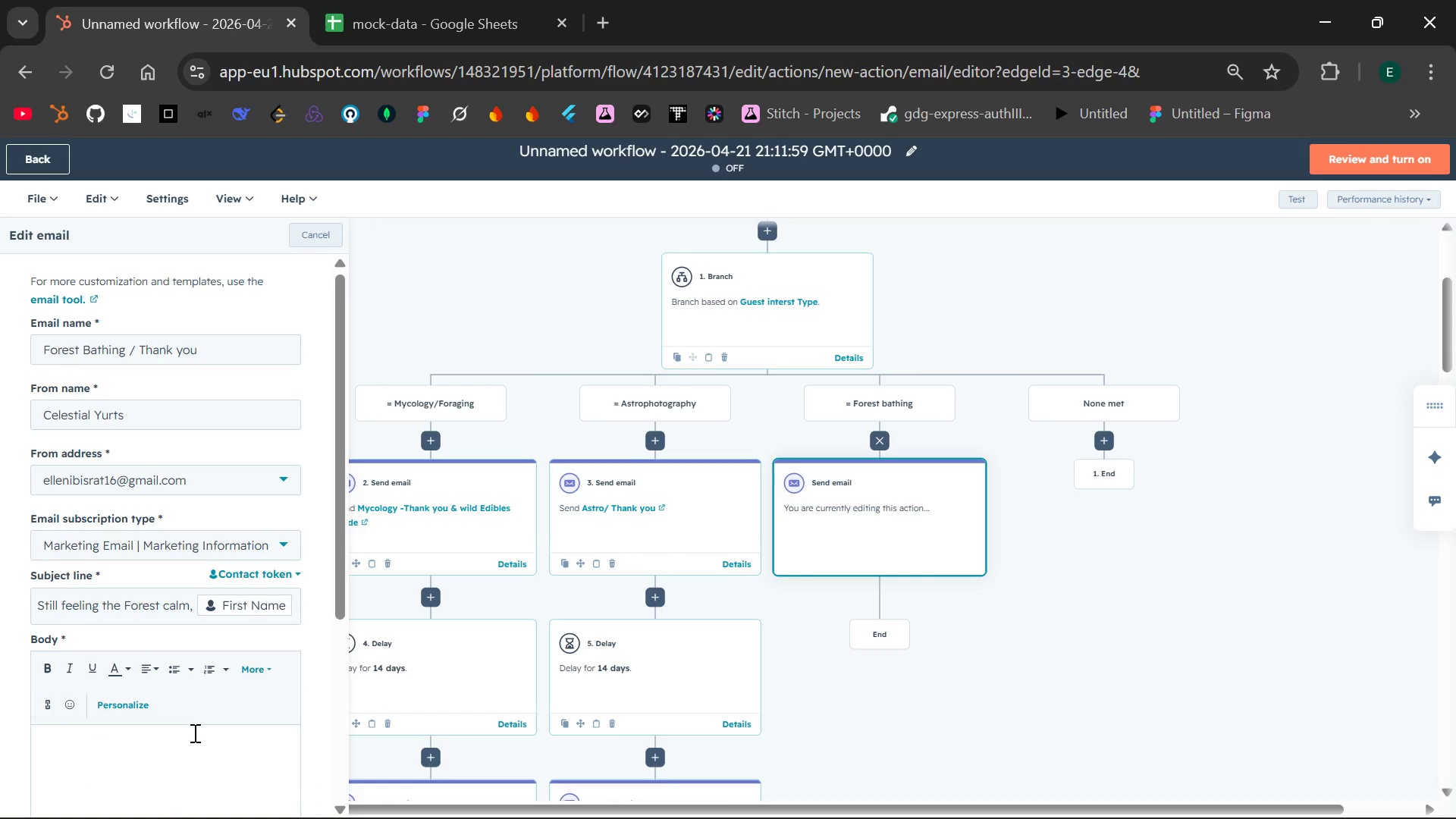 
left_click([115, 575])
 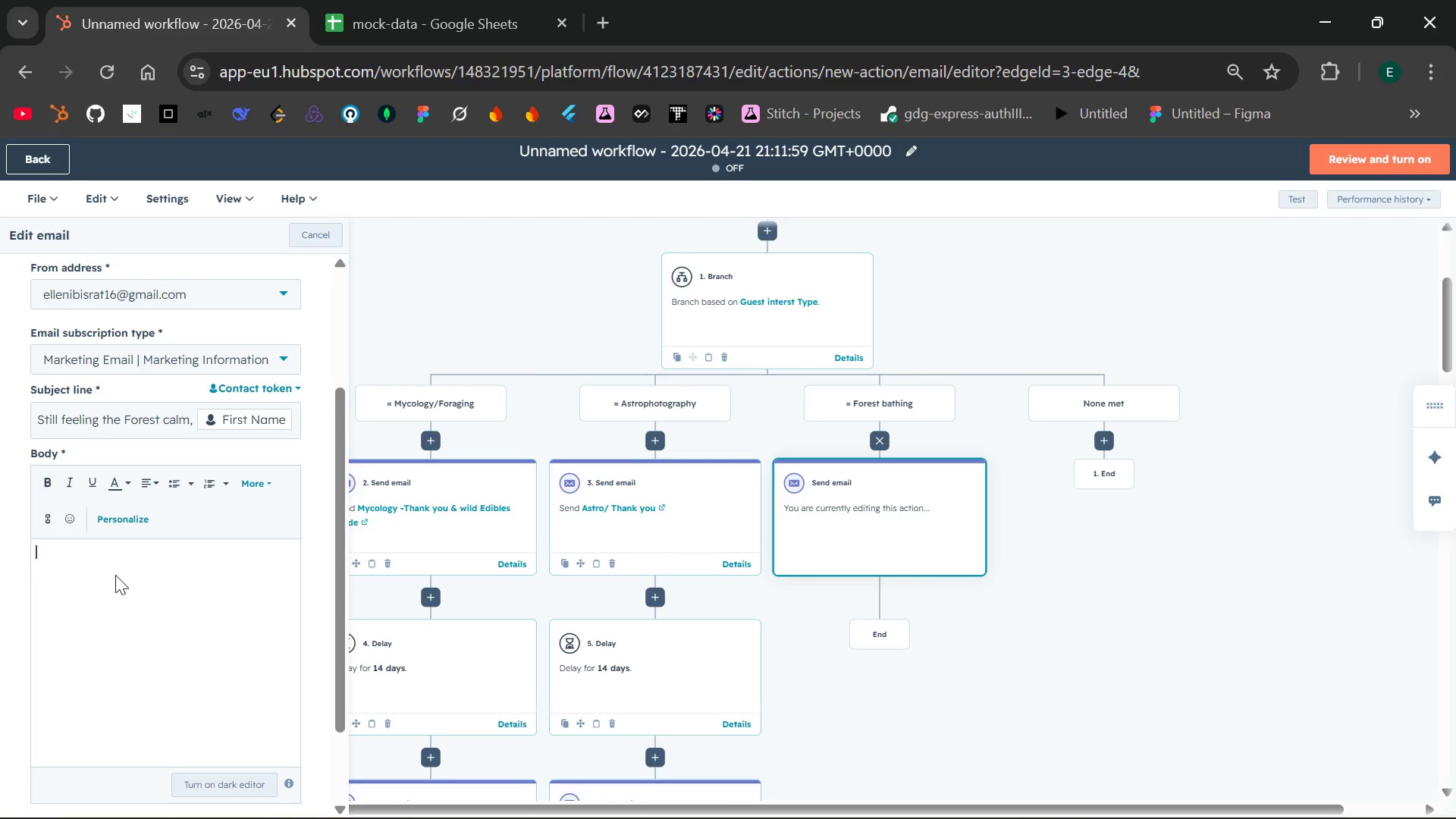 
hold_key(key=ControlLeft, duration=0.31)
 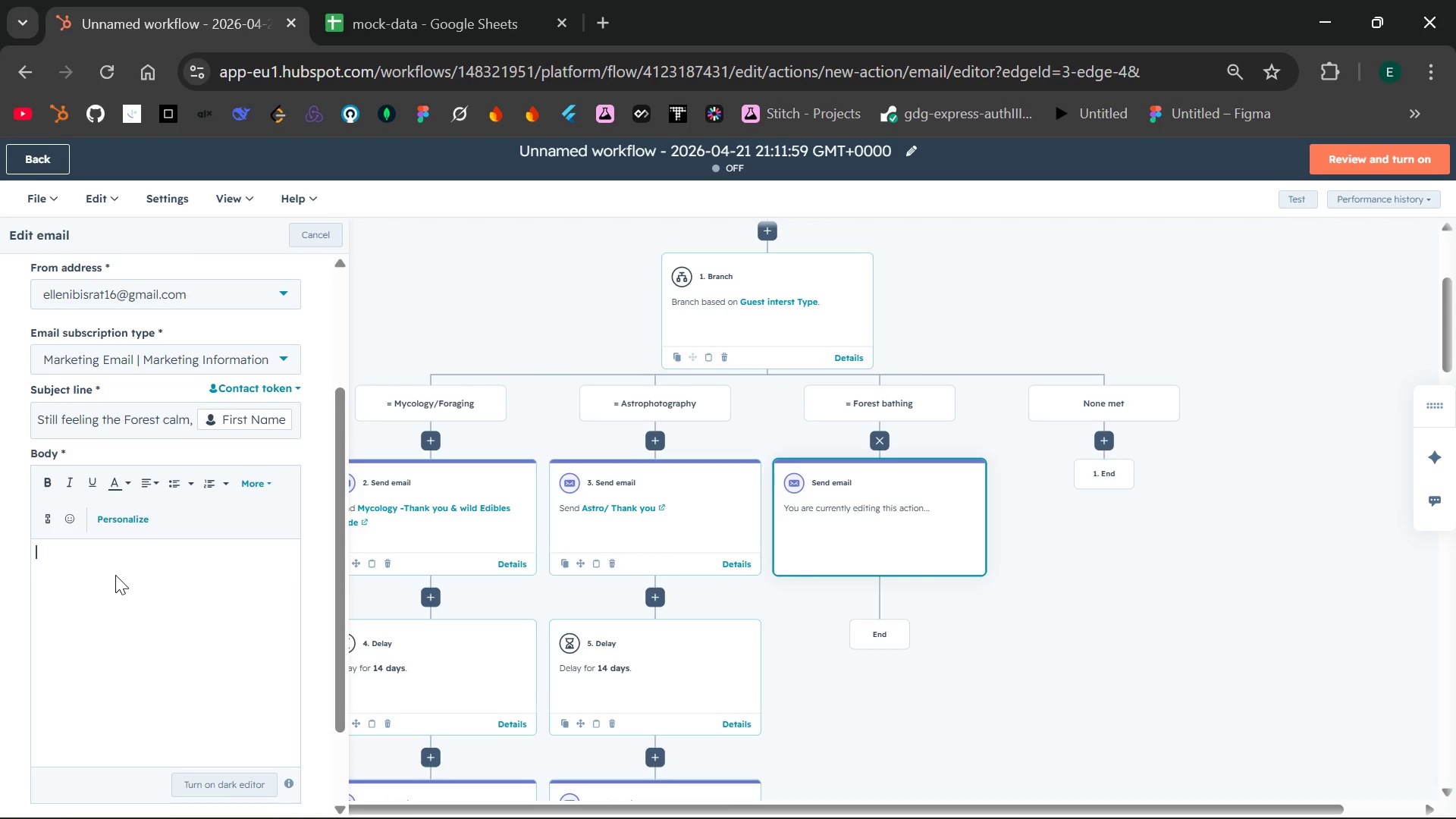 
key(Control+V)
 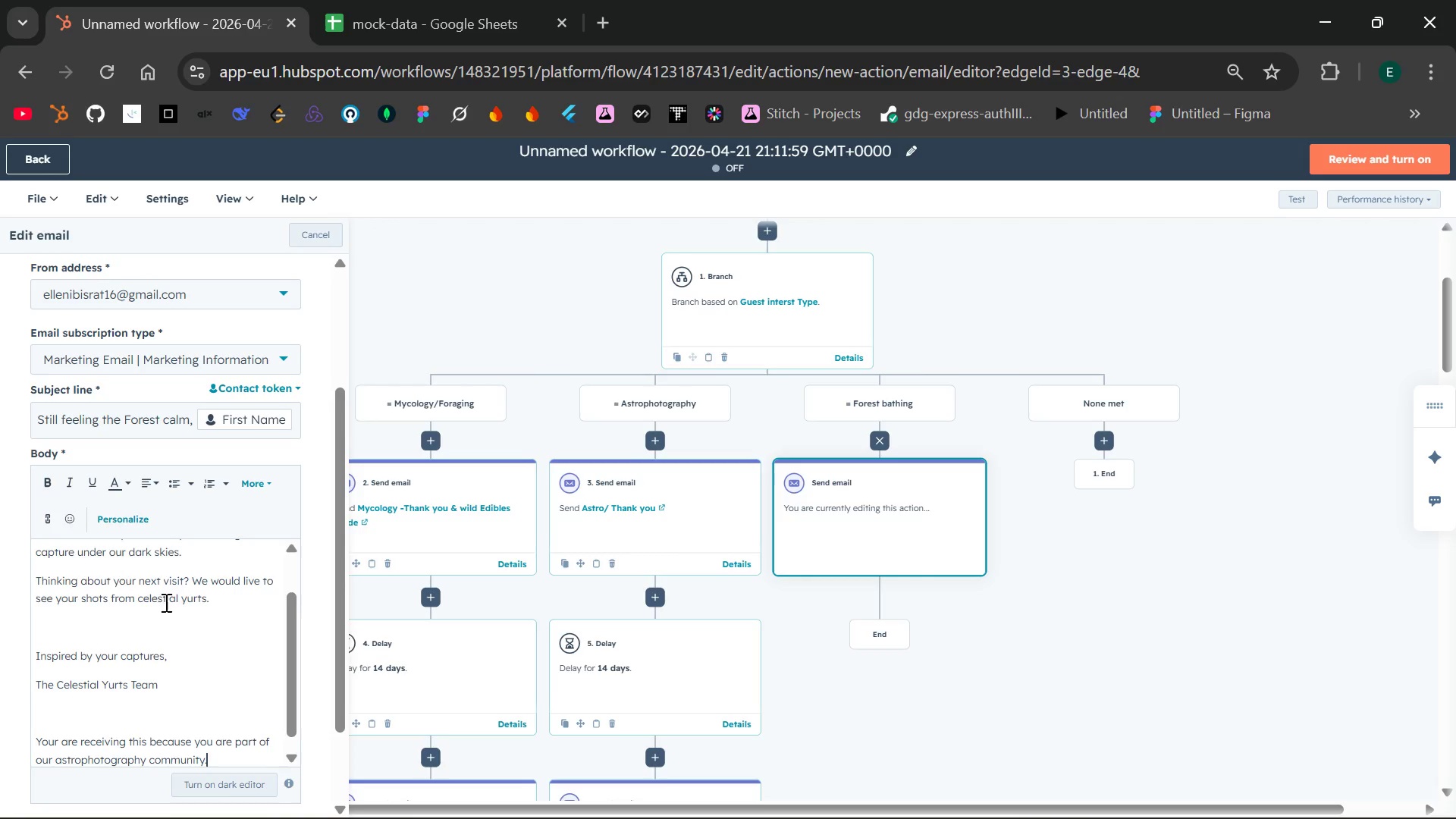 
mouse_move([178, 628])
 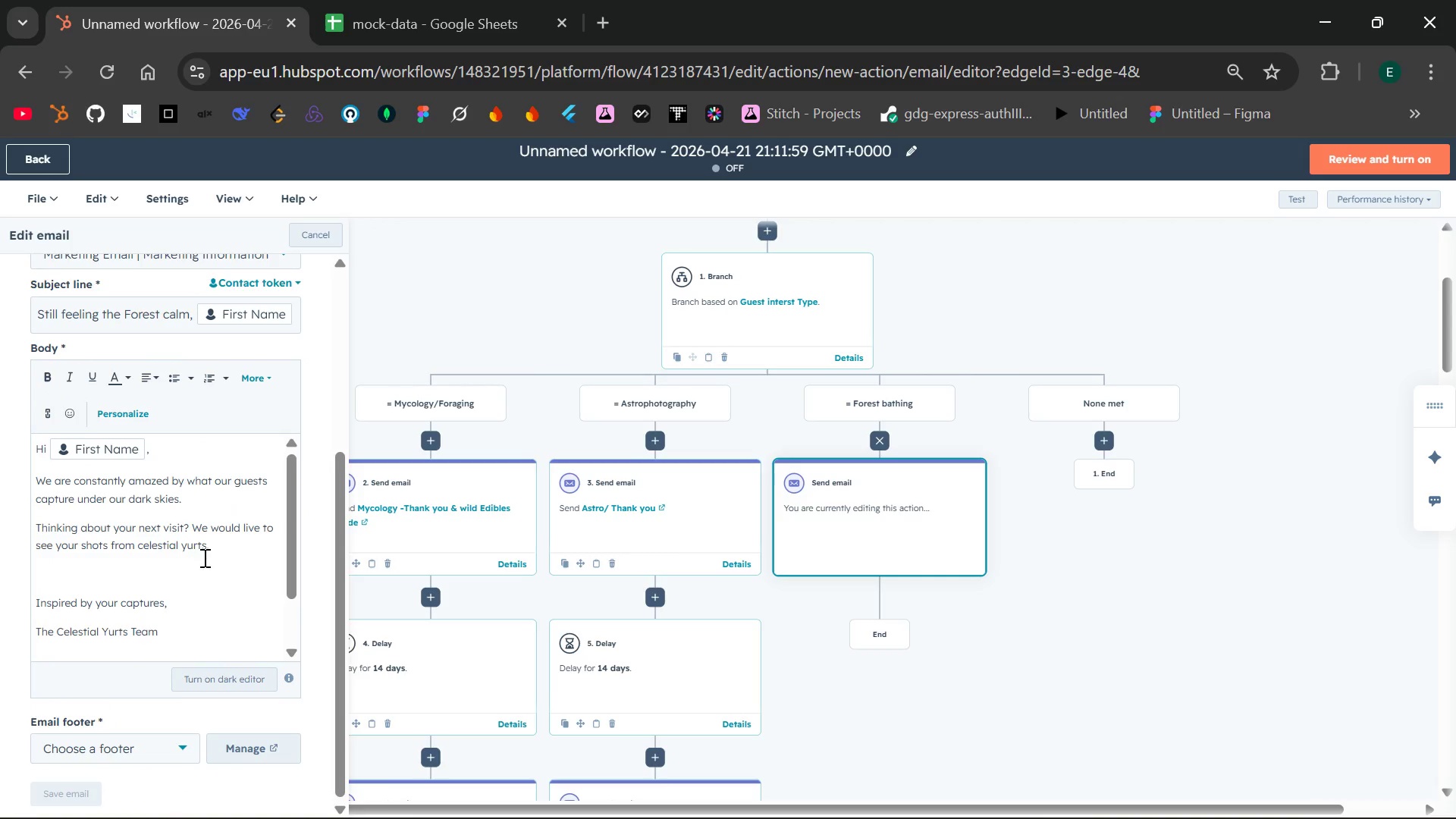 
left_click_drag(start_coordinate=[219, 553], to_coordinate=[32, 485])
 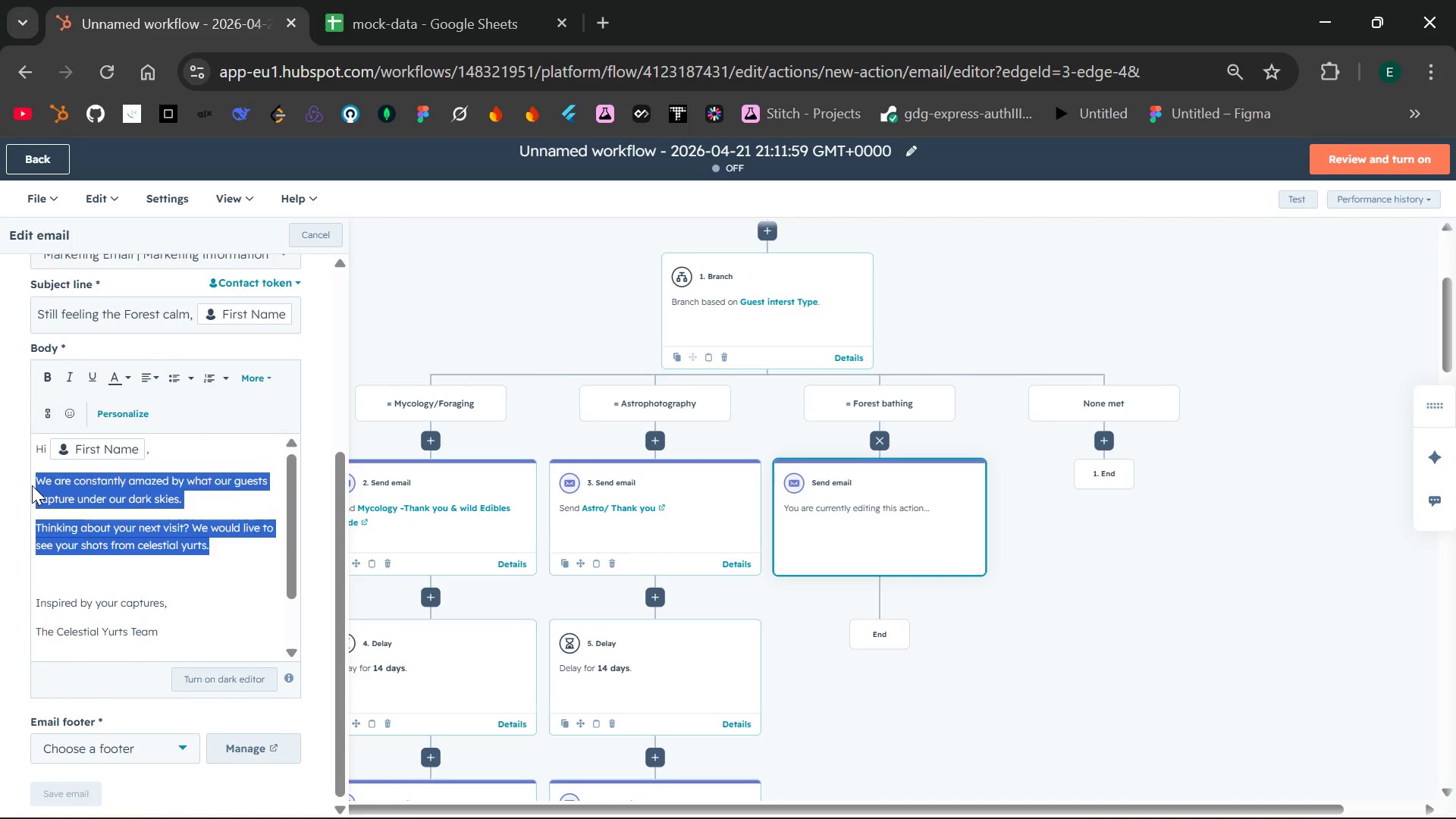 
key(Backspace)
 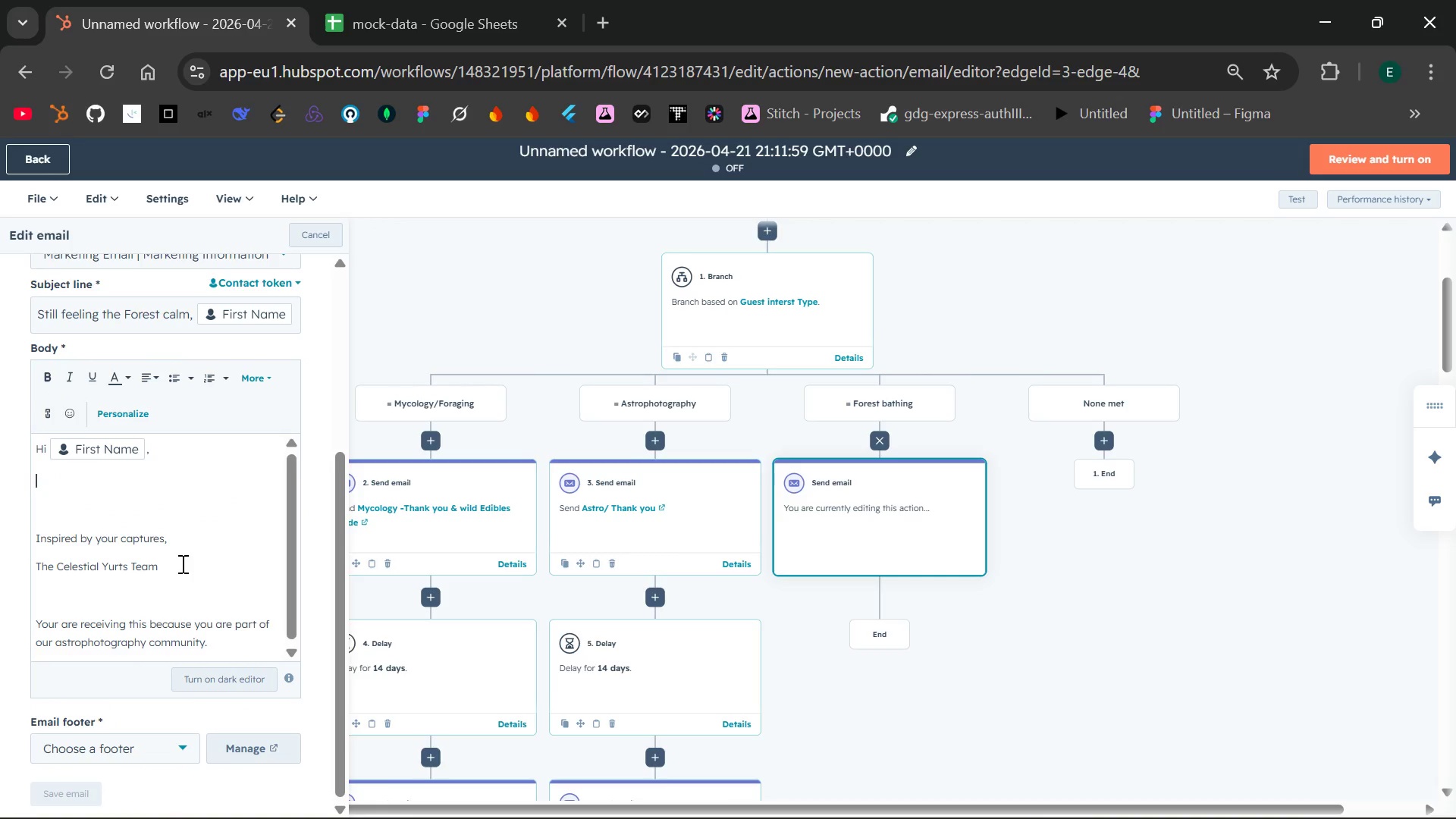 
left_click_drag(start_coordinate=[181, 563], to_coordinate=[20, 538])
 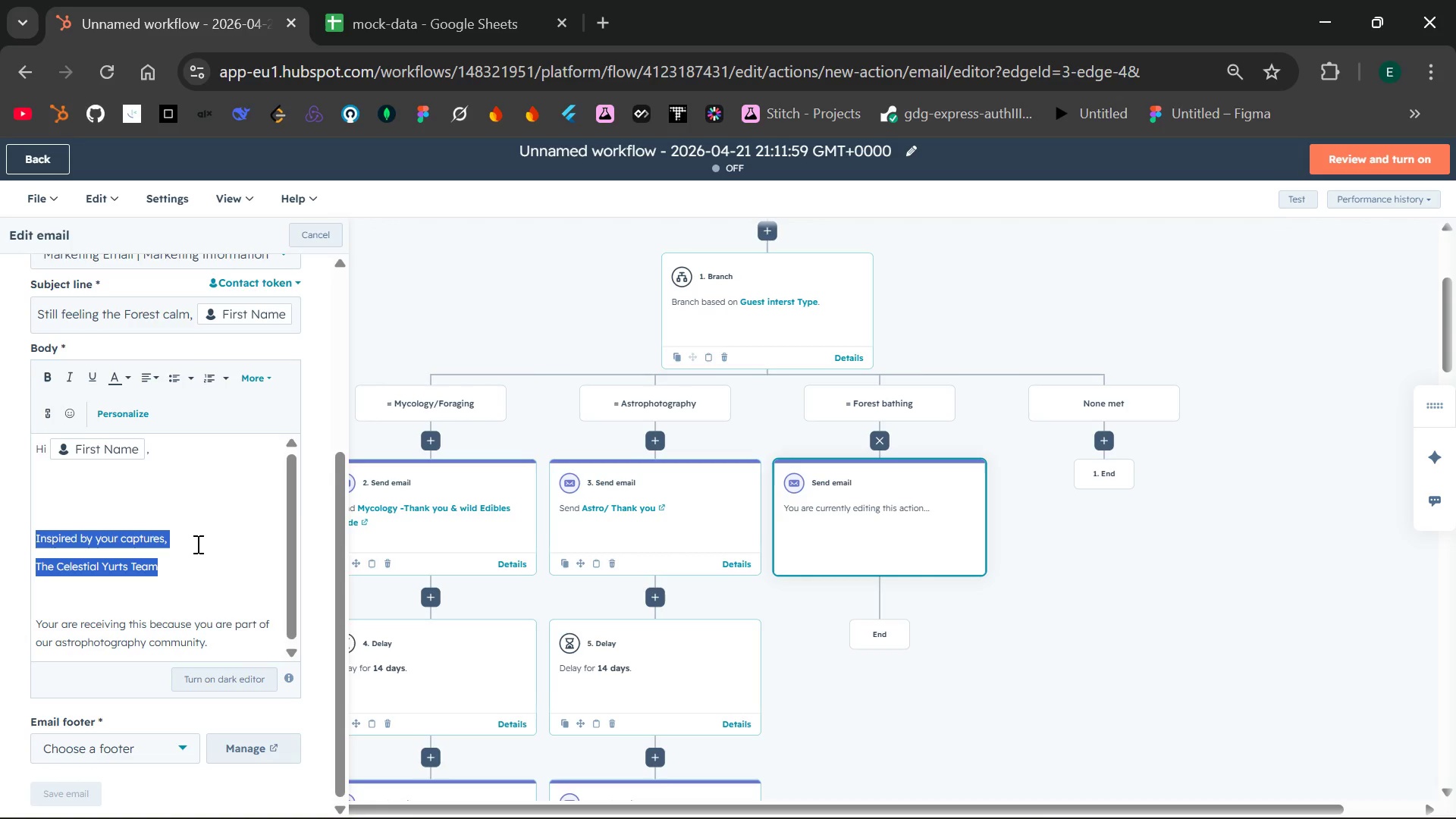 
left_click([198, 544])
 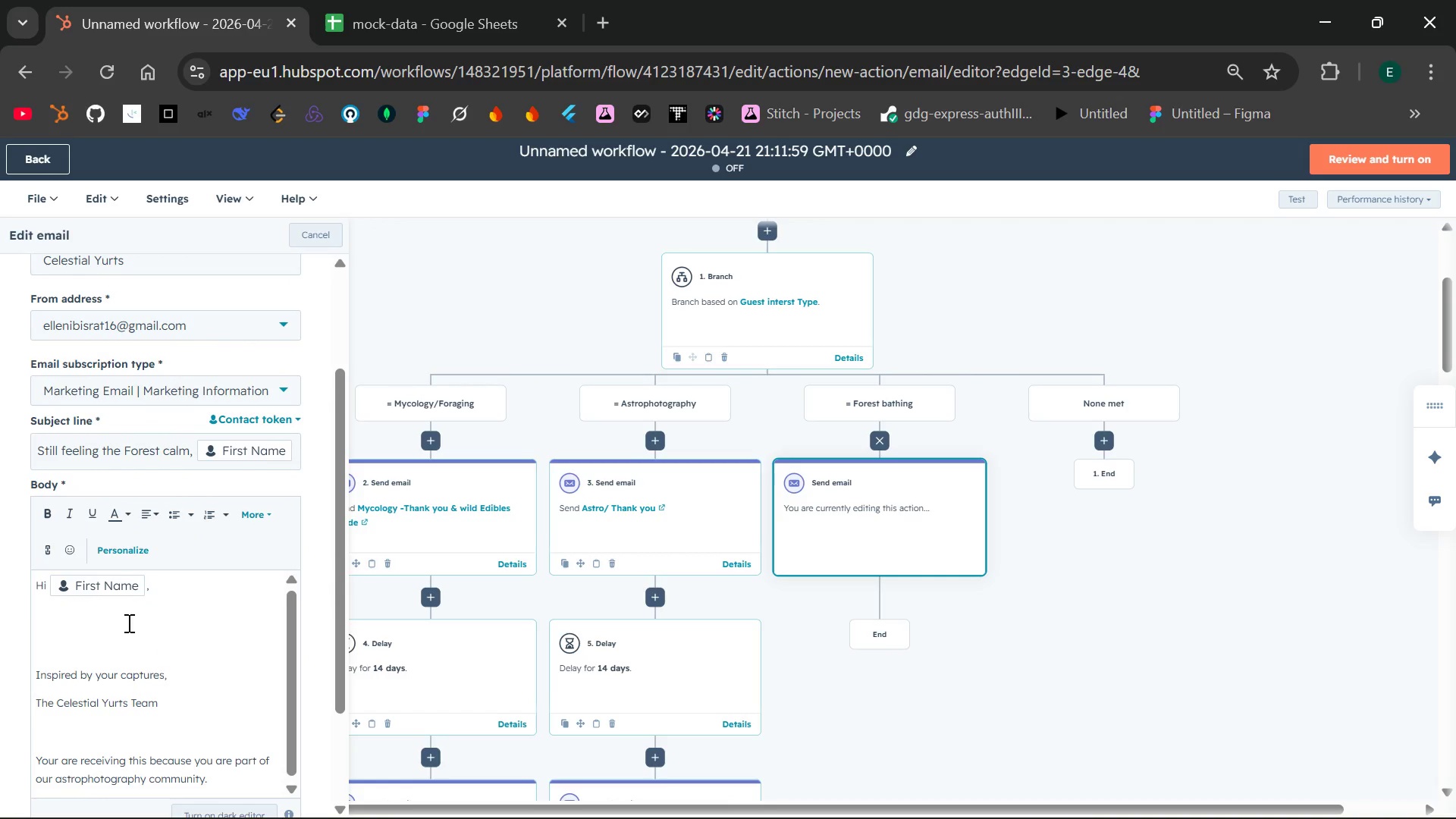 
left_click([78, 613])
 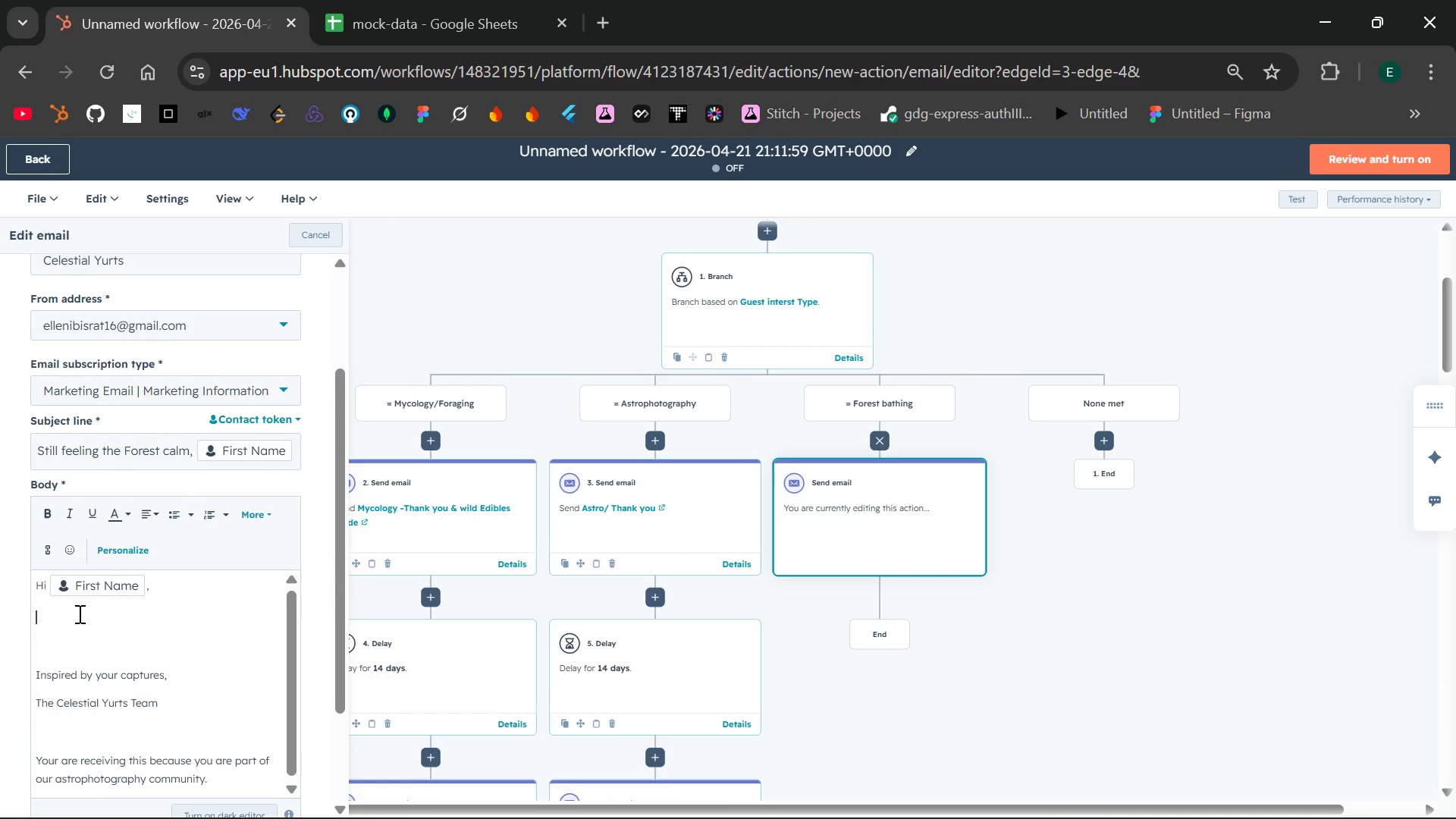 
left_click([78, 613])
 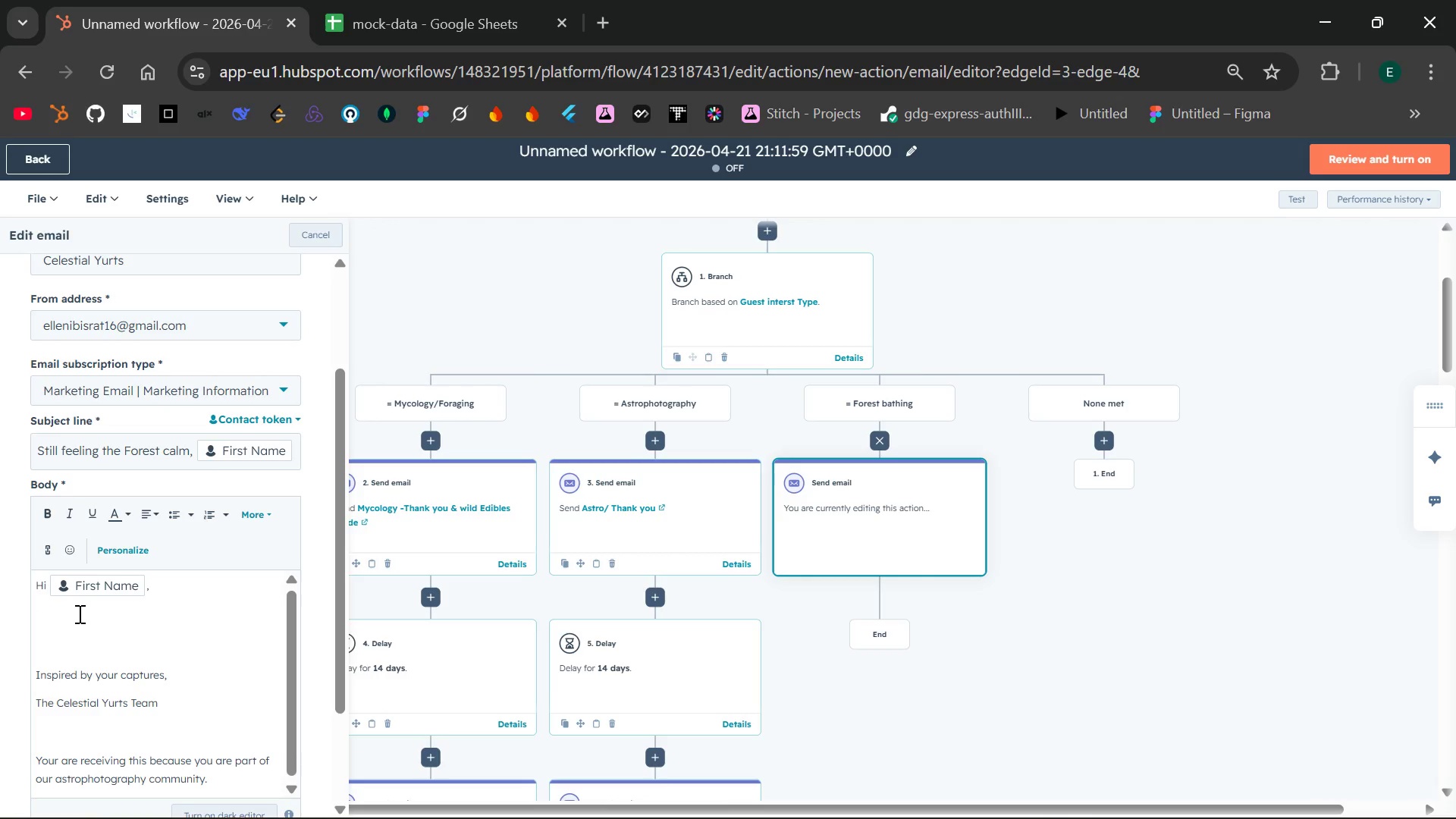 
wait(10.16)
 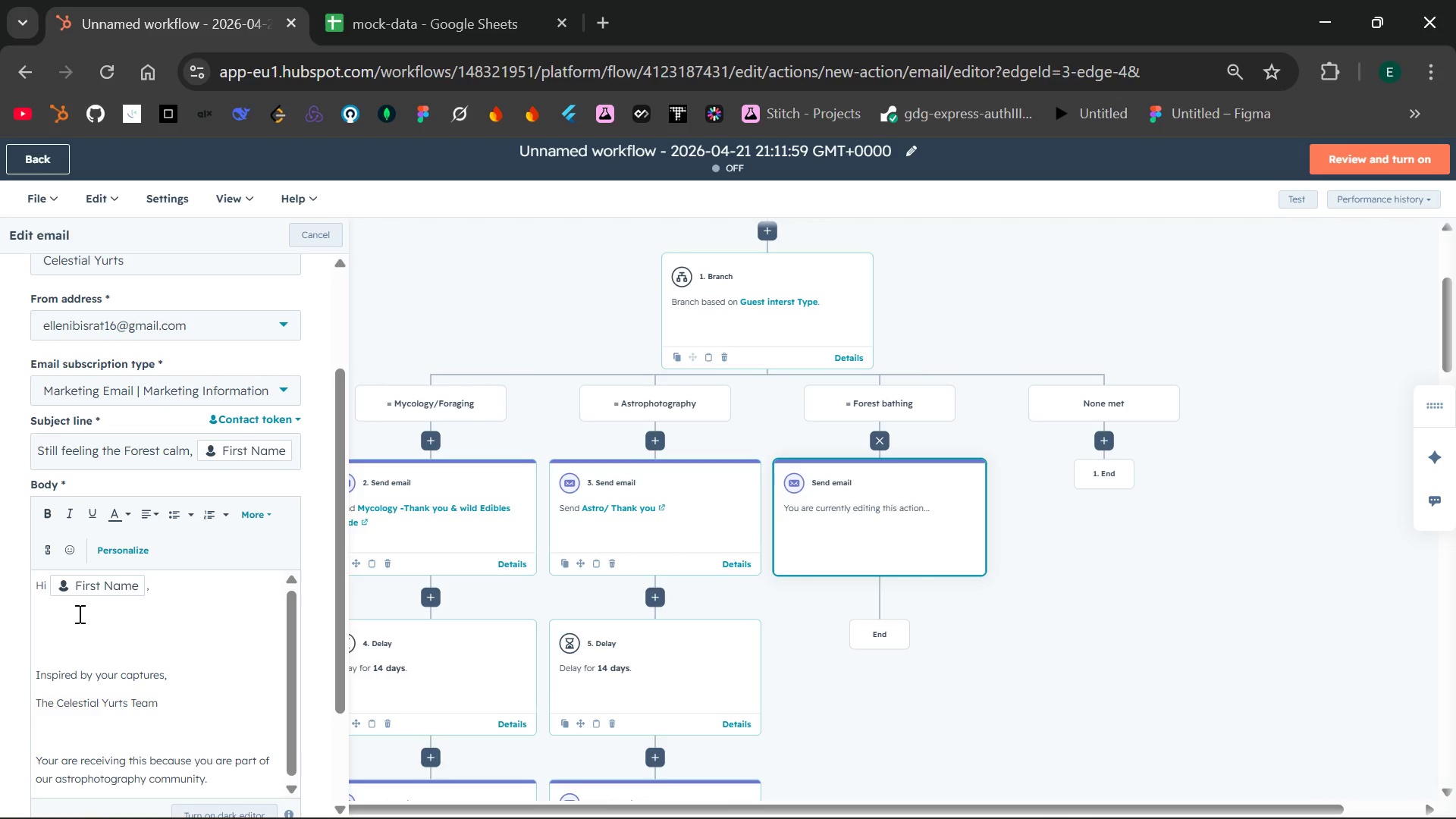 
type(That feeling of calm you found benath )
key(Backspace)
key(Backspace)
key(Backspace)
key(Backspace)
type(eath the ancient cedars)
 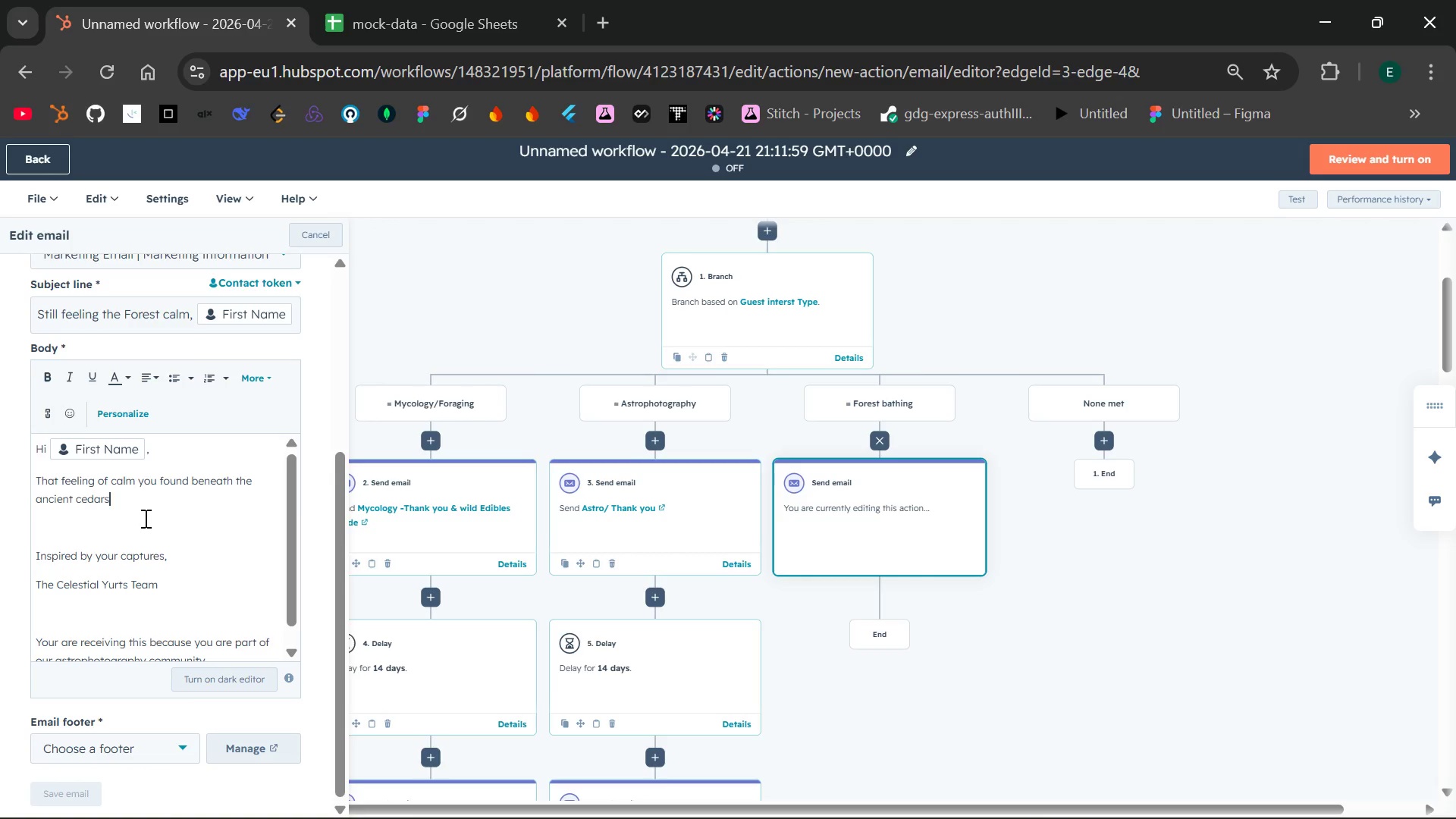 
type( we hope still with you)
 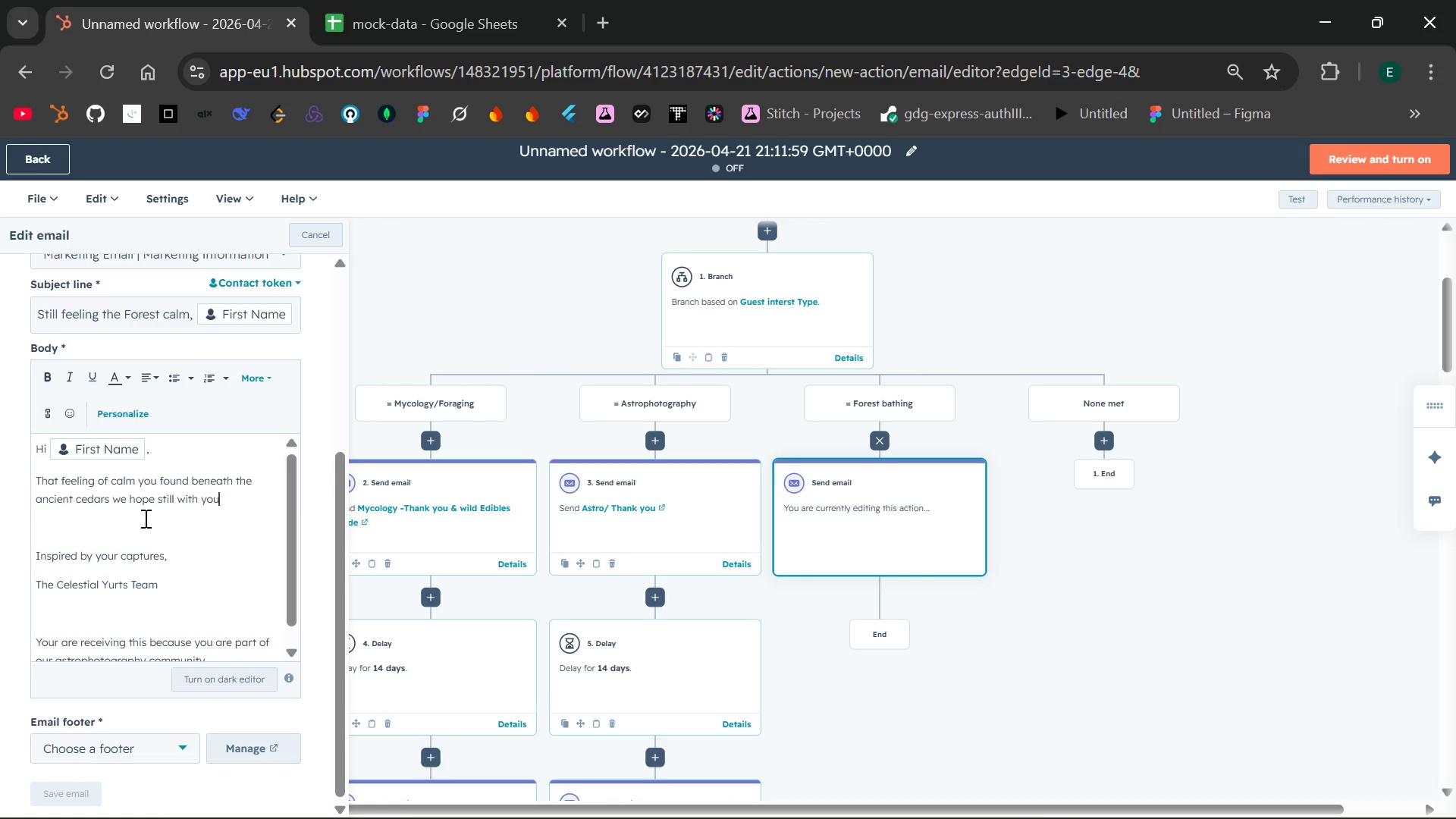 
wait(14.94)
 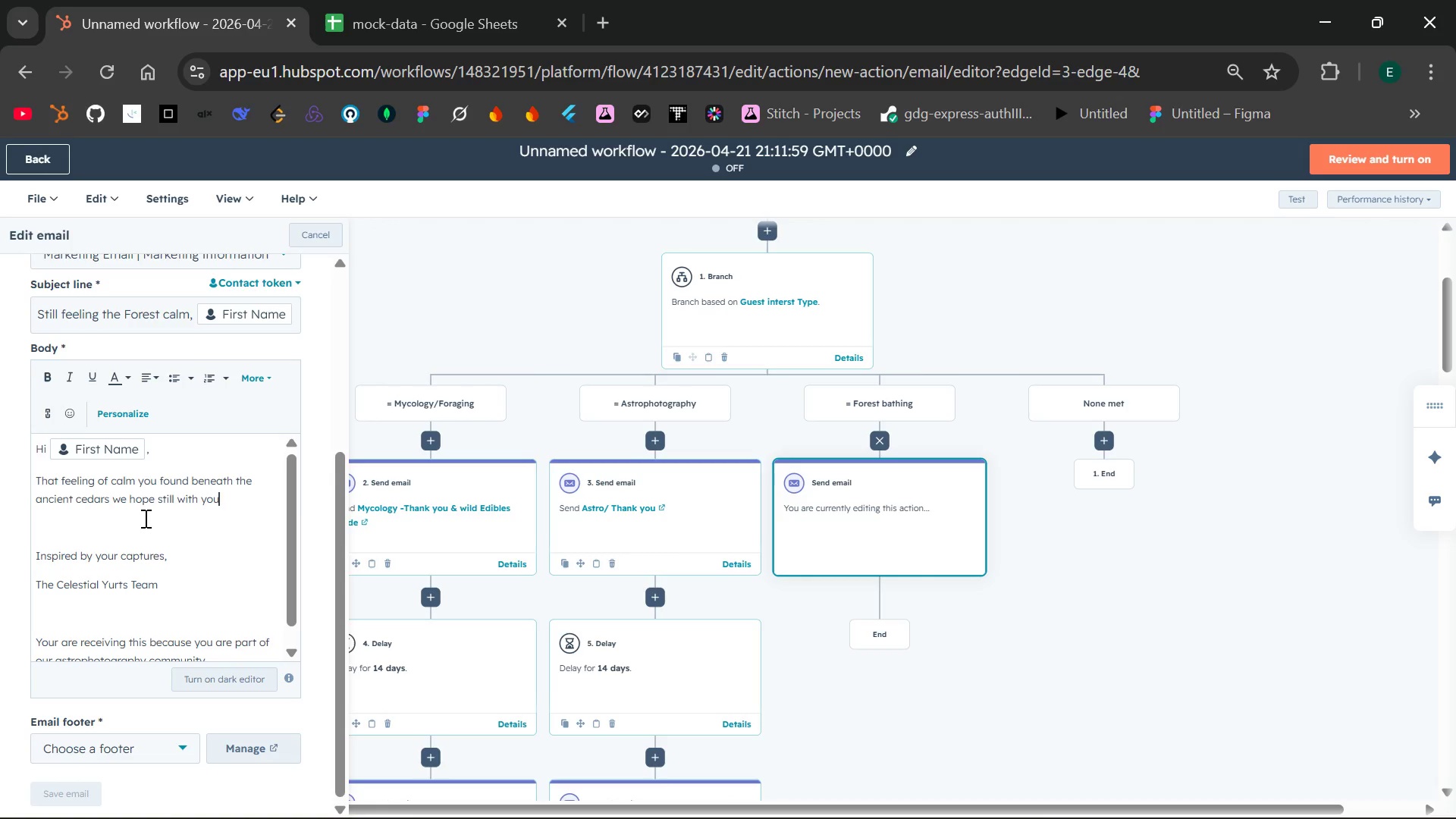 
key(Period)
 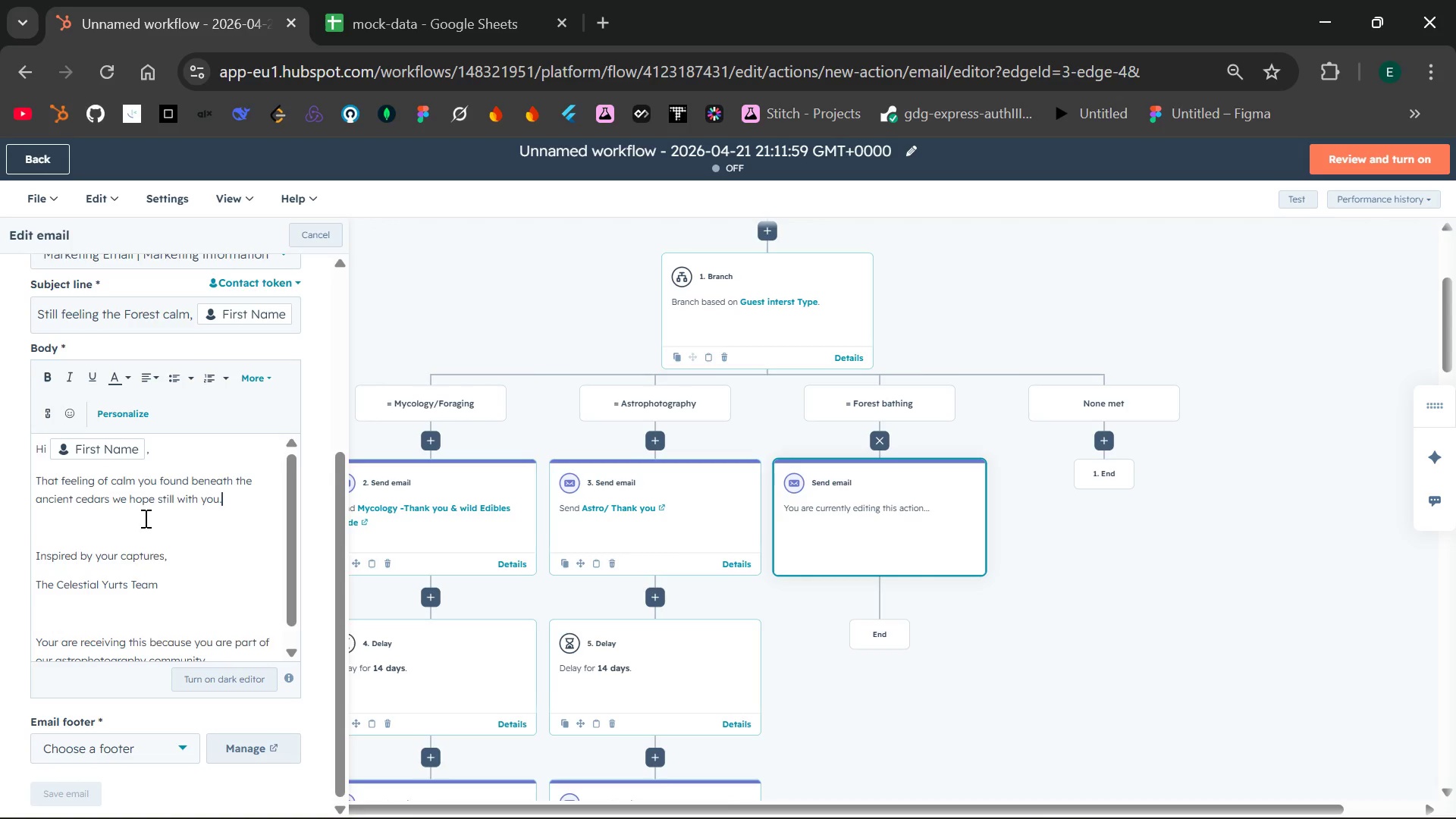 
key(Enter)
 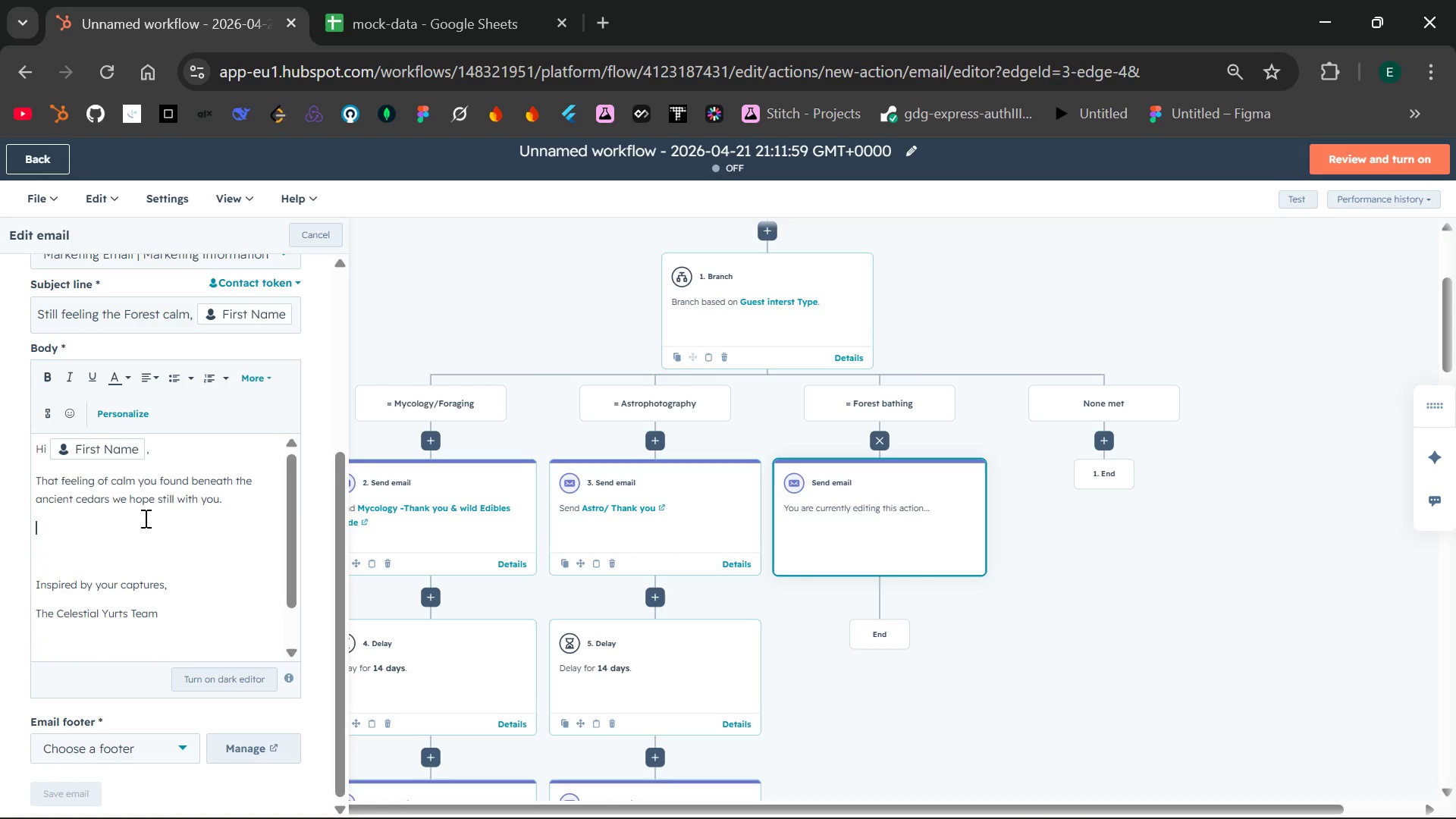 
type(Thank yoi for choosing celestial yurts for your {{)
 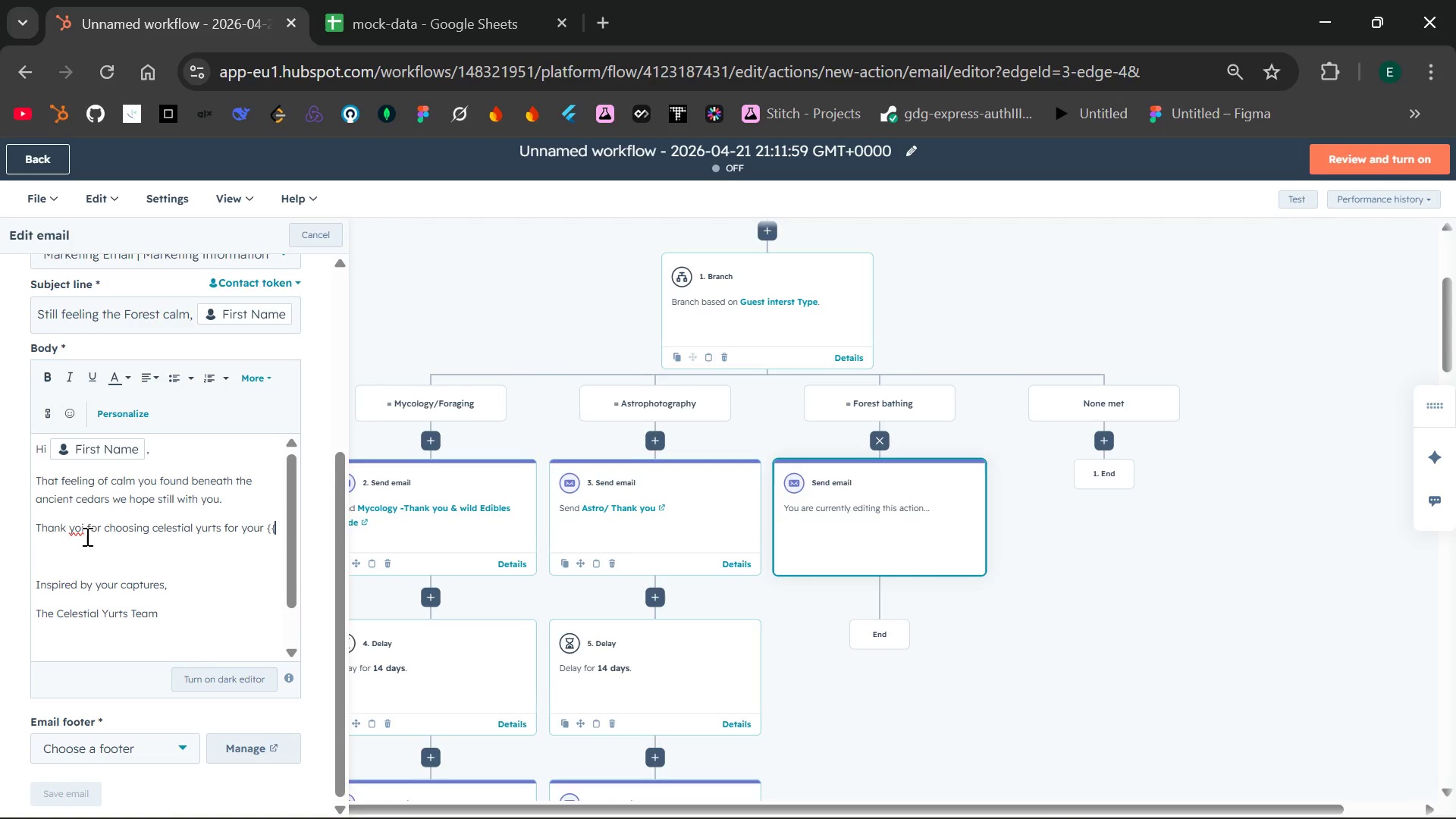 
left_click([85, 531])
 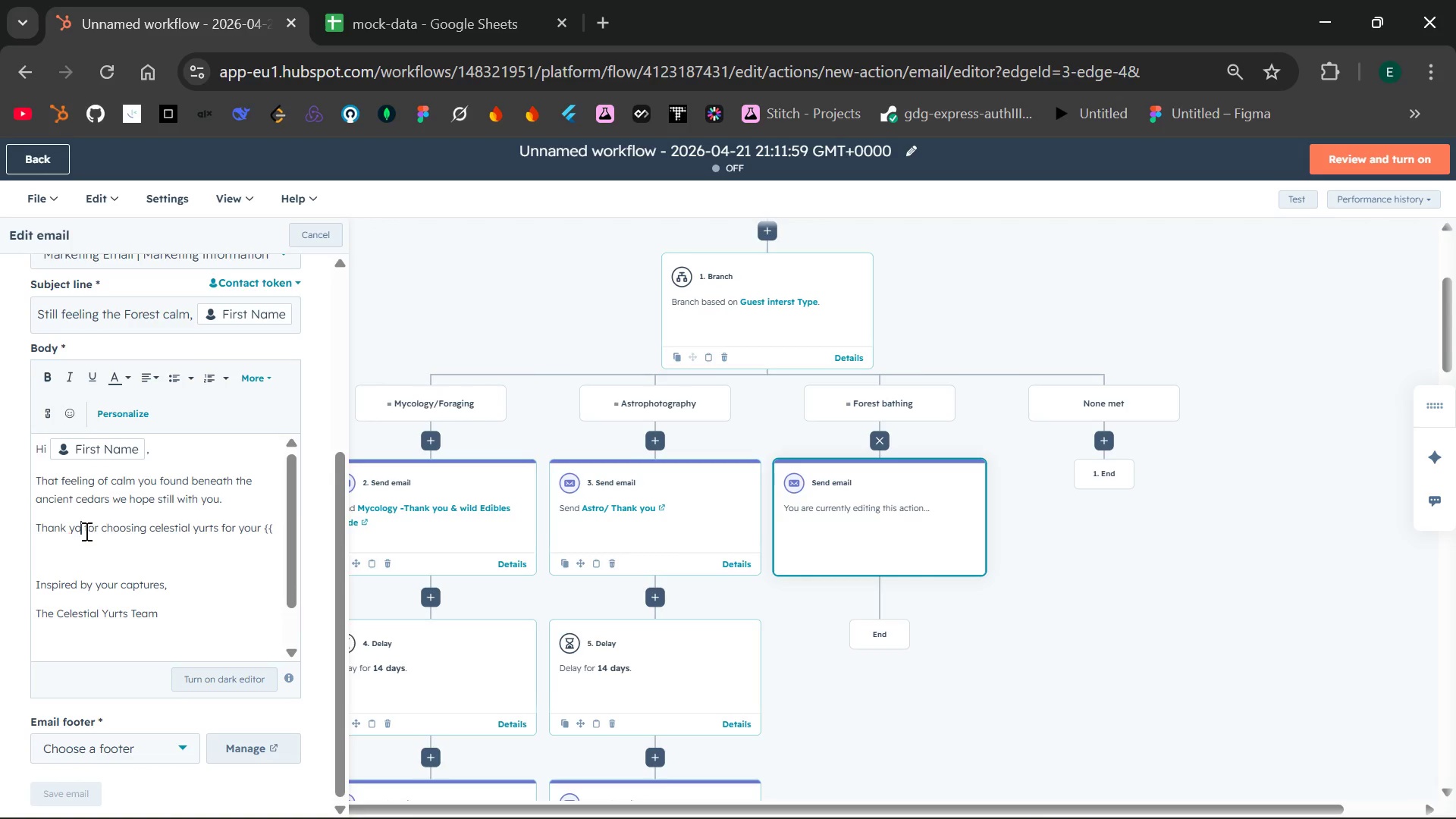 
key(Backspace)
 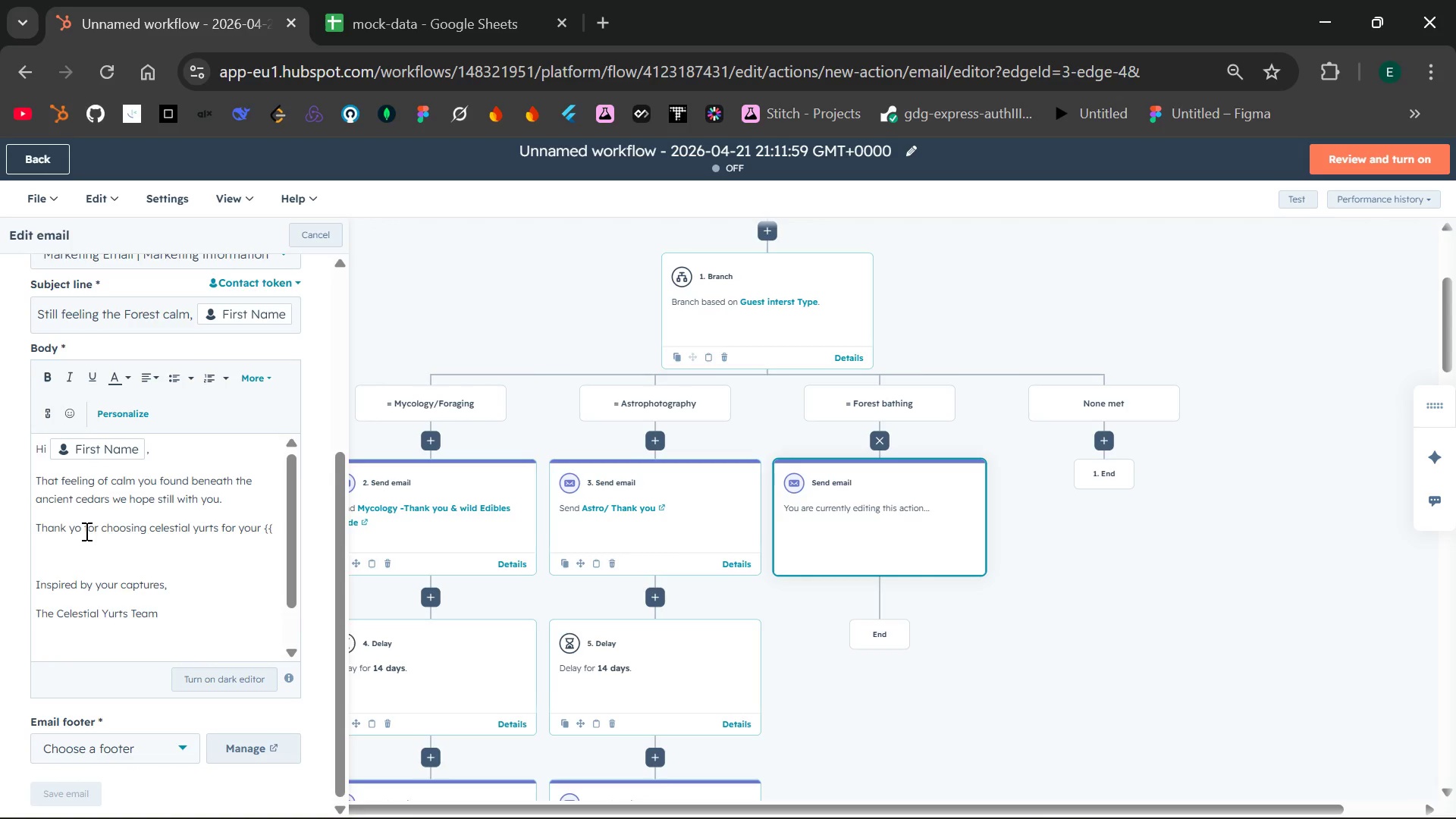 
key(U)
 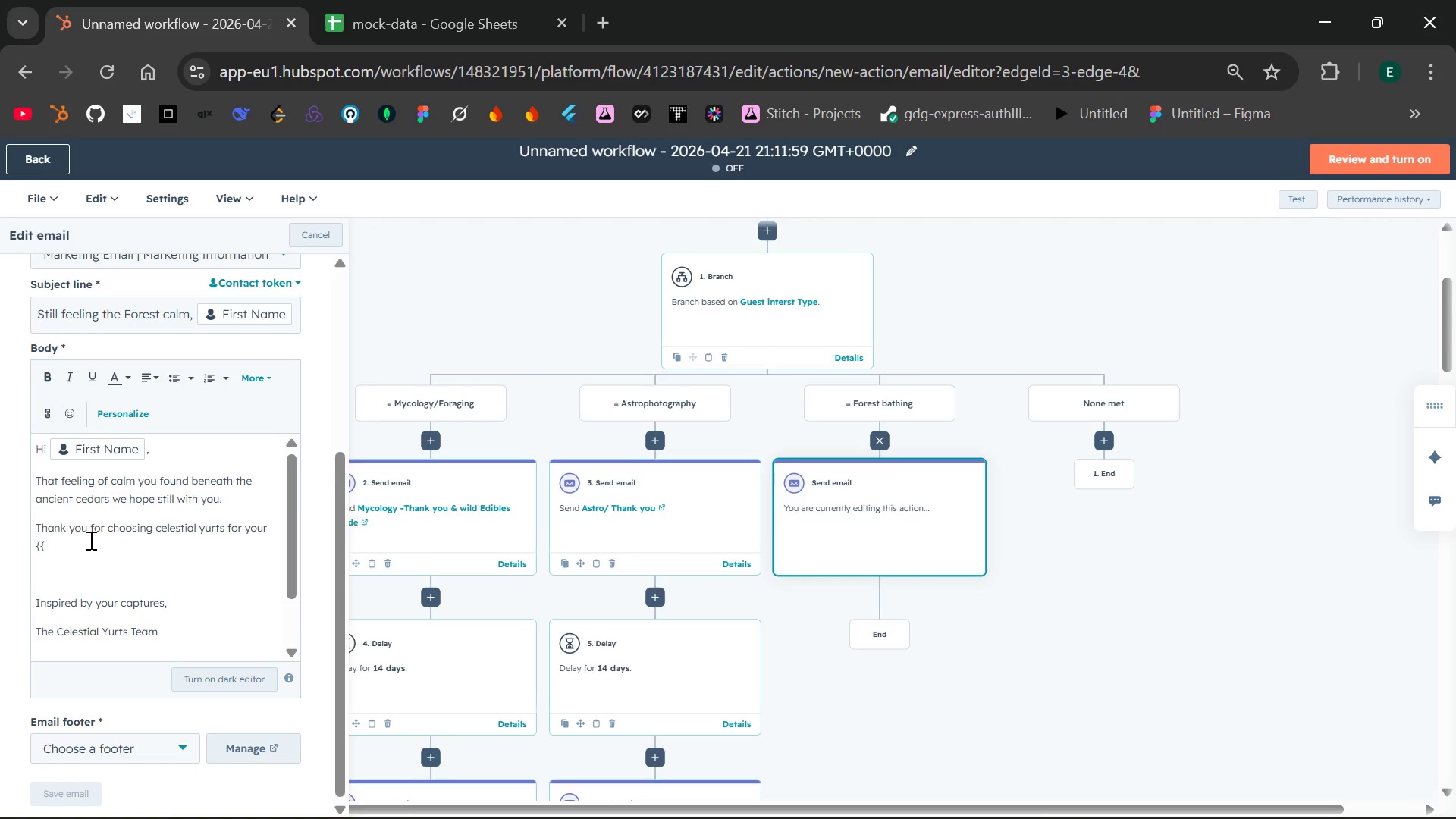 
left_click([89, 540])
 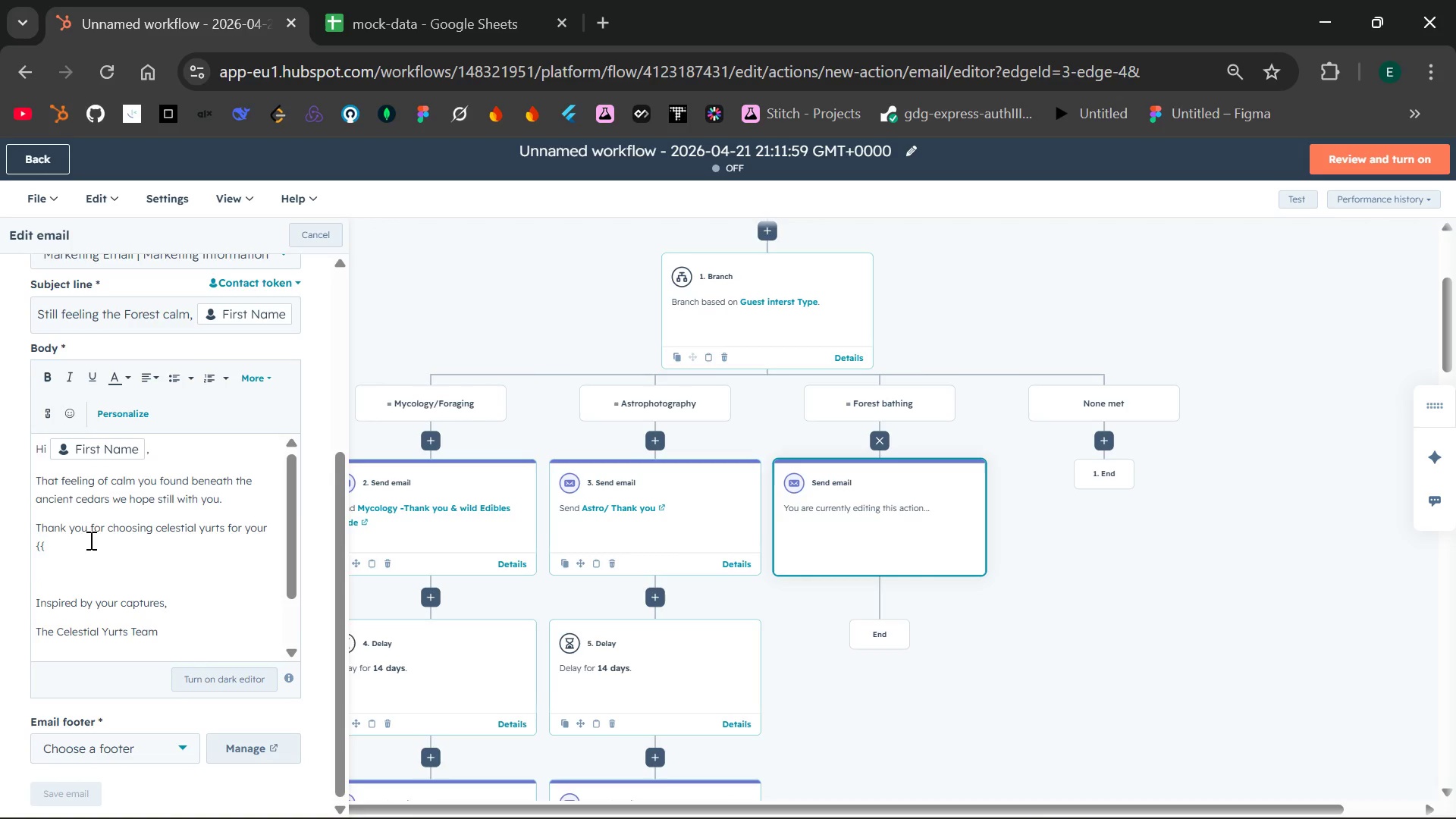 
type(contact.gust_intert)
key(Backspace)
type(es.)
key(Backspace)
type(_type}} retreate.)
 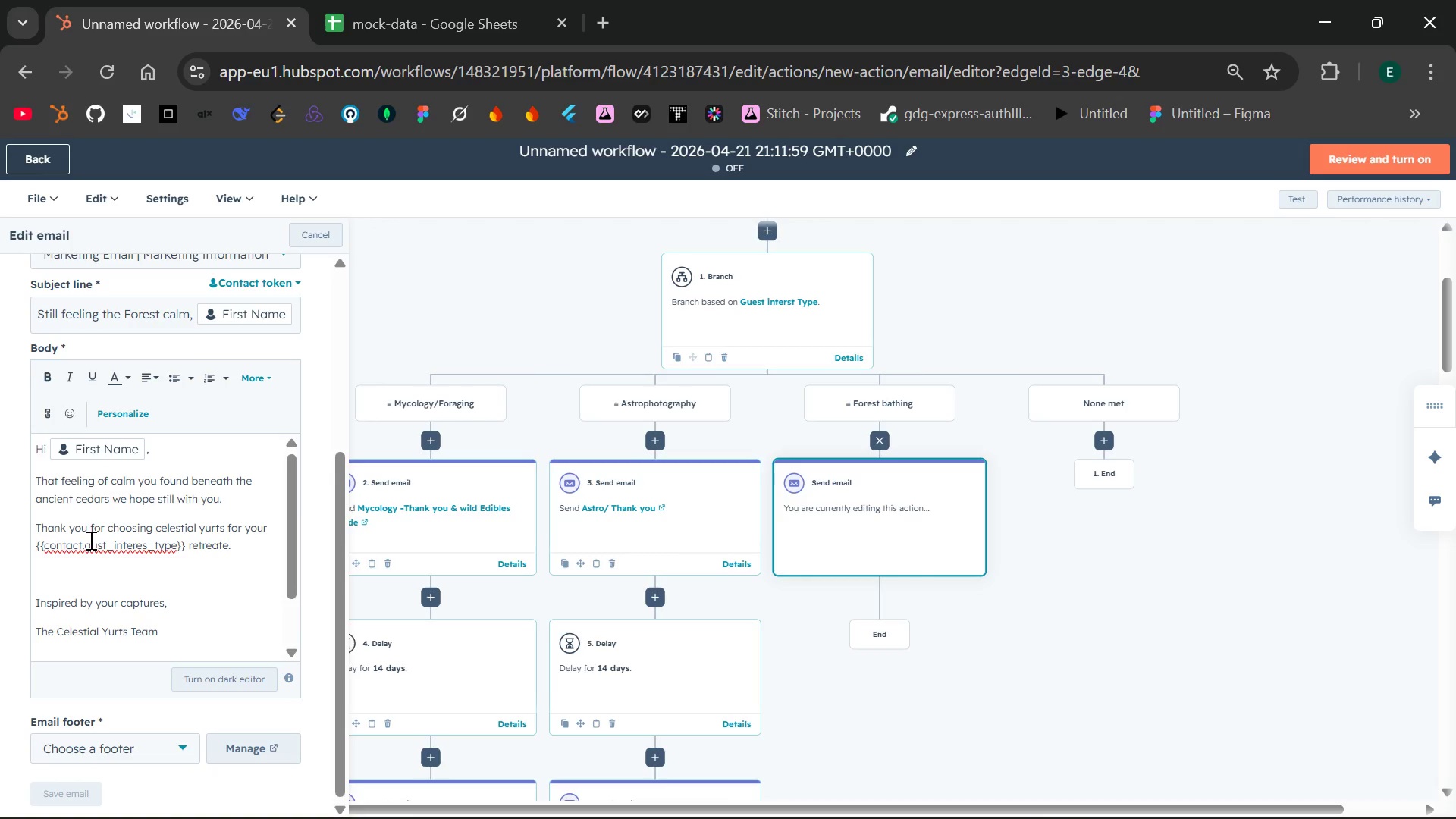 
wait(14.19)
 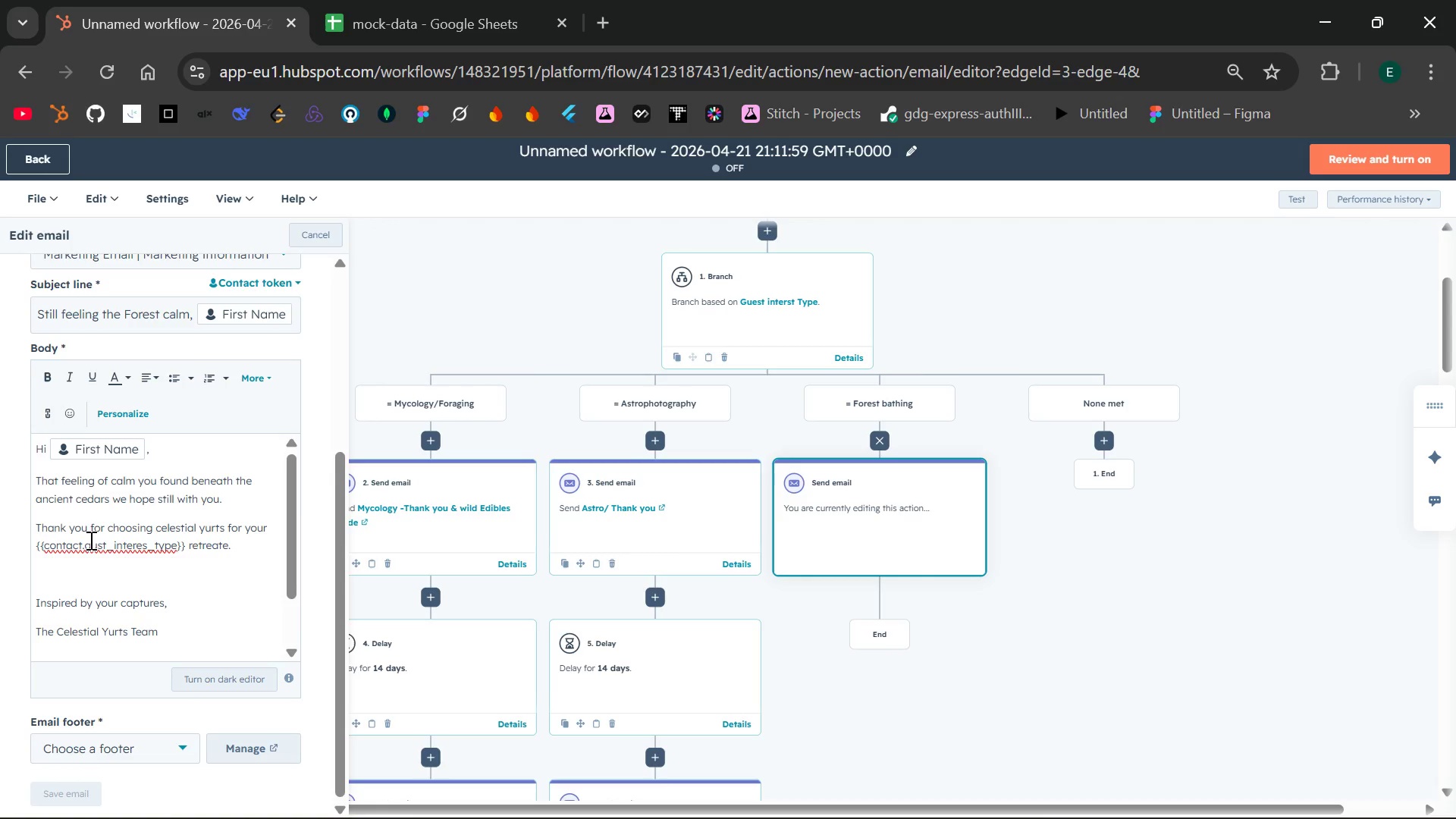 
left_click_drag(start_coordinate=[184, 545], to_coordinate=[33, 549])
 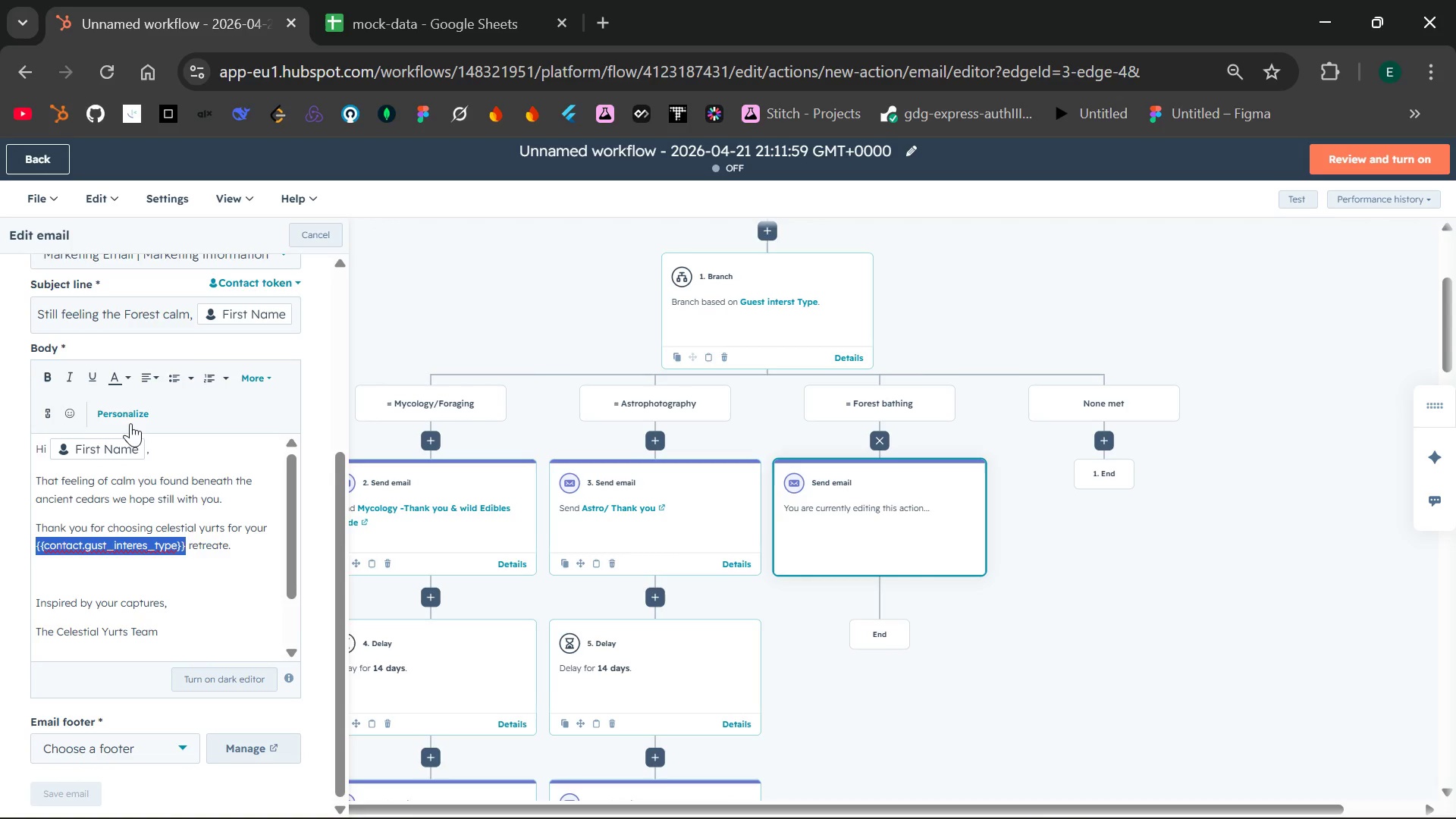 
left_click([118, 408])
 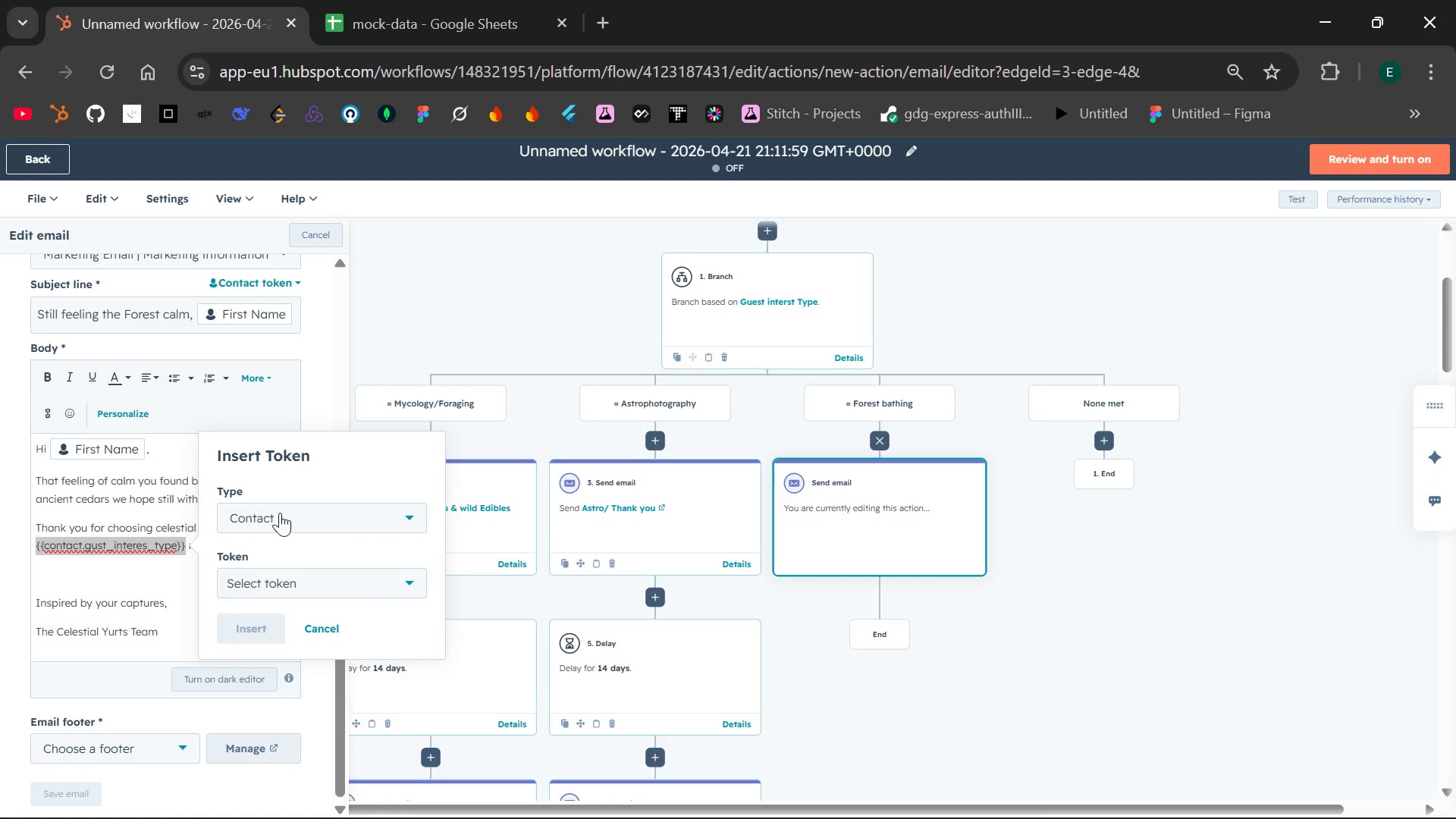 
left_click([284, 517])
 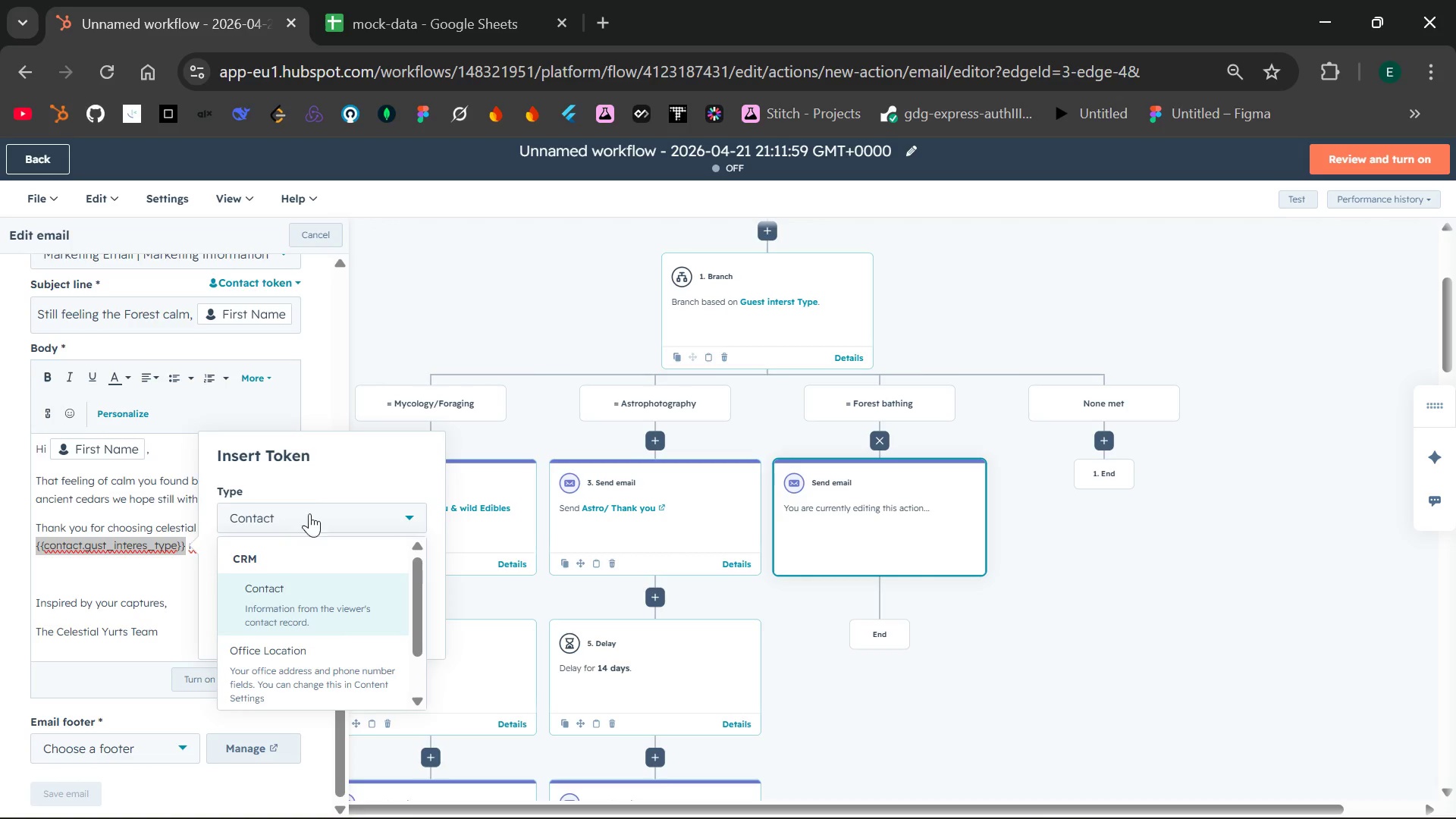 
left_click([313, 505])
 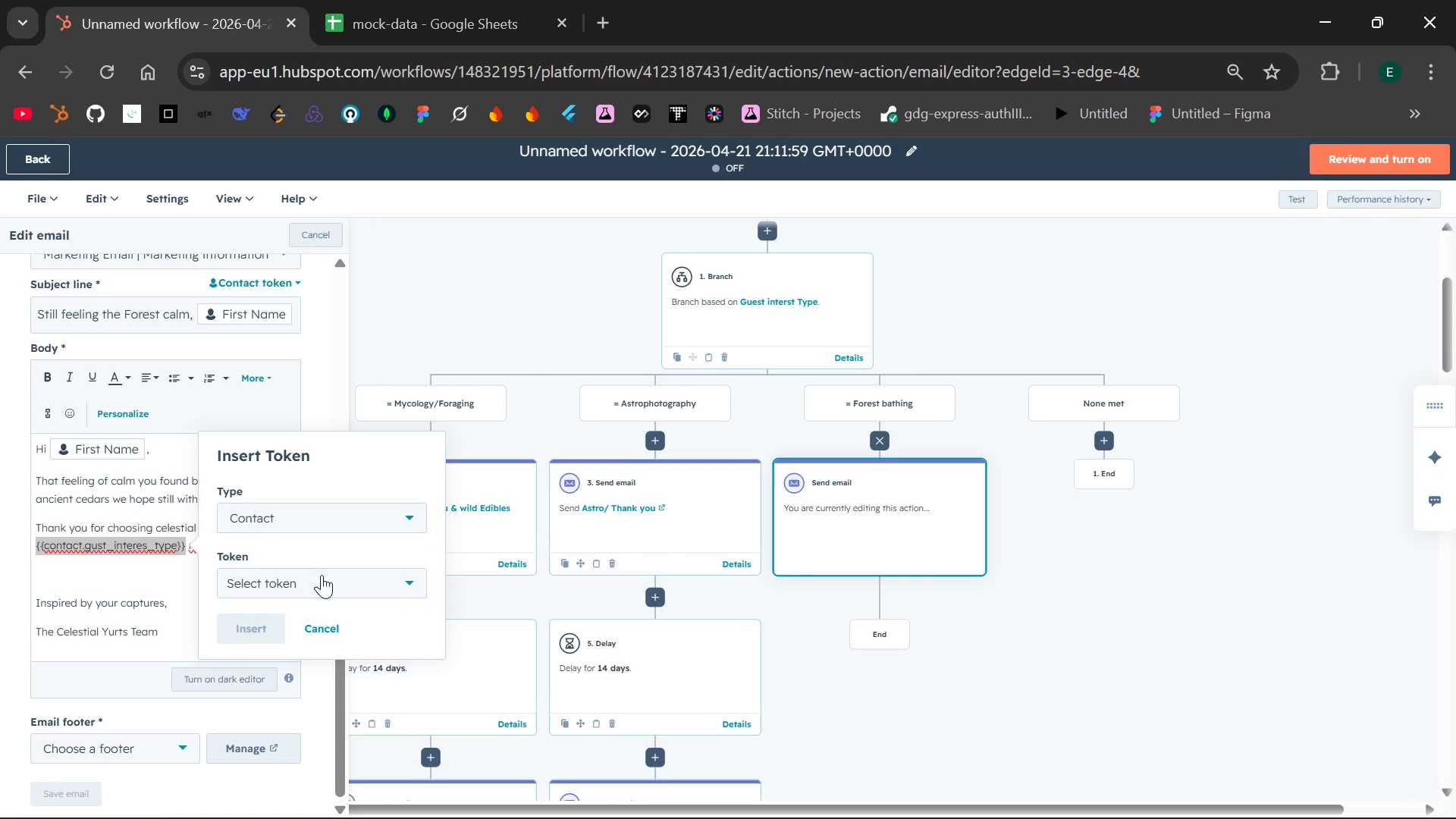 
left_click([321, 579])
 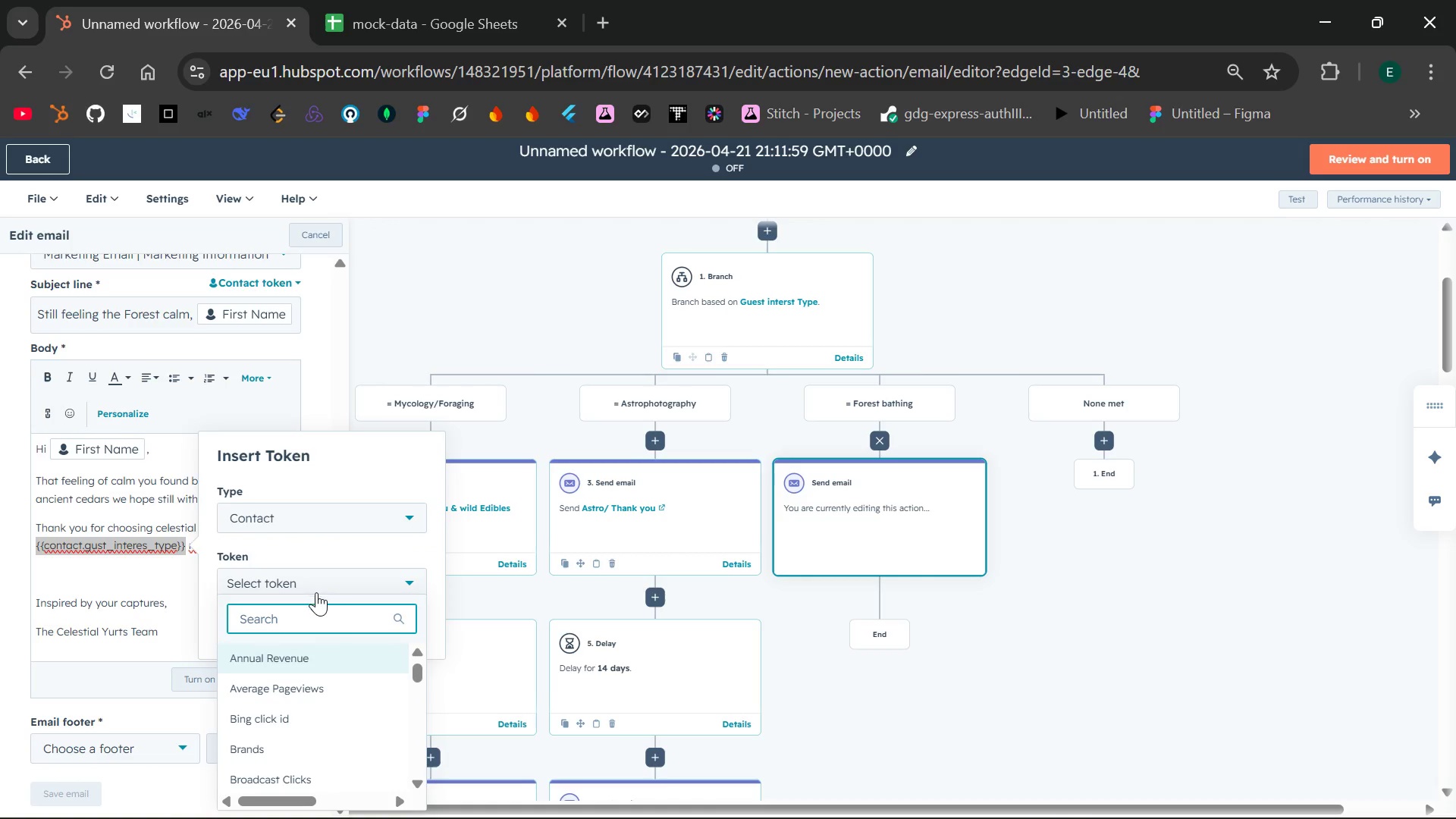 
type(gues)
 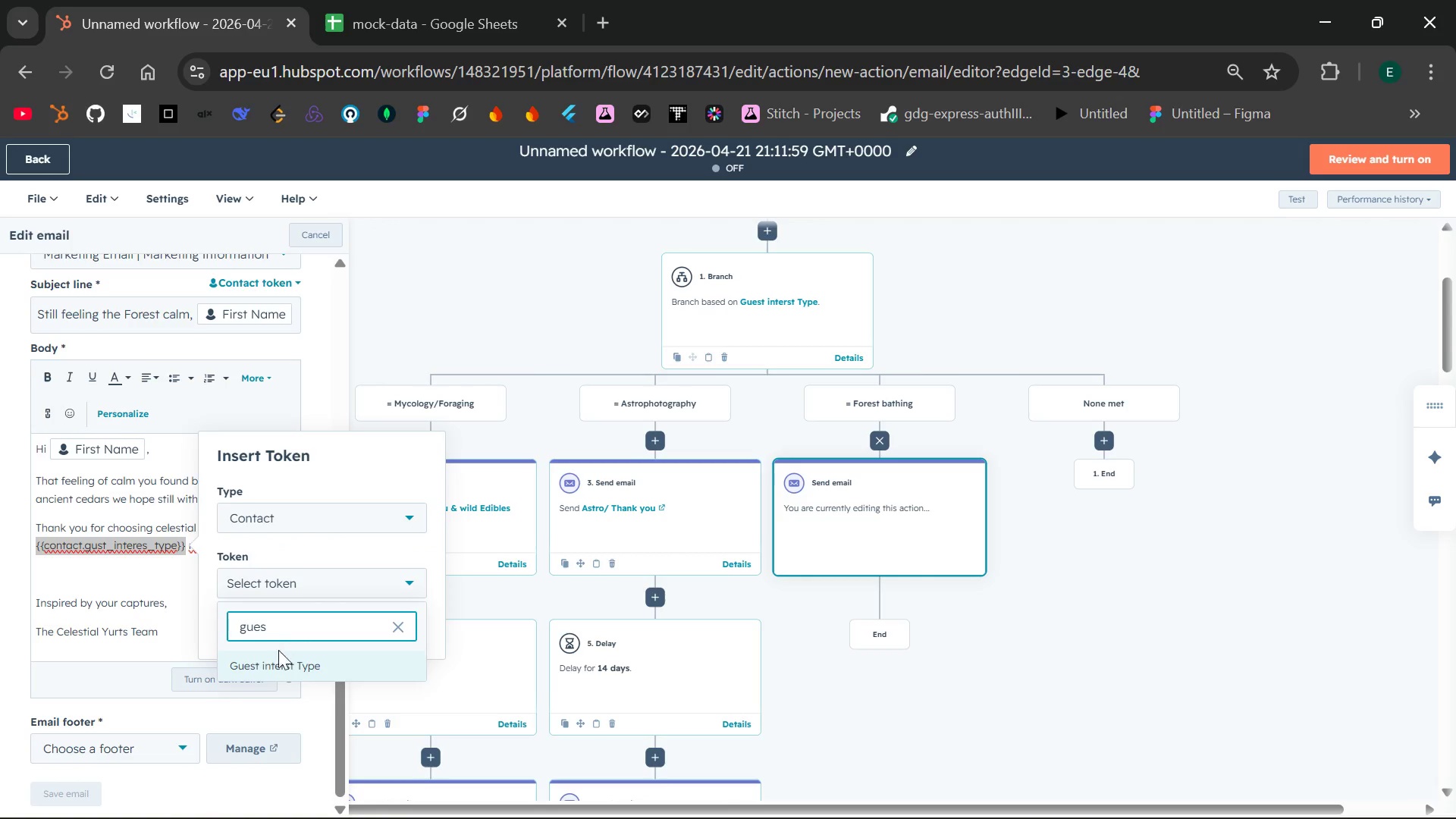 
left_click([273, 664])
 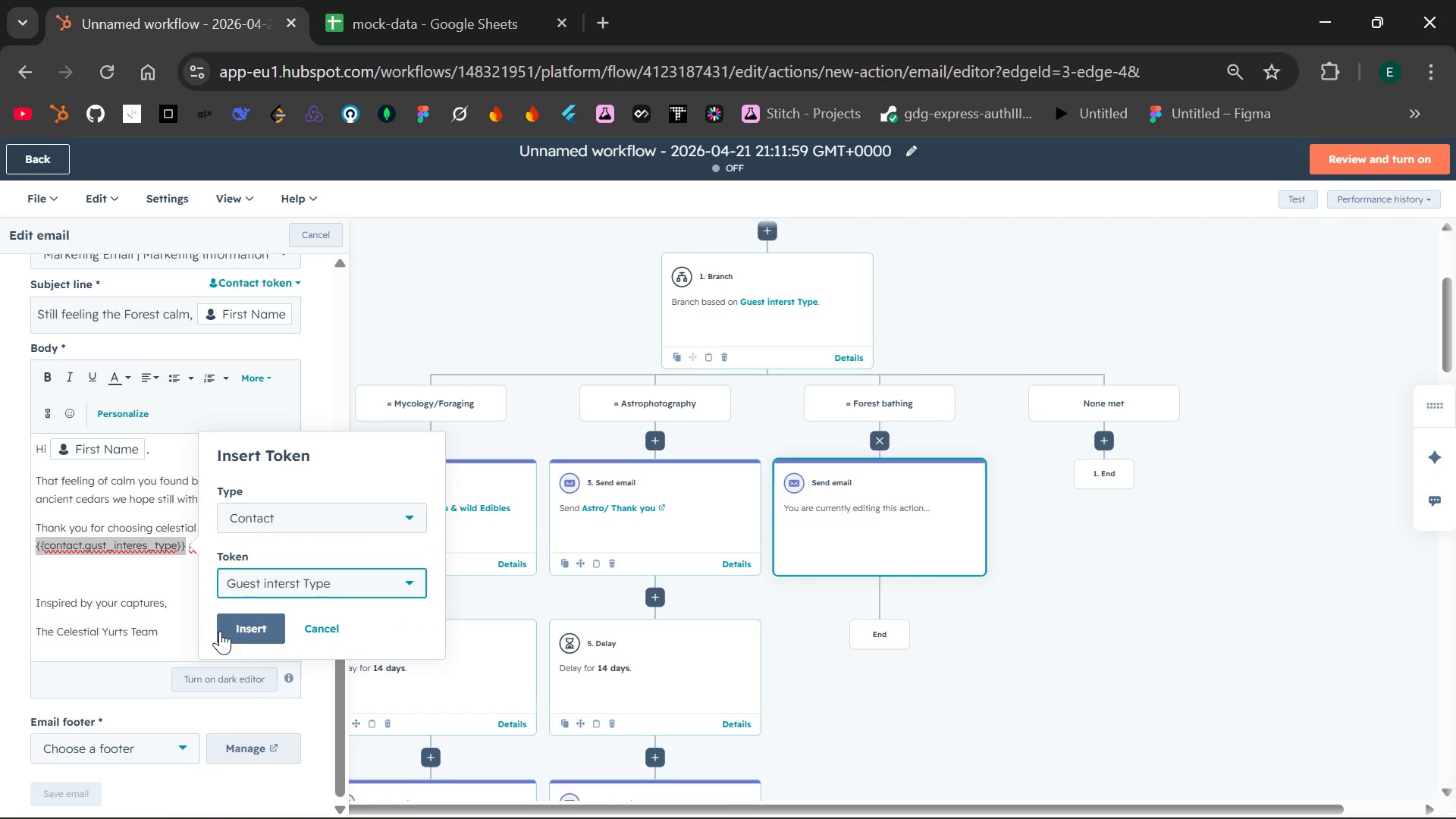 
left_click([239, 617])
 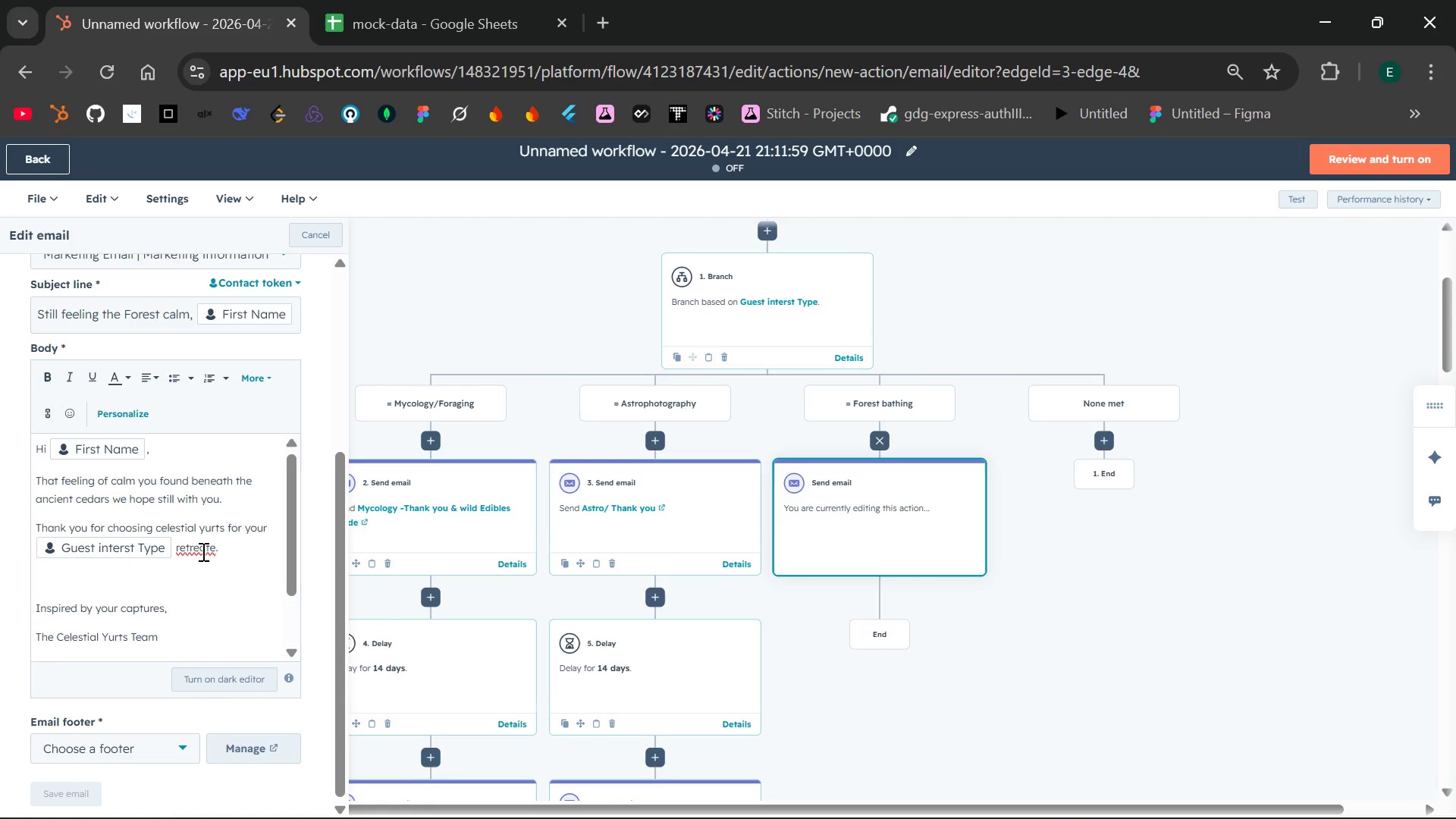 
double_click([200, 551])
 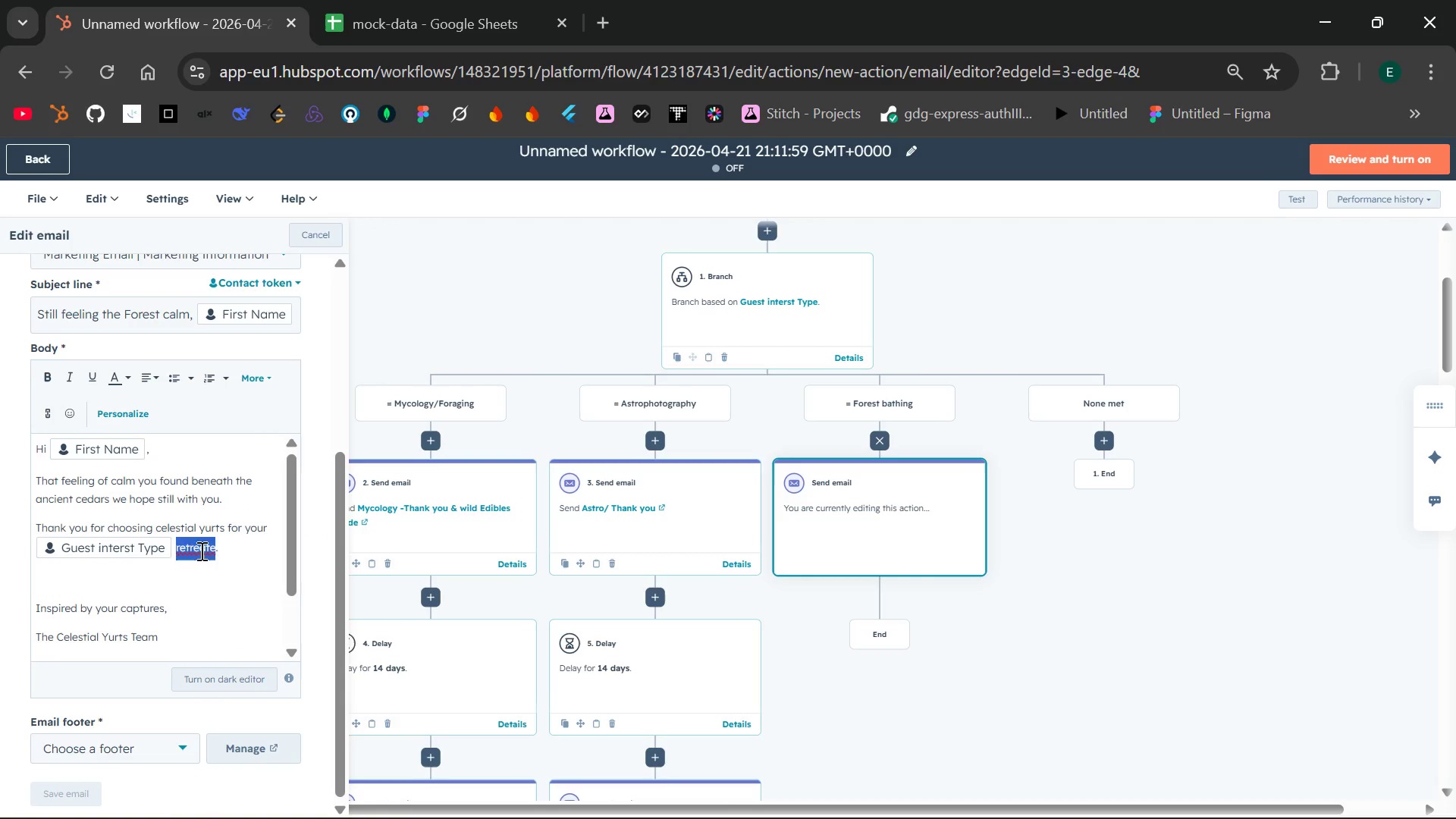 
type(retreat.)
 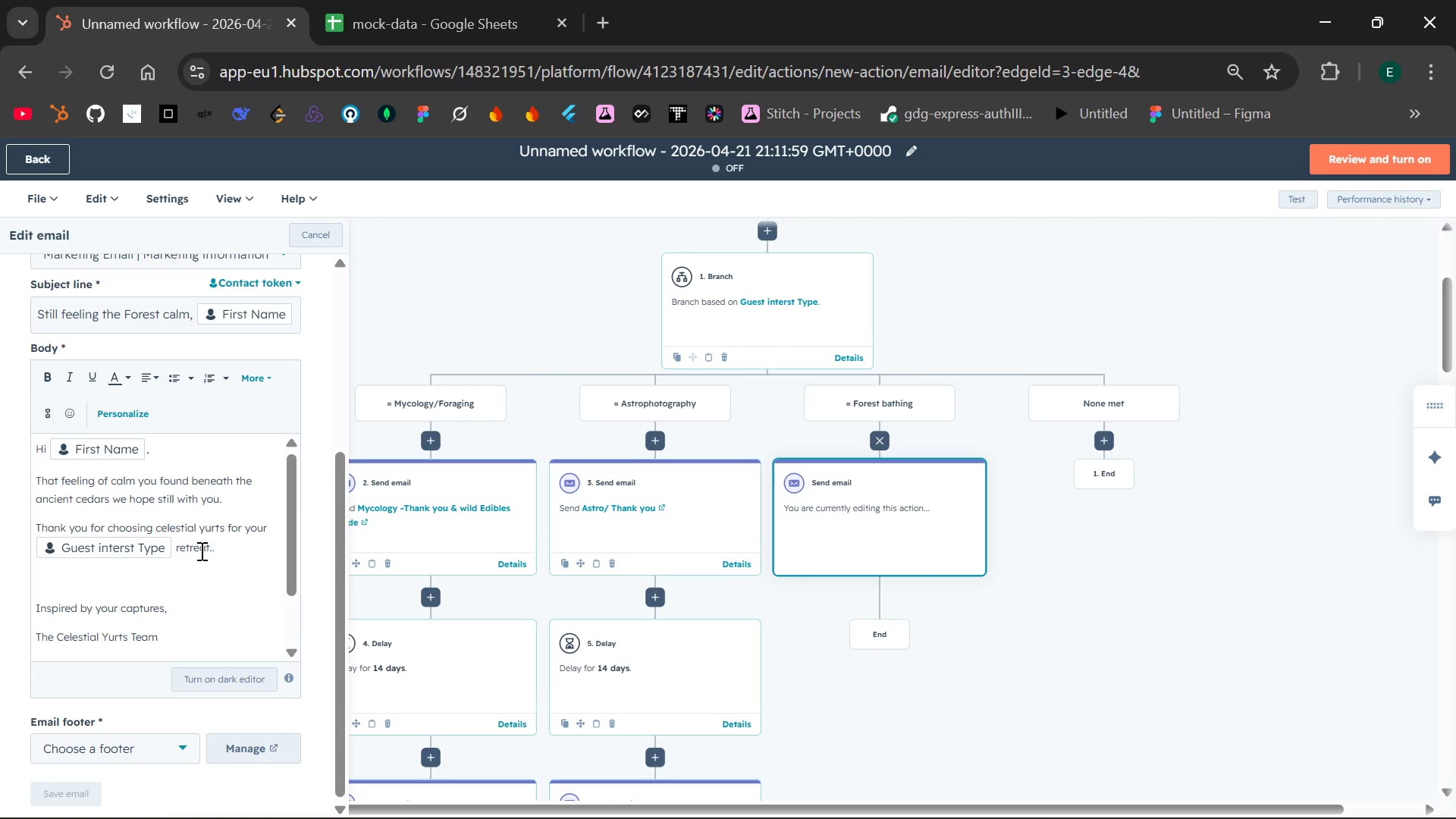 
key(Enter)
 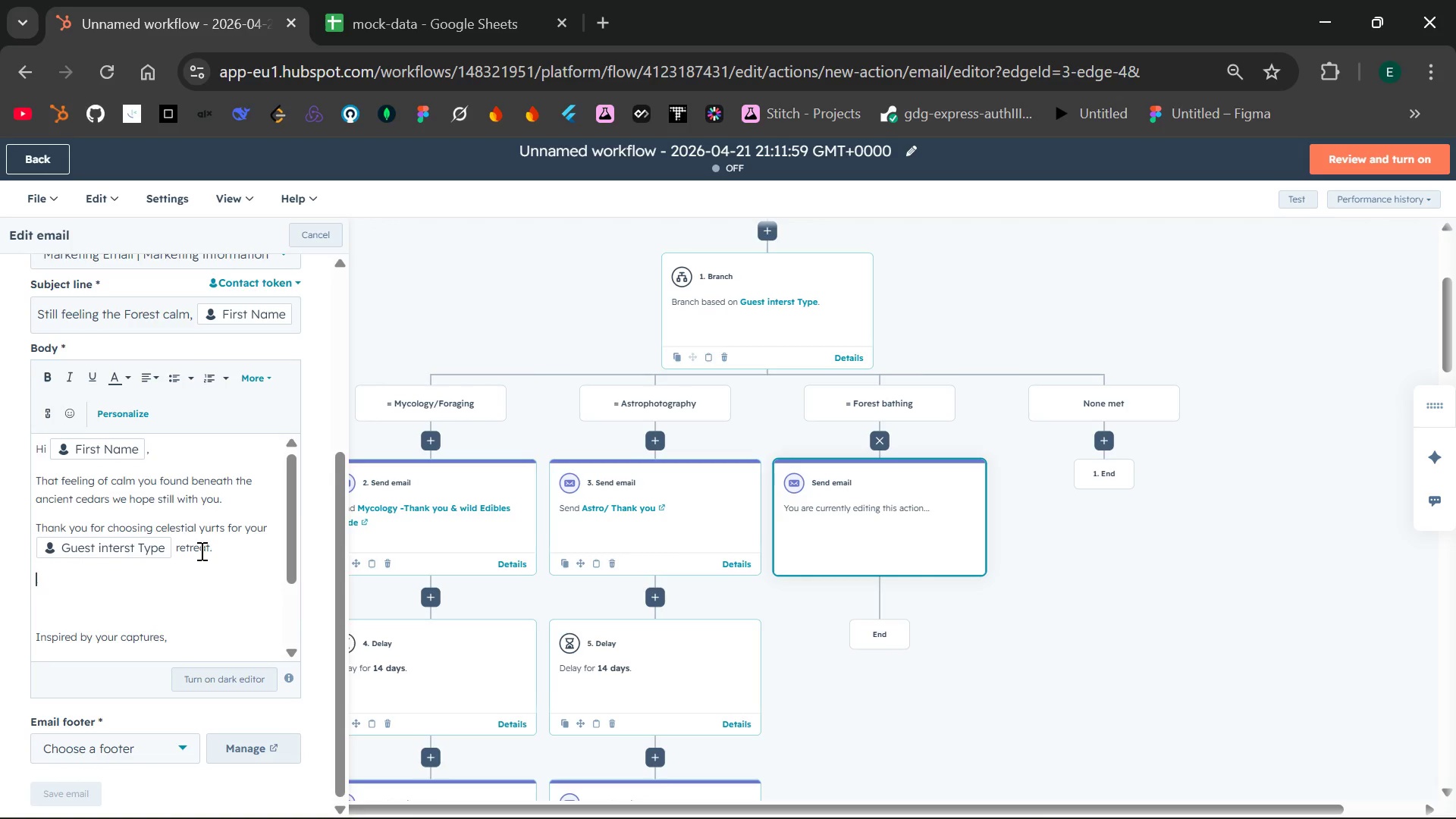 
type(Your Forest Bathing Experience )
 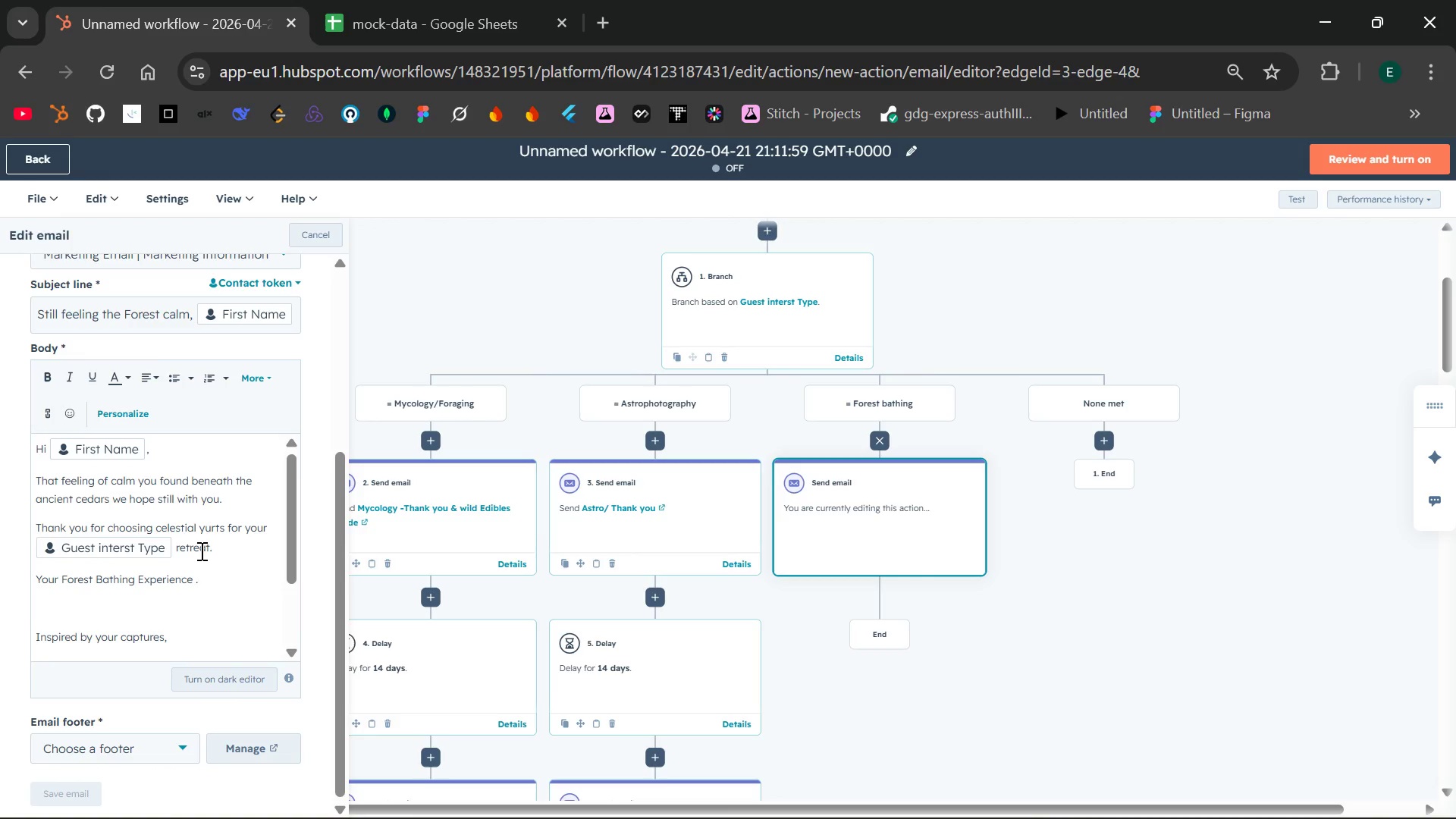 
key(Enter)
 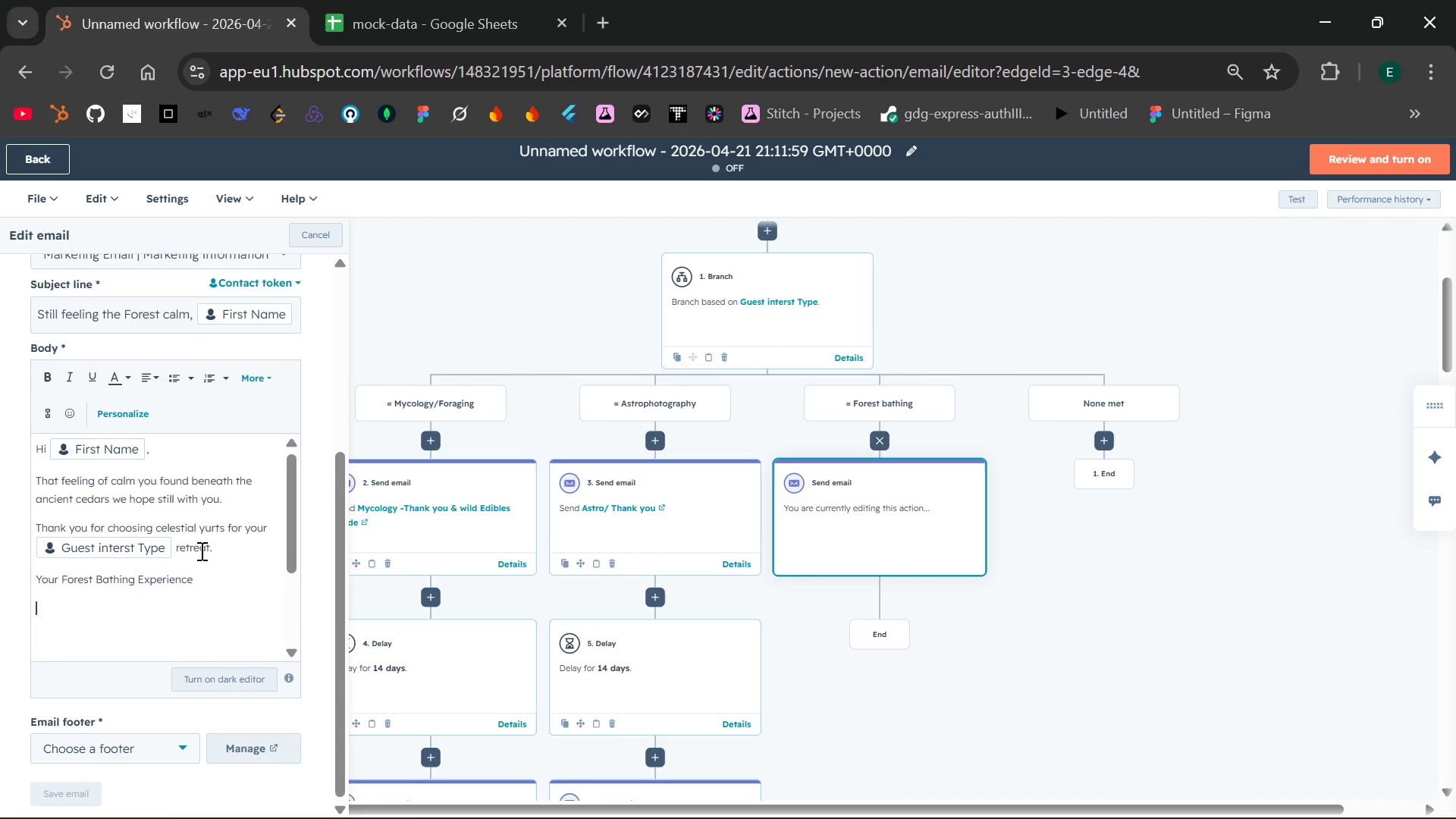 
type(Hours)
 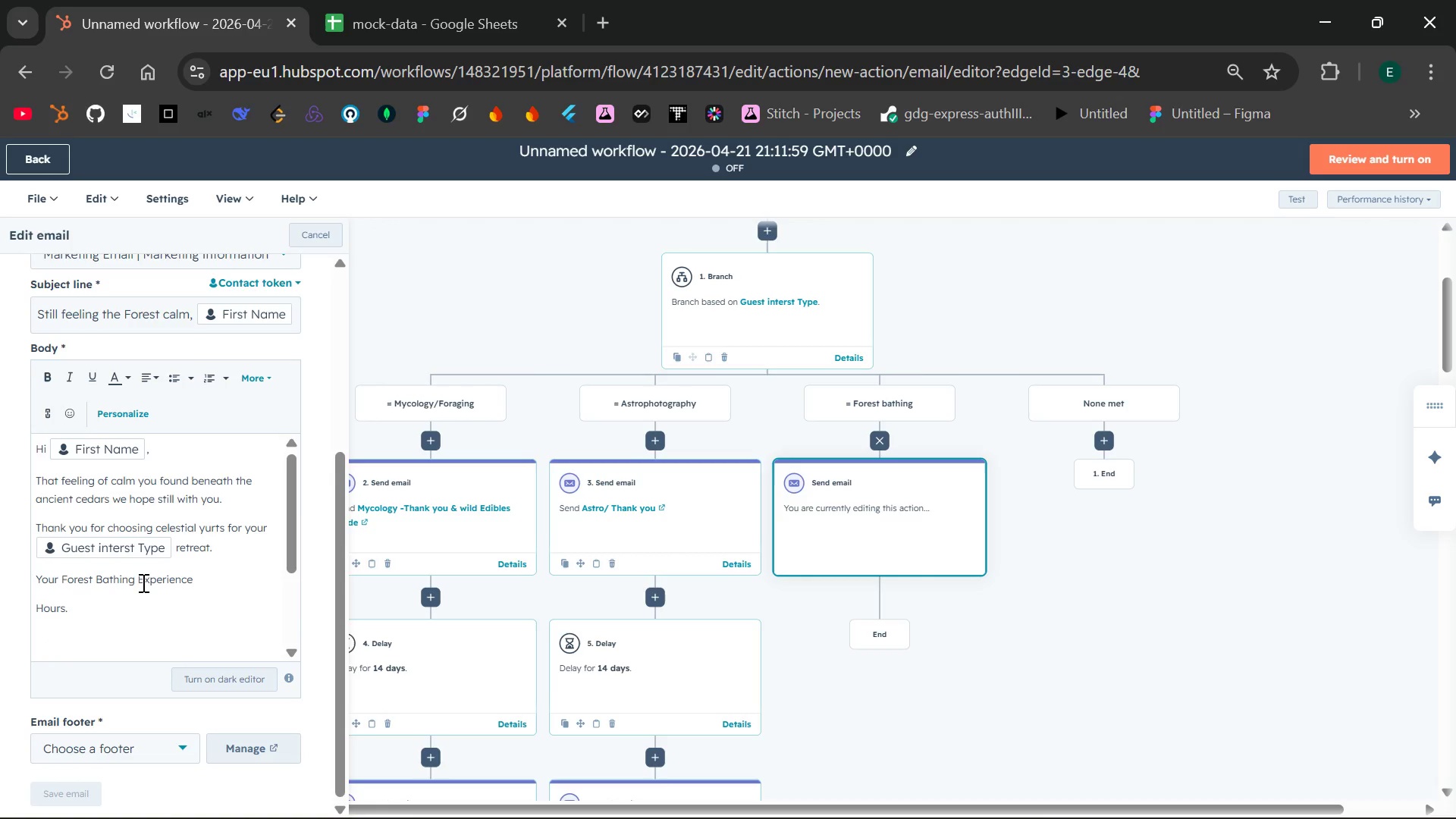 
key(Backspace)
 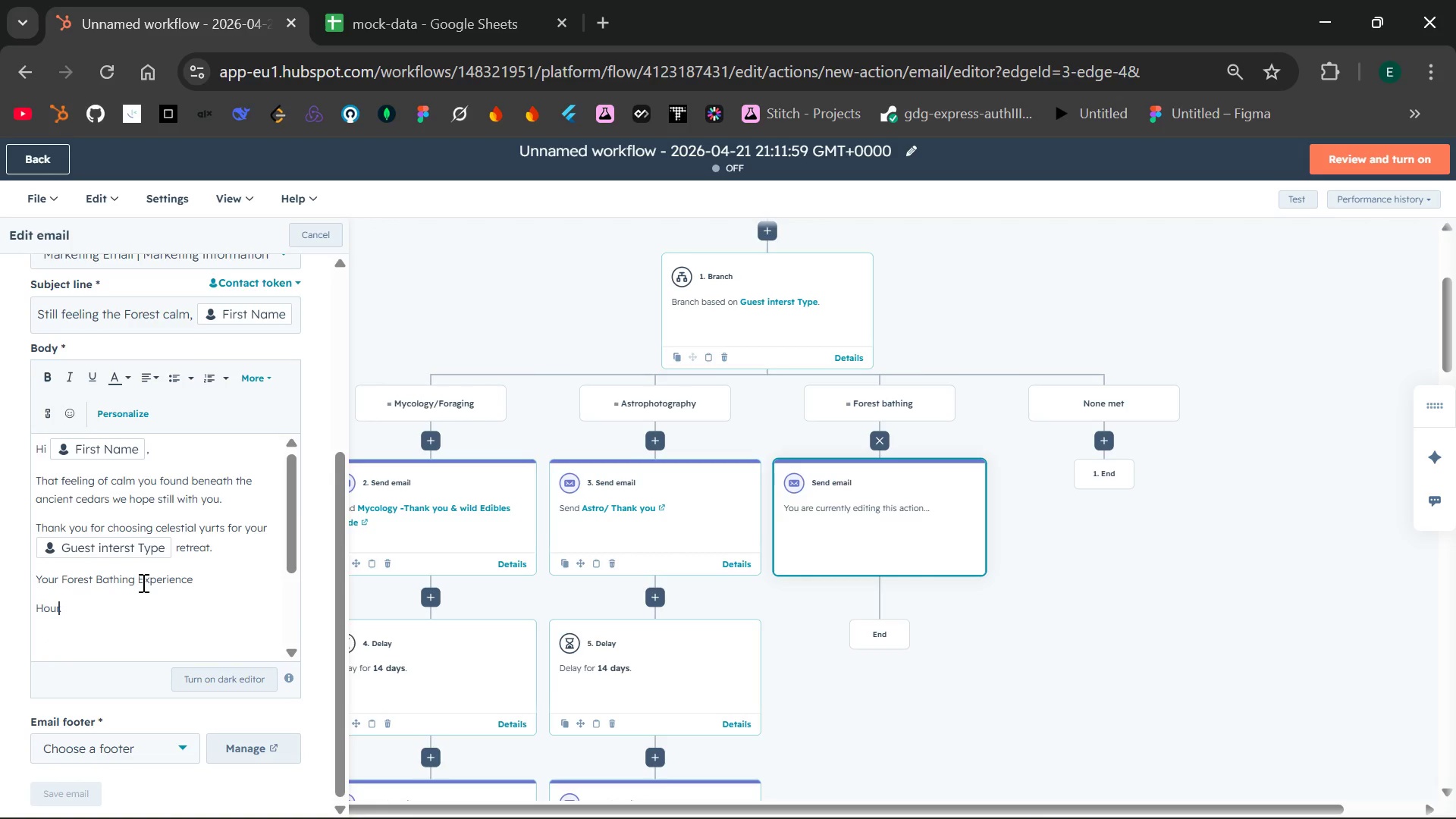 
key(Backspace)
 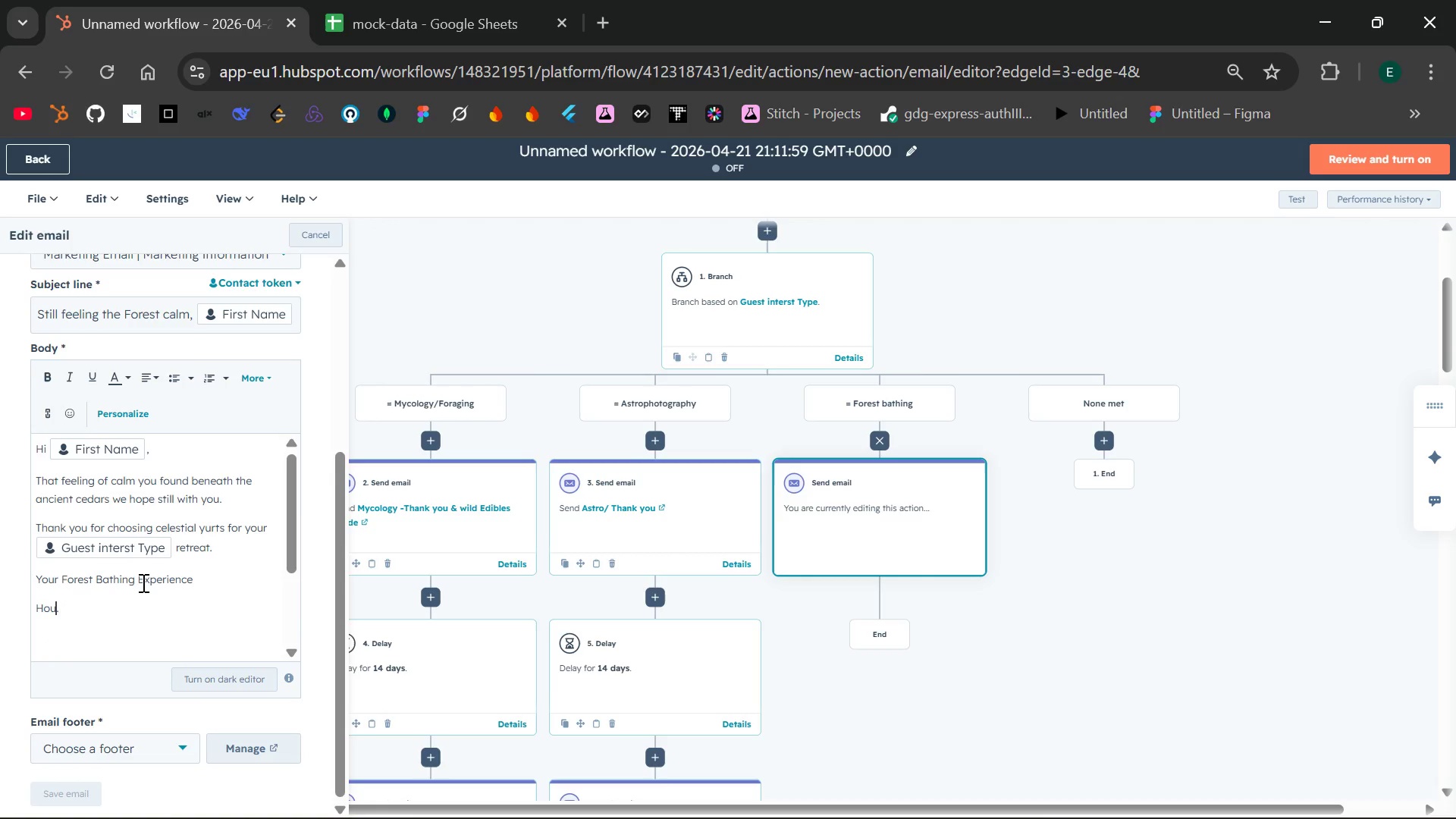 
key(Backspace)
 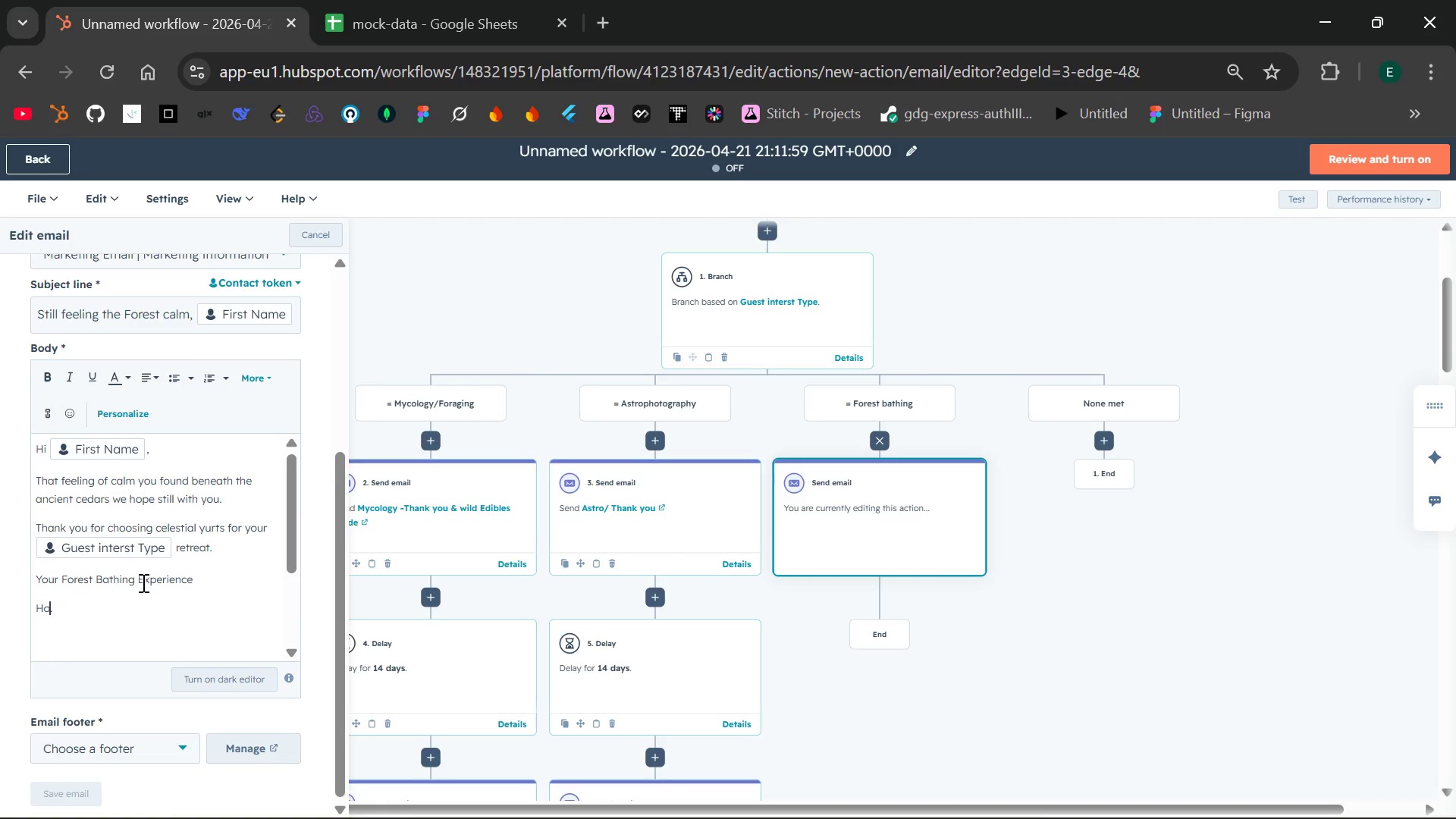 
key(Backspace)
 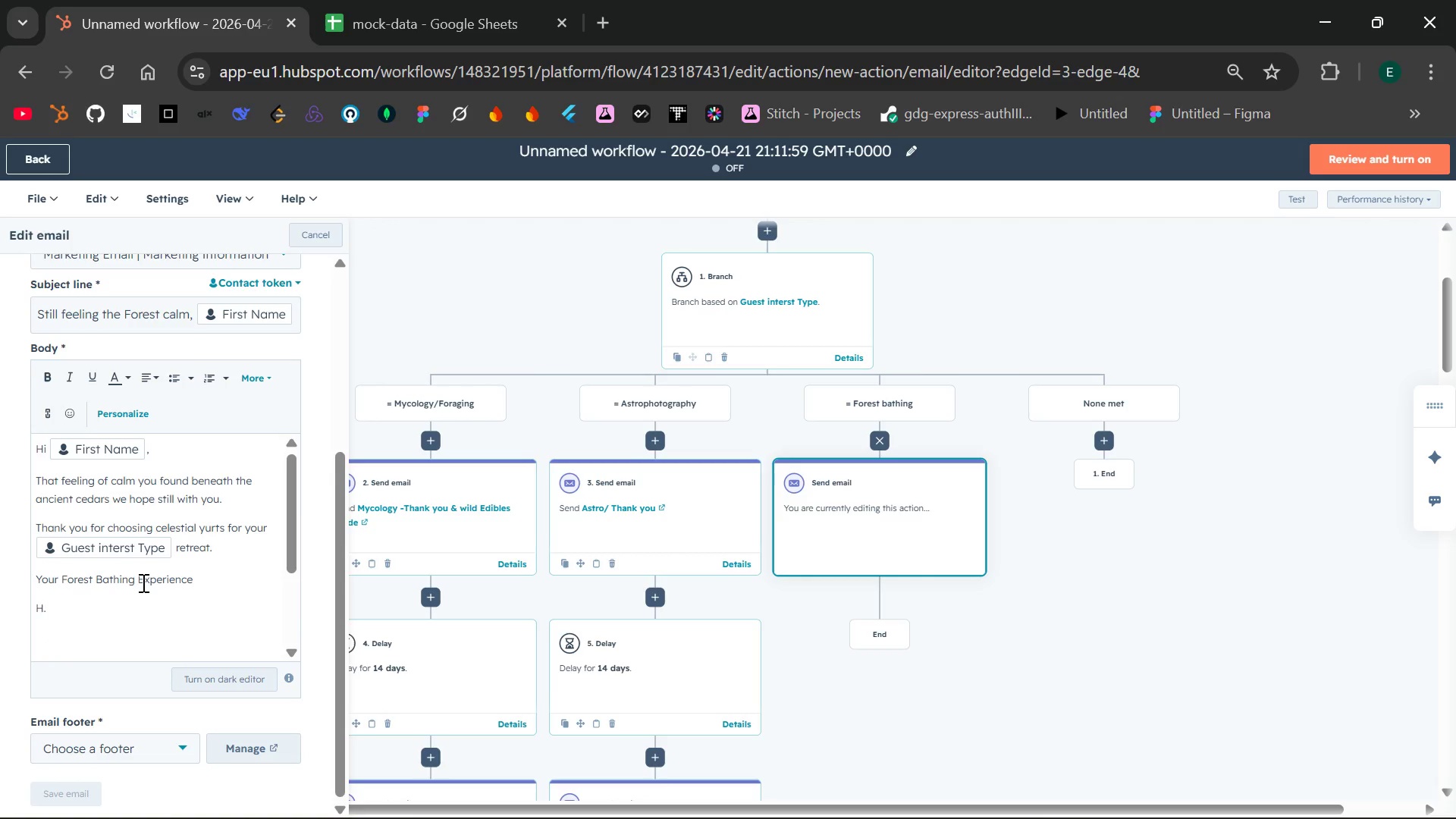 
key(Backspace)
 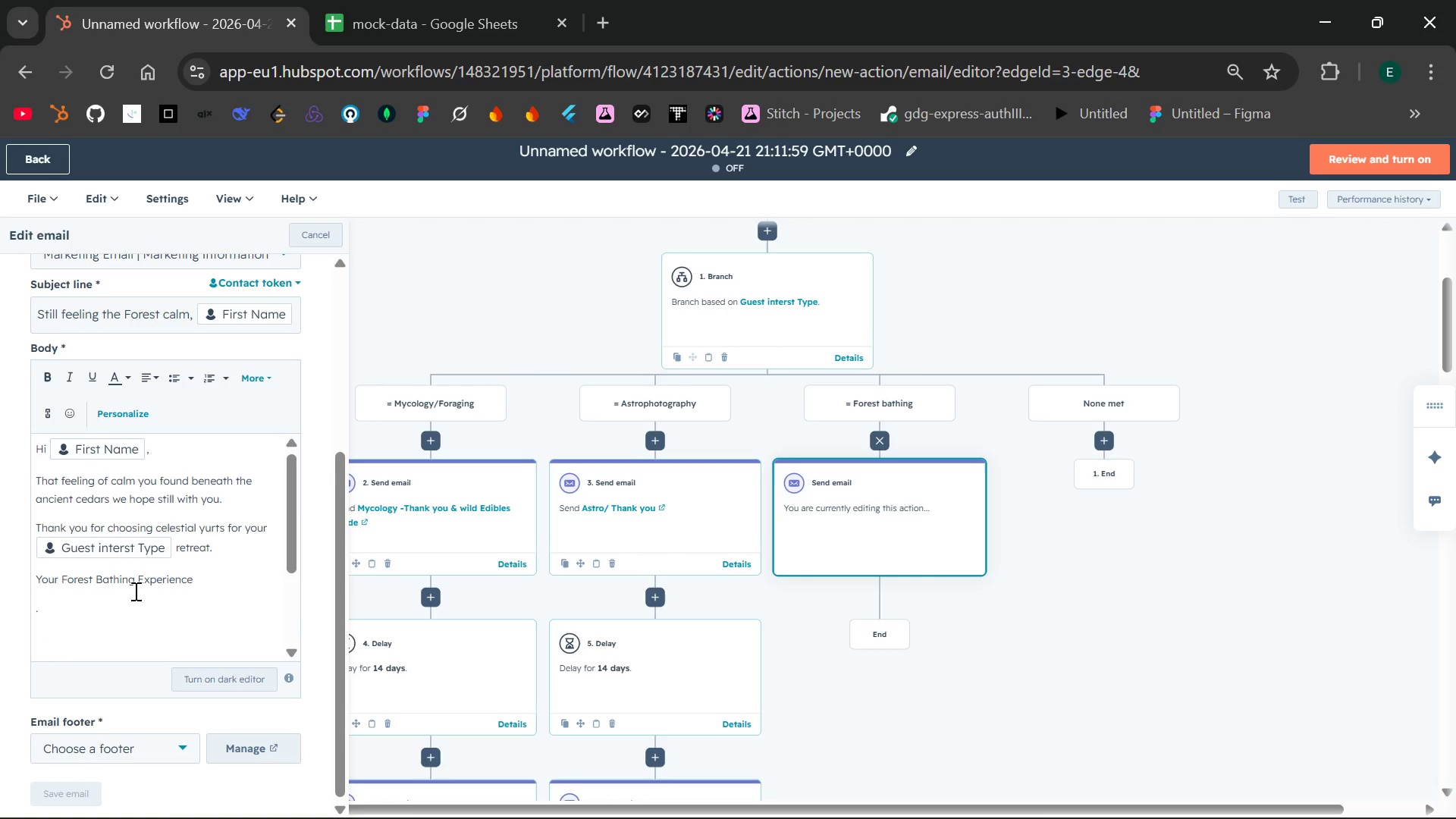 
key(ArrowRight)
 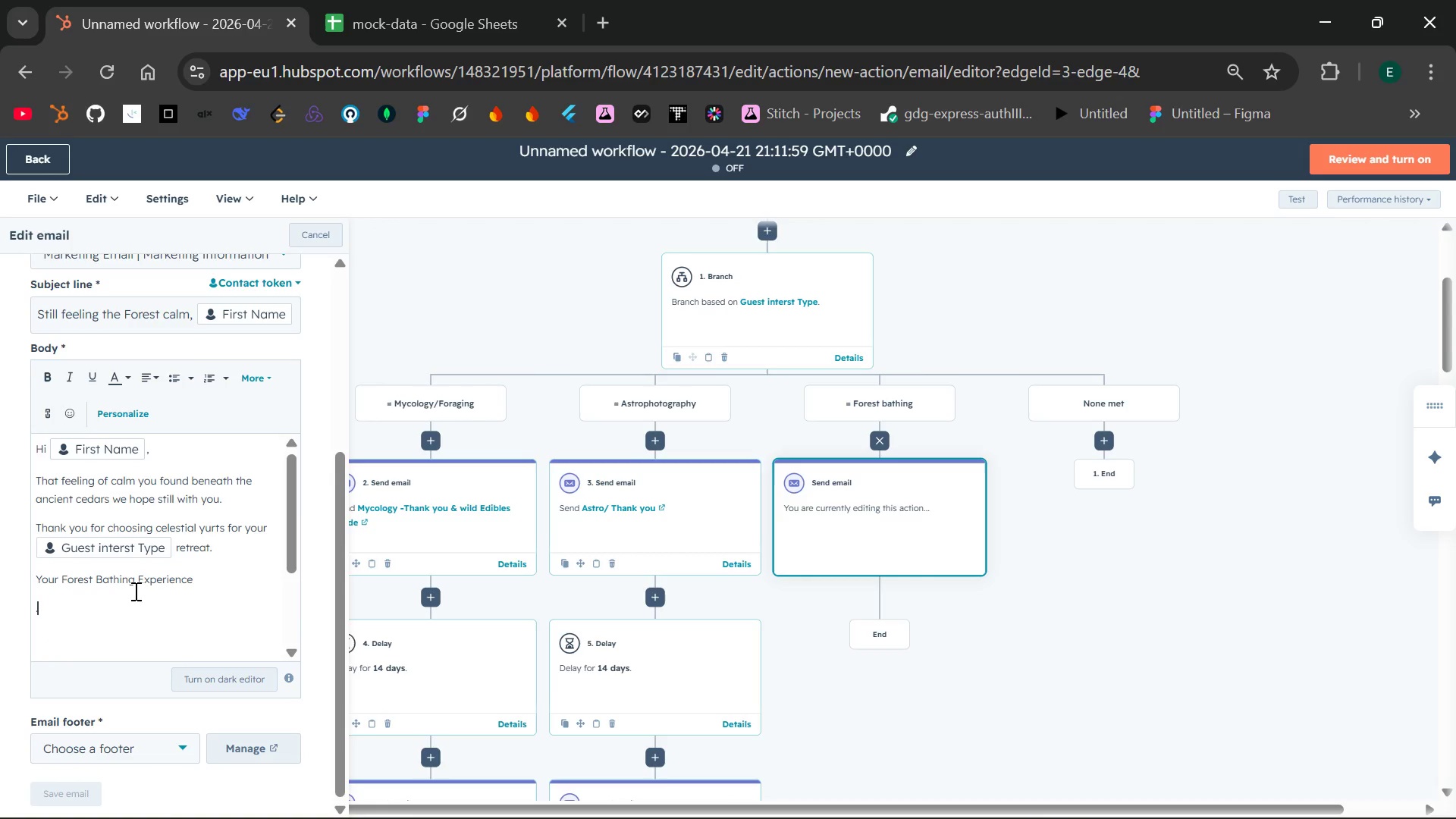 
key(Backspace)
 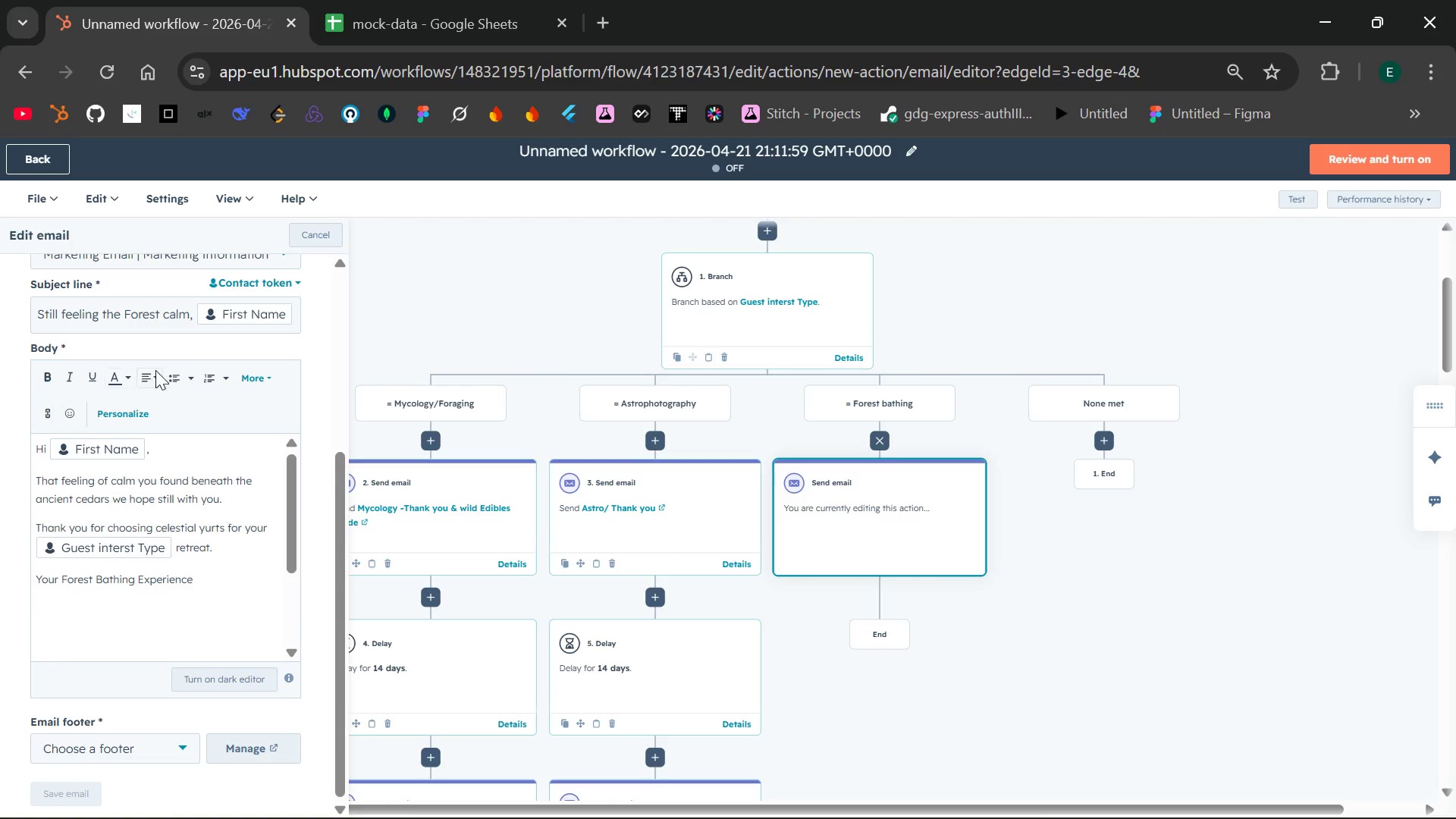 
left_click([183, 381])
 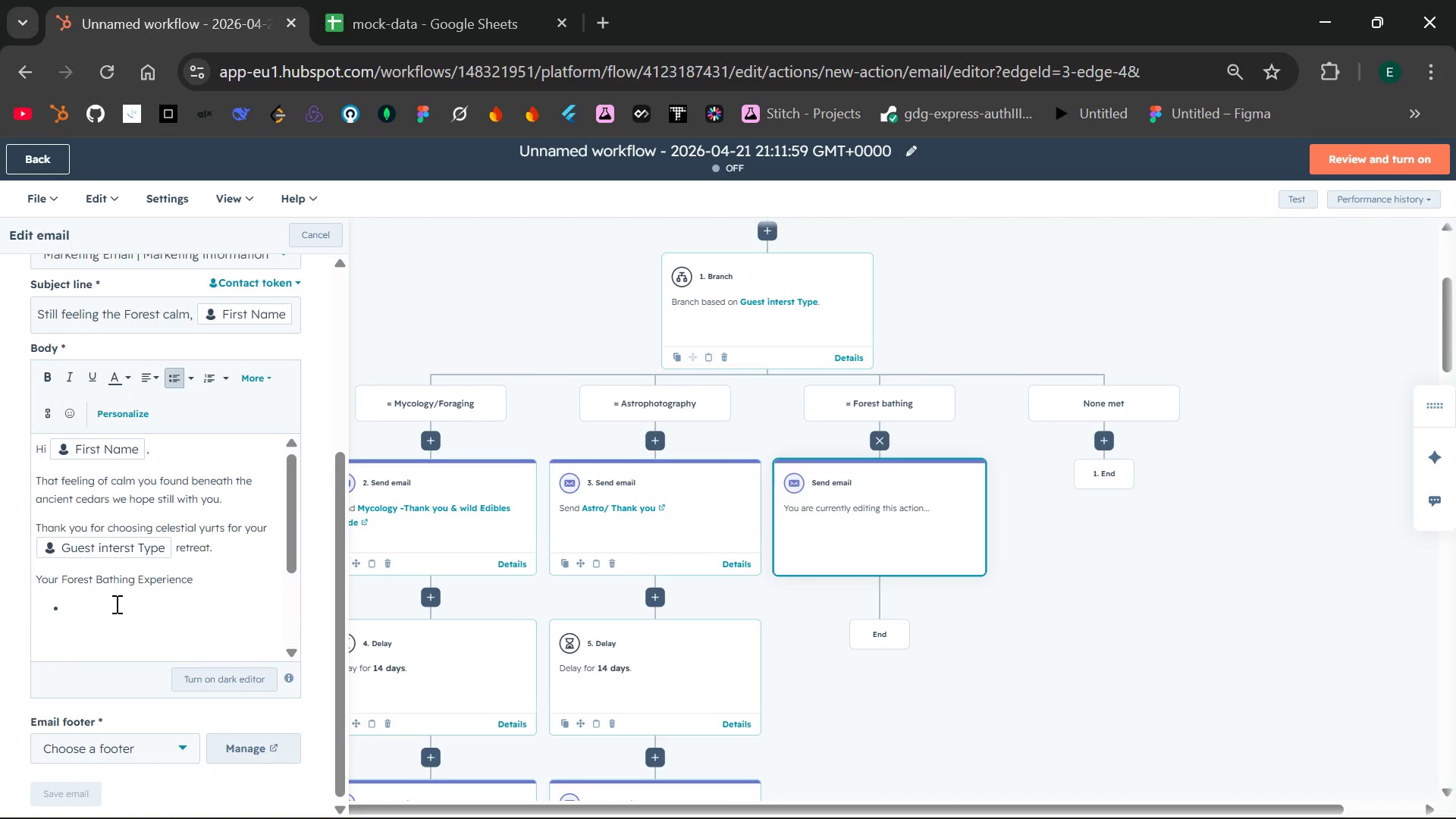 
type(Hours spent in thea)
key(Backspace)
 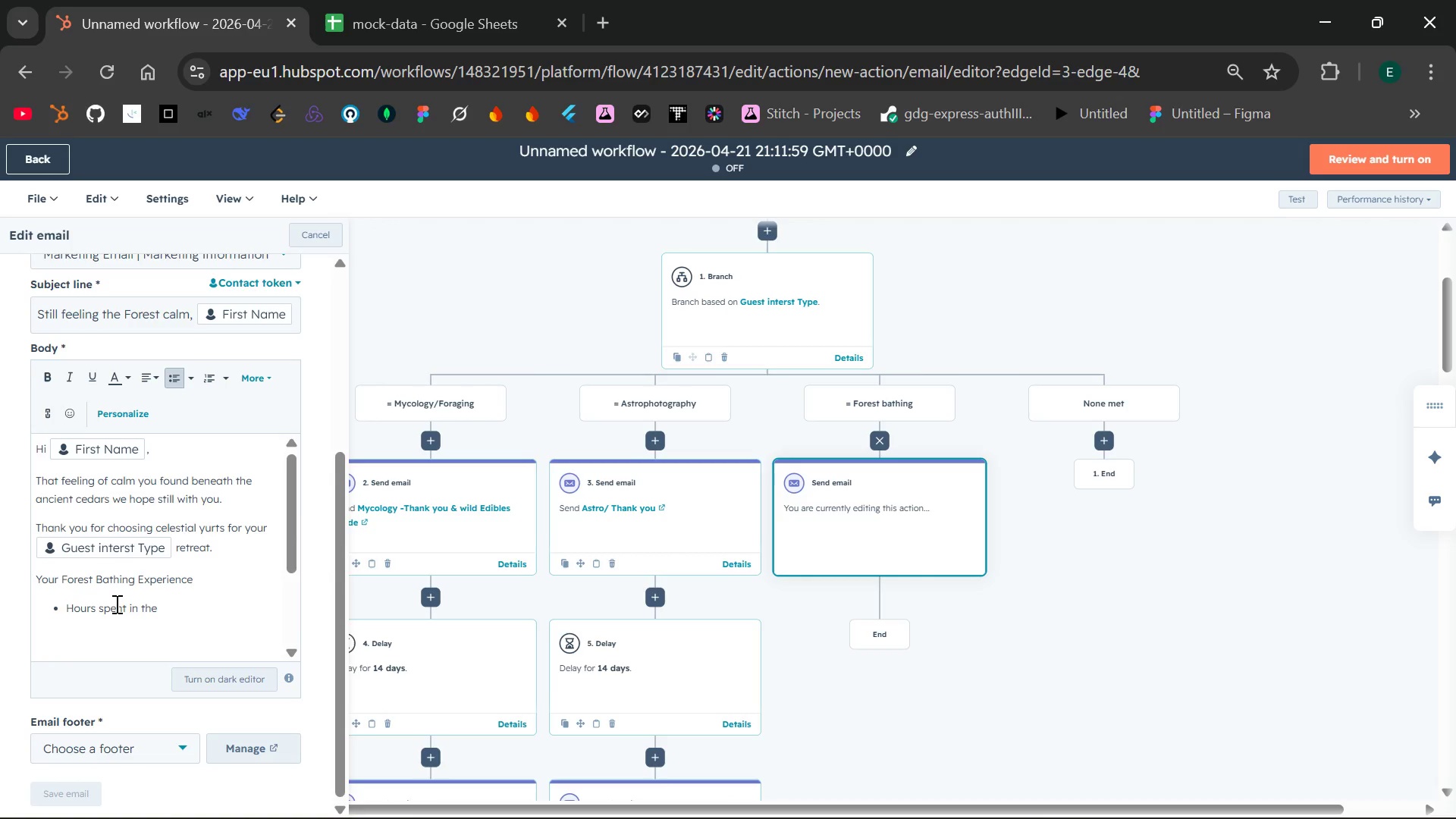 
type(rapeutic o)
key(Backspace)
type(forest immes)
key(Backspace)
type(rsion)
 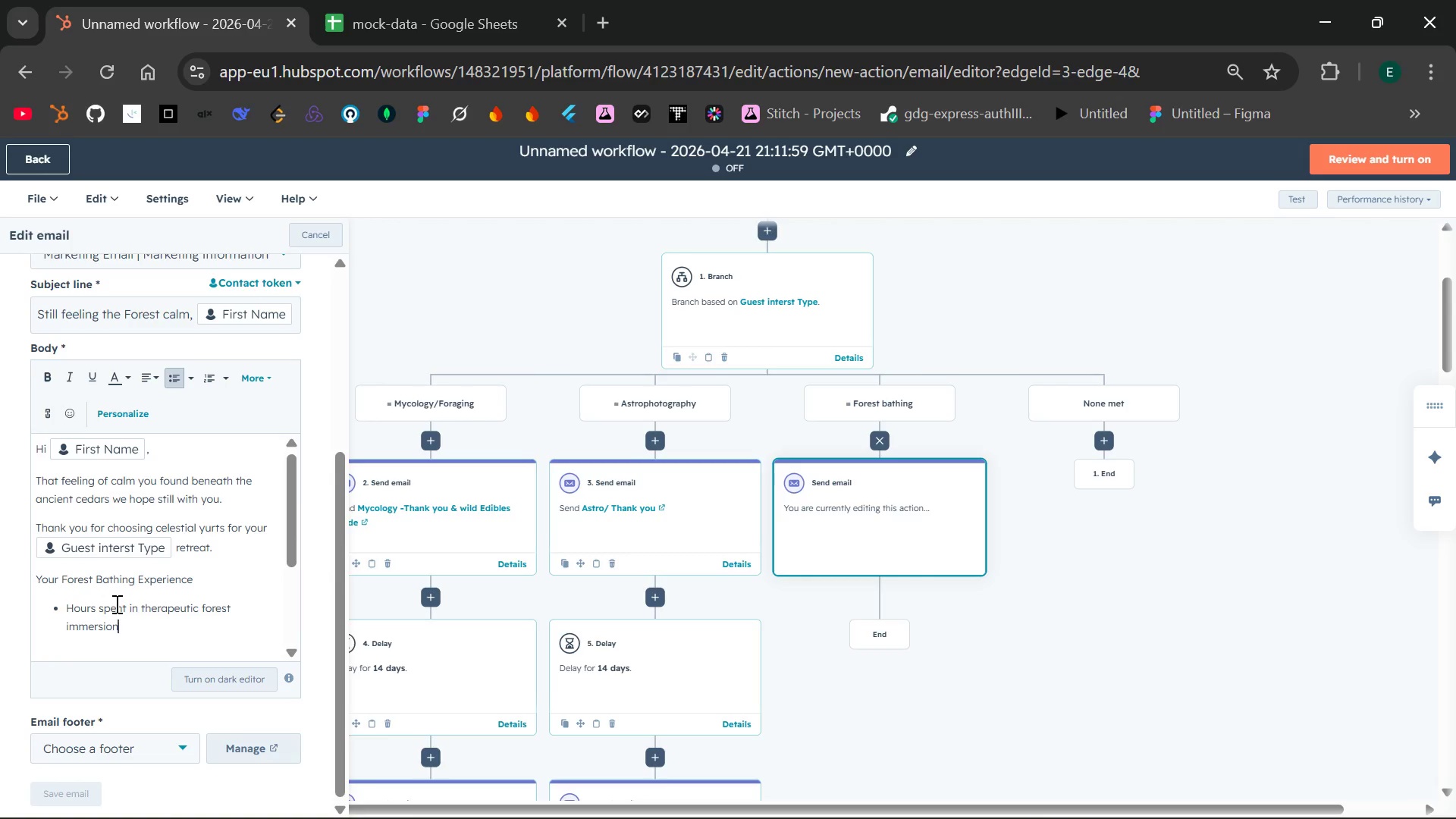 
key(Enter)
 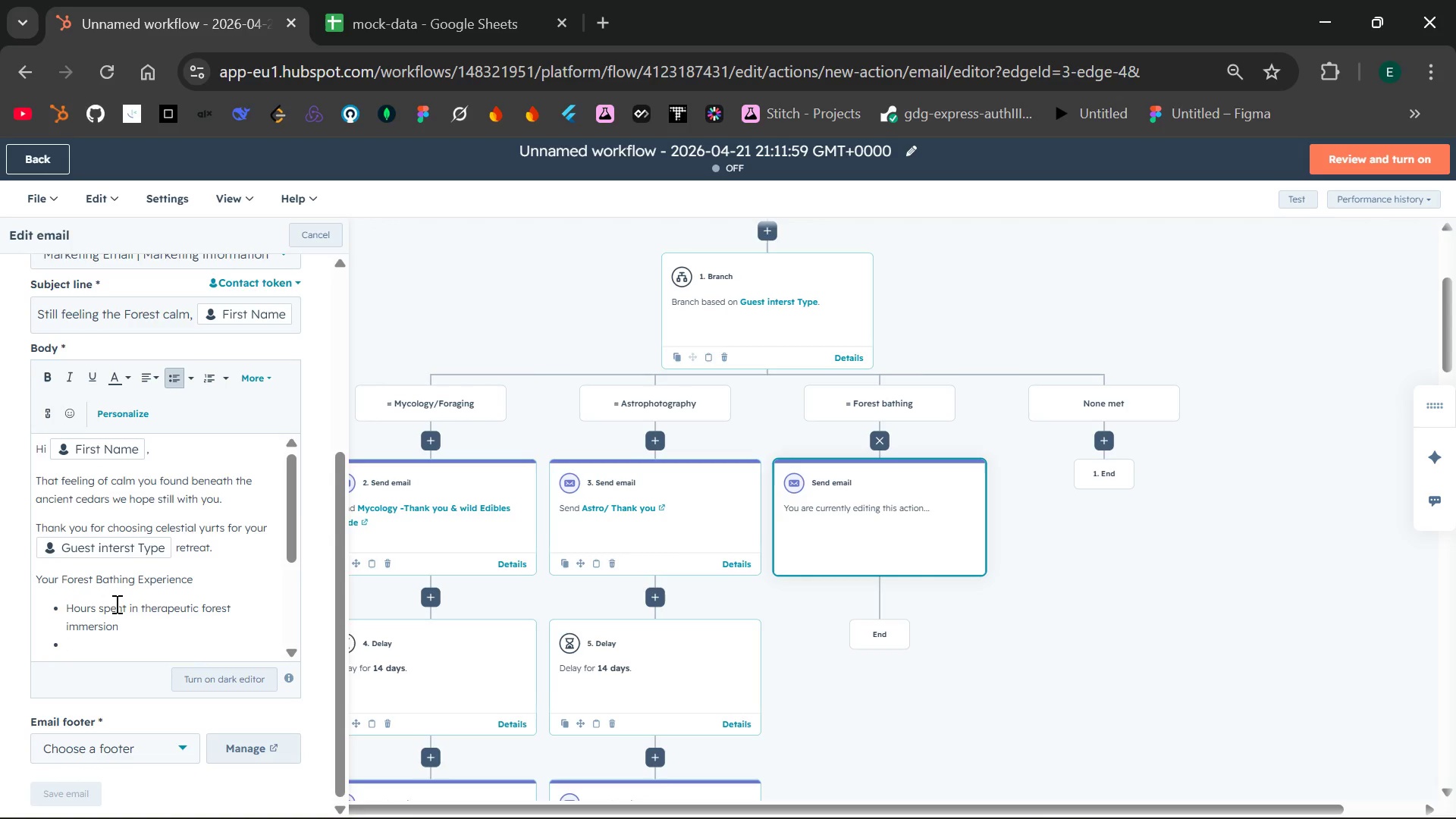 
type(old )
key(Backspace)
key(Backspace)
key(Backspace)
key(Backspace)
type(Old griwth trees visitid)
 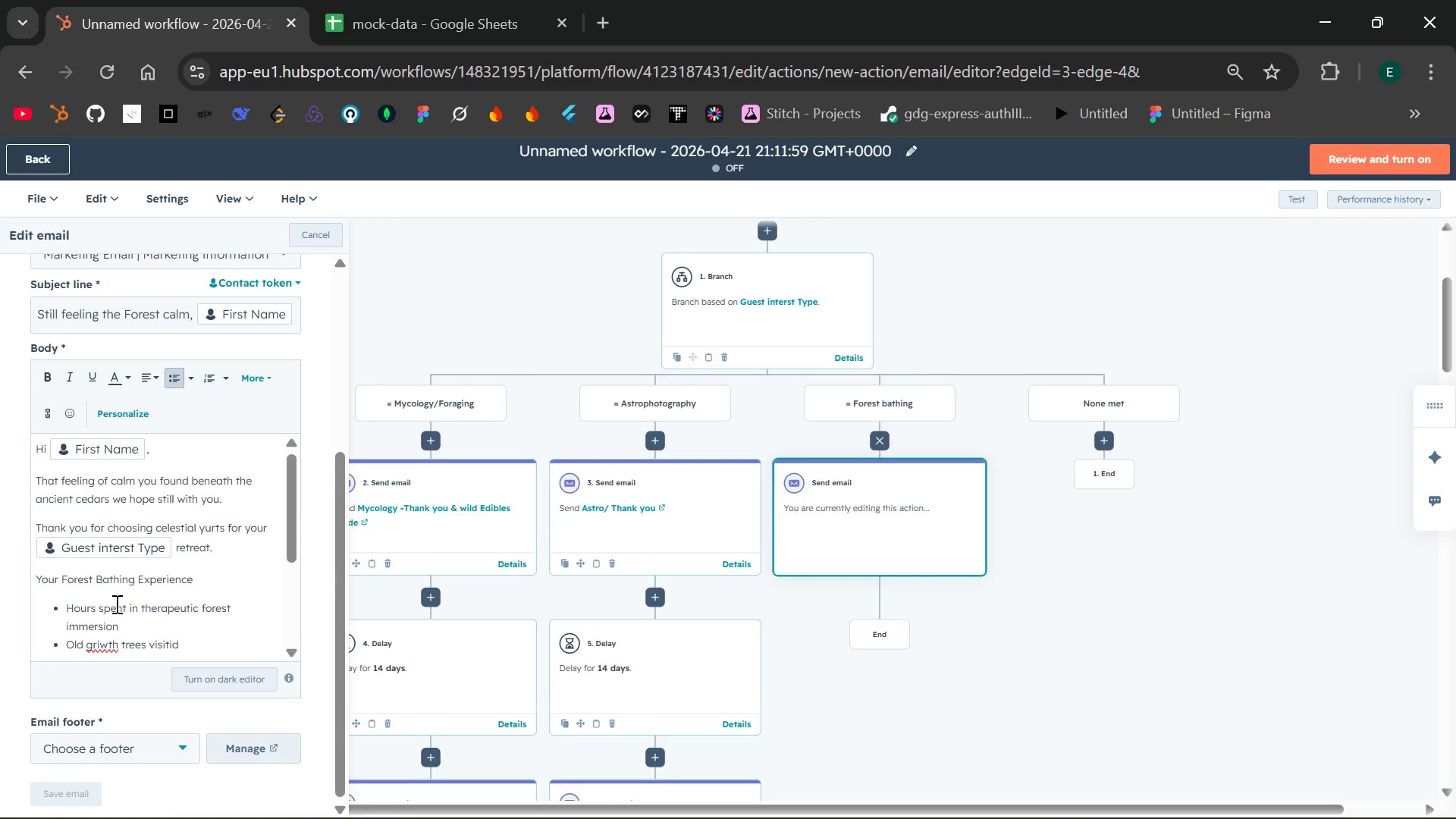 
key(Enter)
 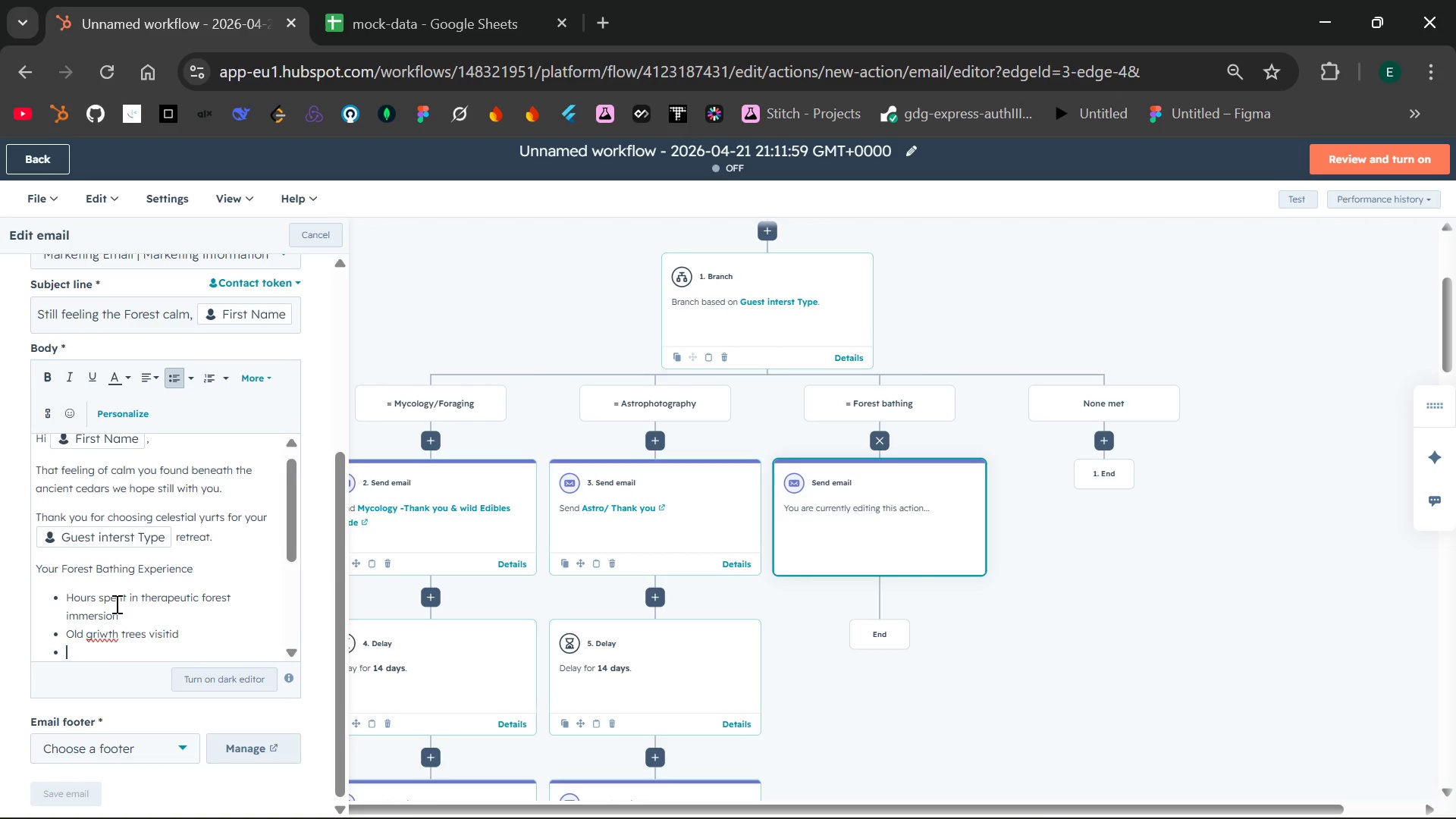 
key(Enter)
 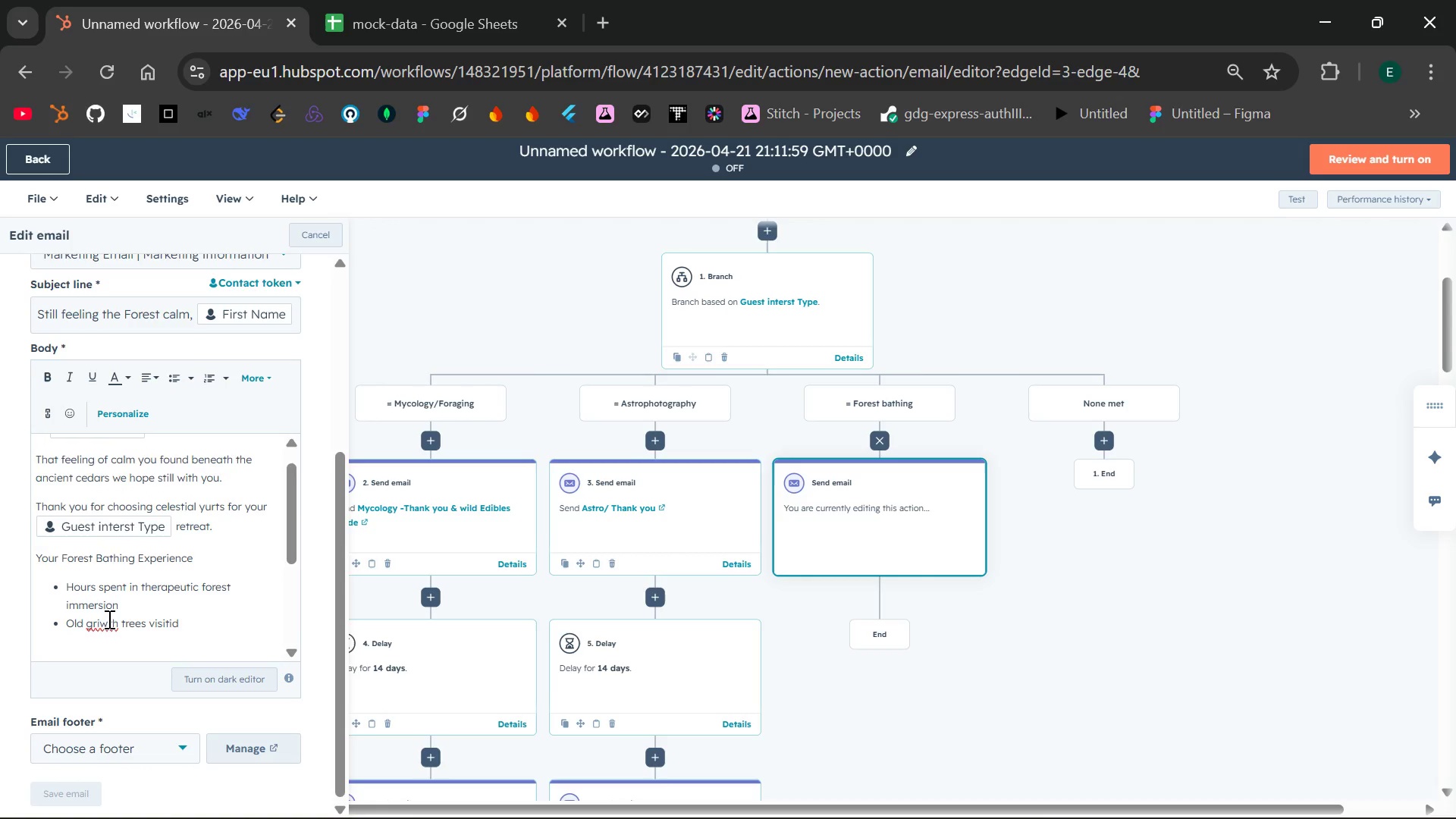 
left_click([103, 620])
 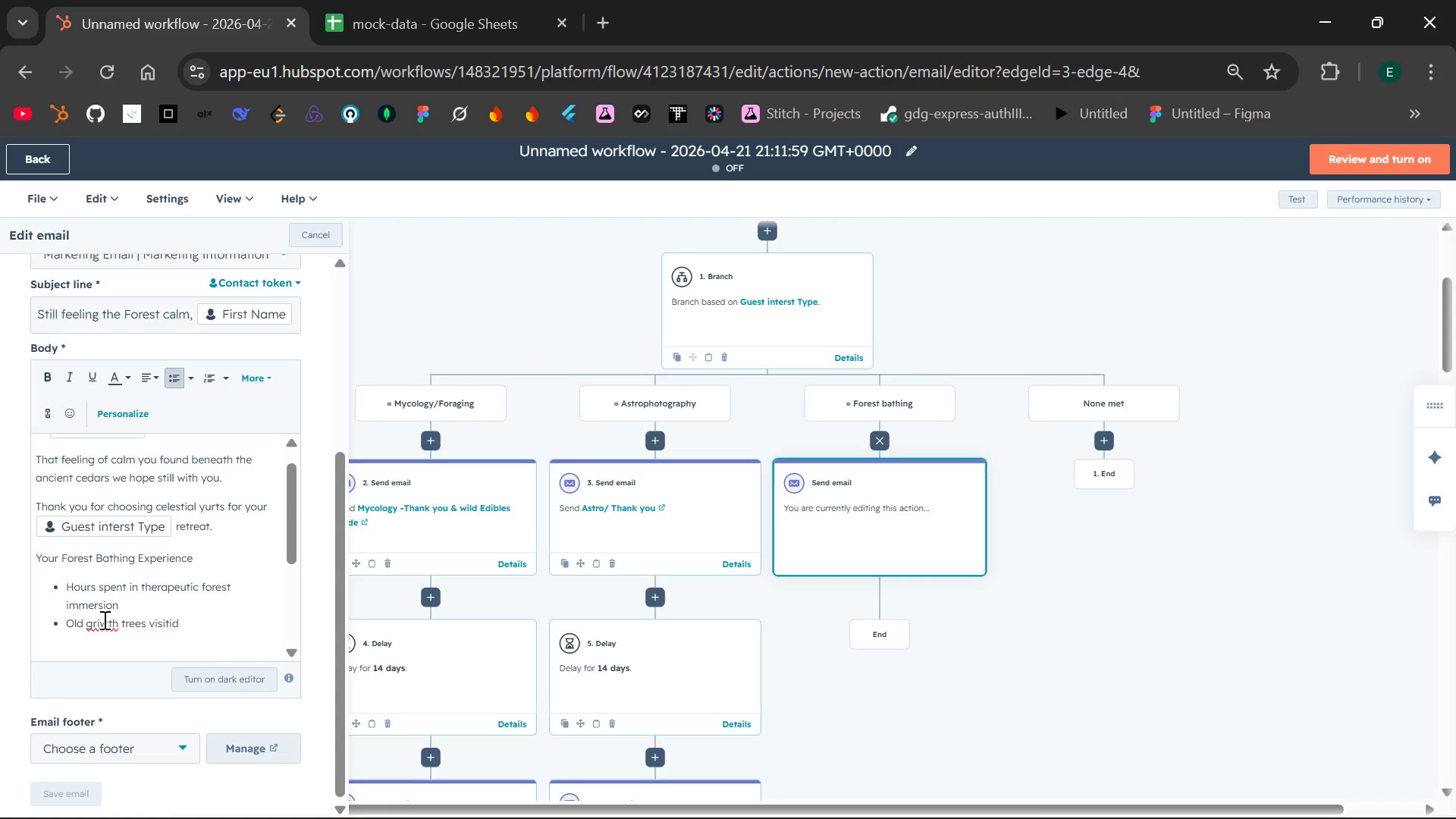 
key(Backspace)
 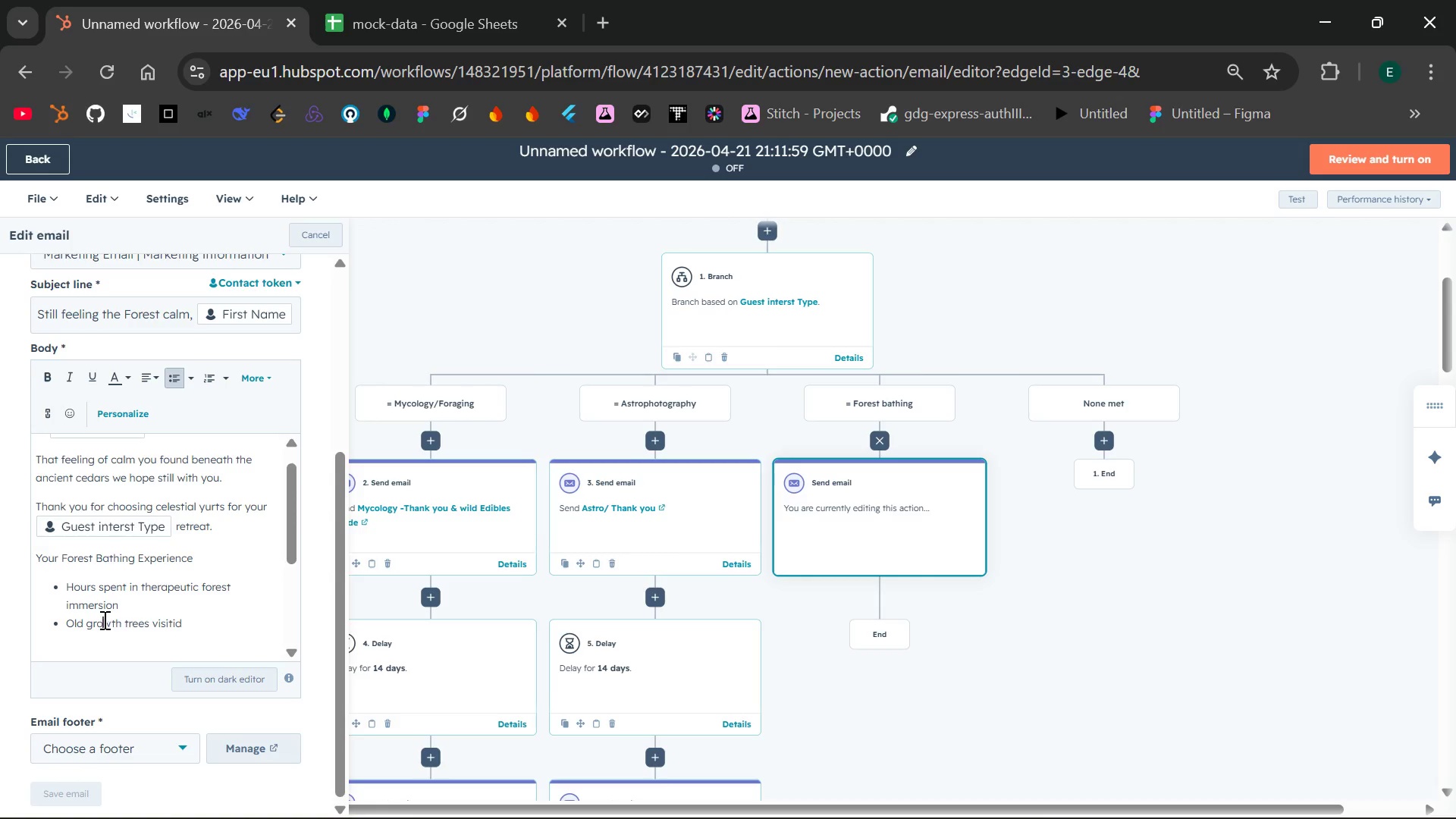 
key(O)
 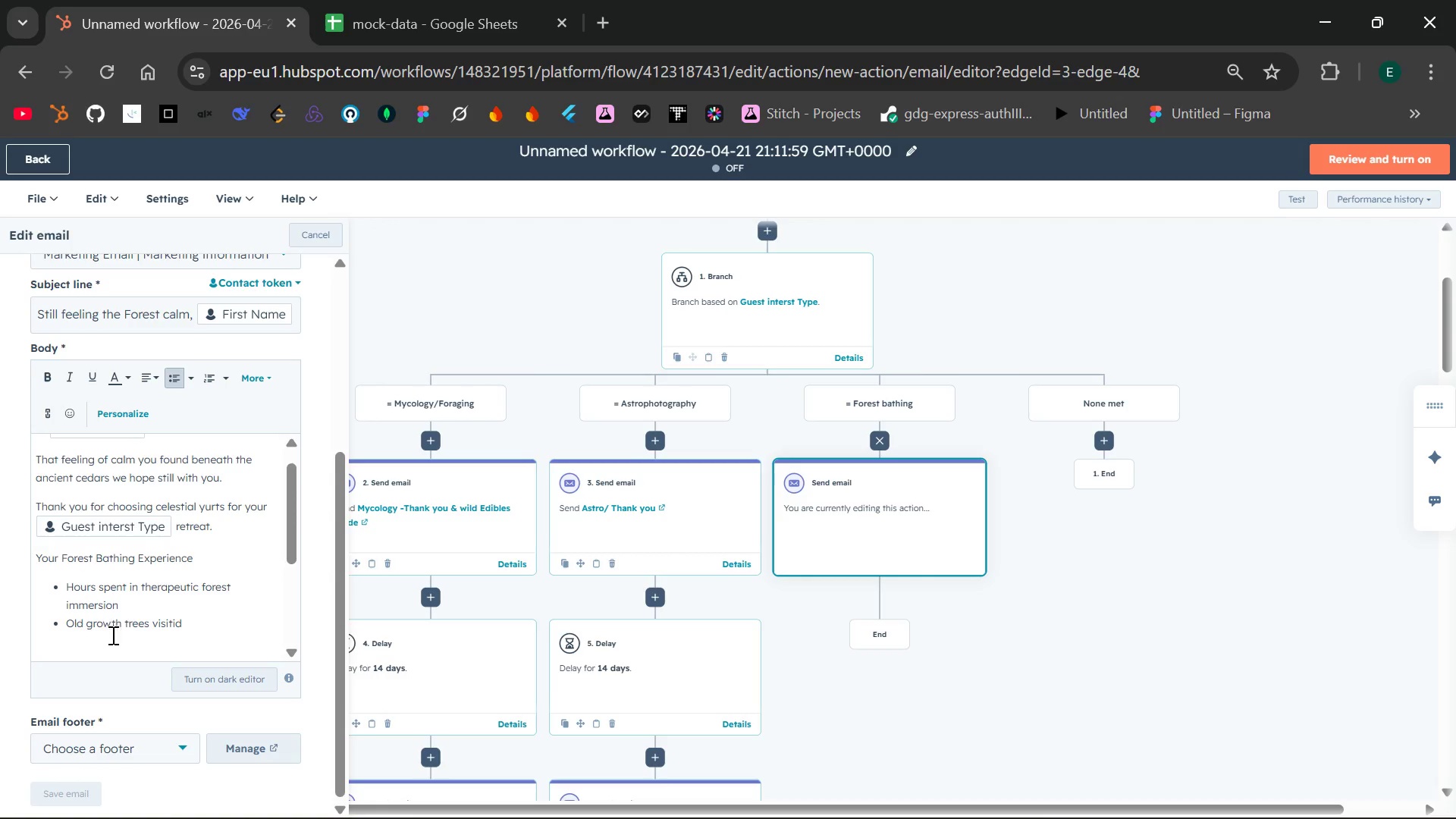 
left_click([112, 635])
 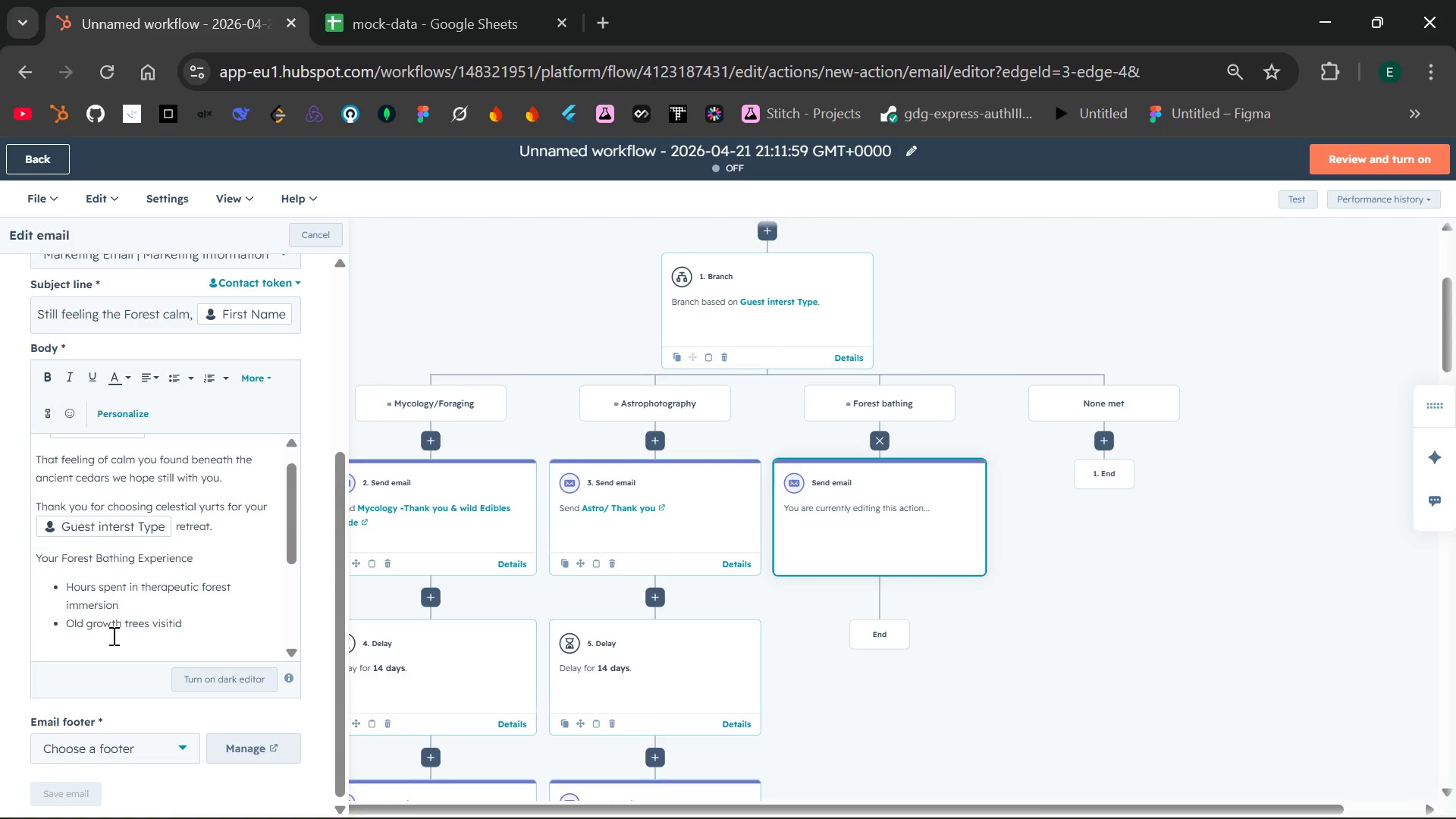 
type(We would love to hea )
key(Backspace)
type(r how the experience aggecte)
key(Backspace)
key(Backspace)
key(Backspace)
key(Backspace)
key(Backspace)
key(Backspace)
type(ffected you.)
 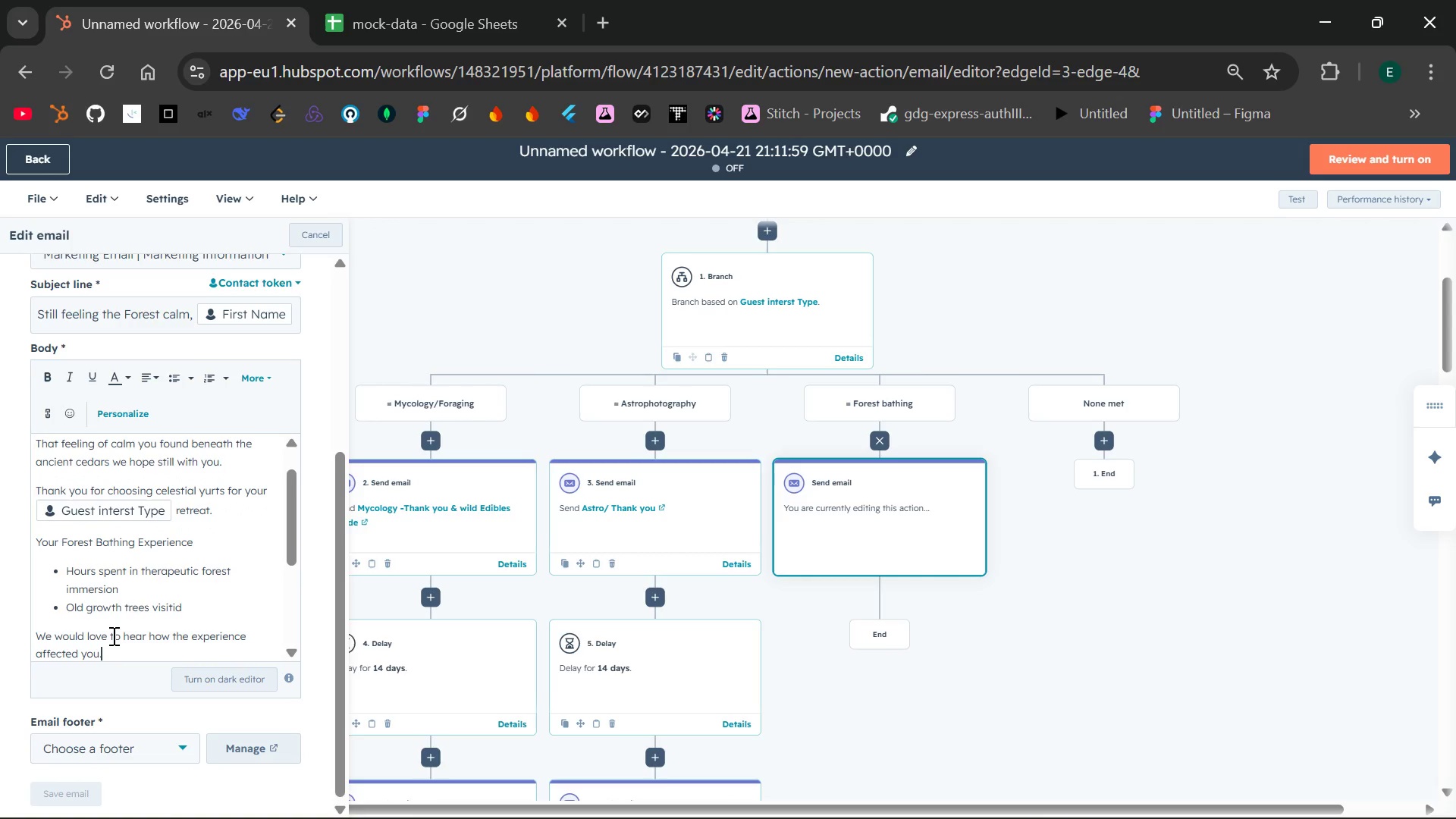 
key(Enter)
 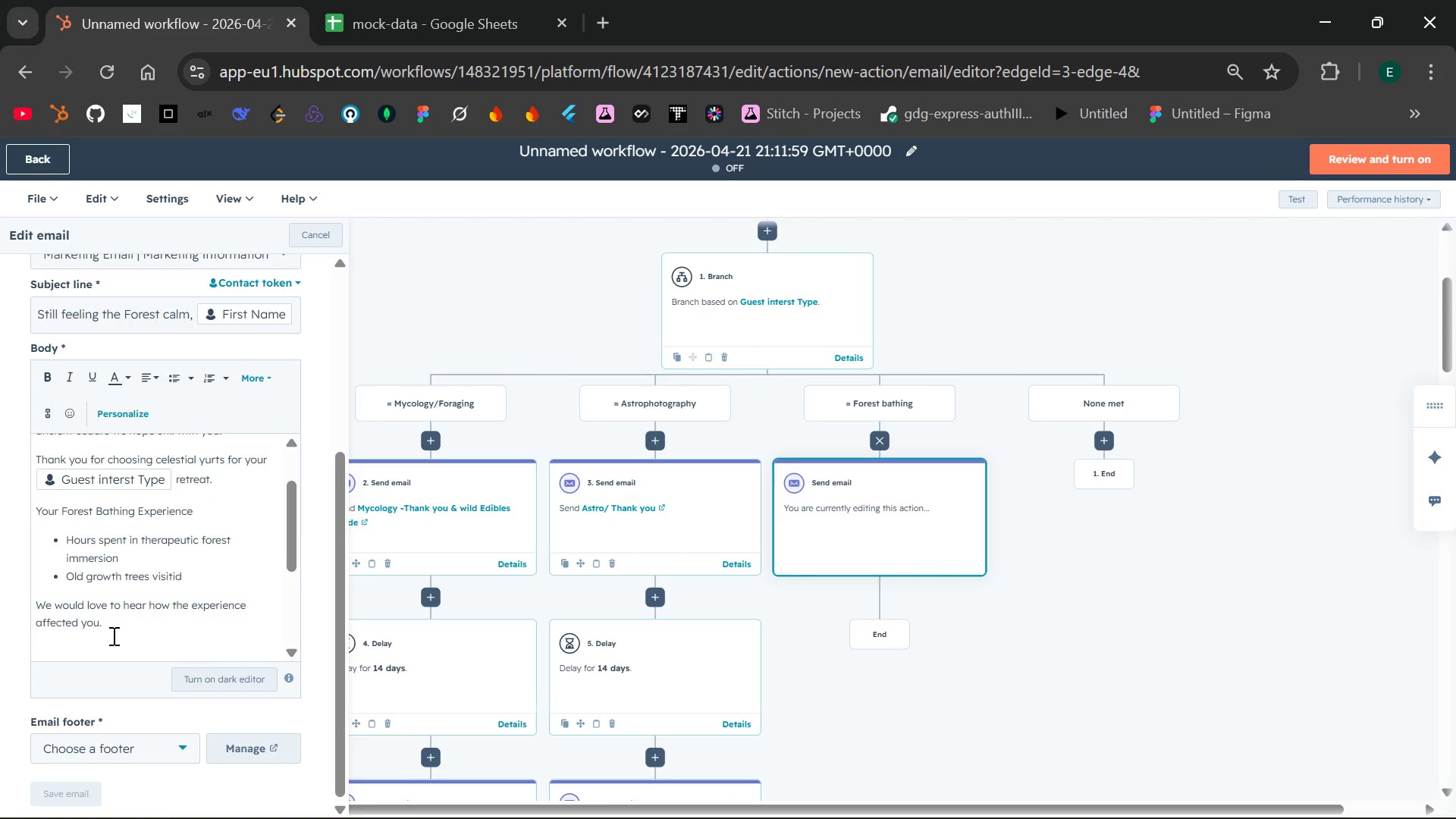 
key(Enter)
 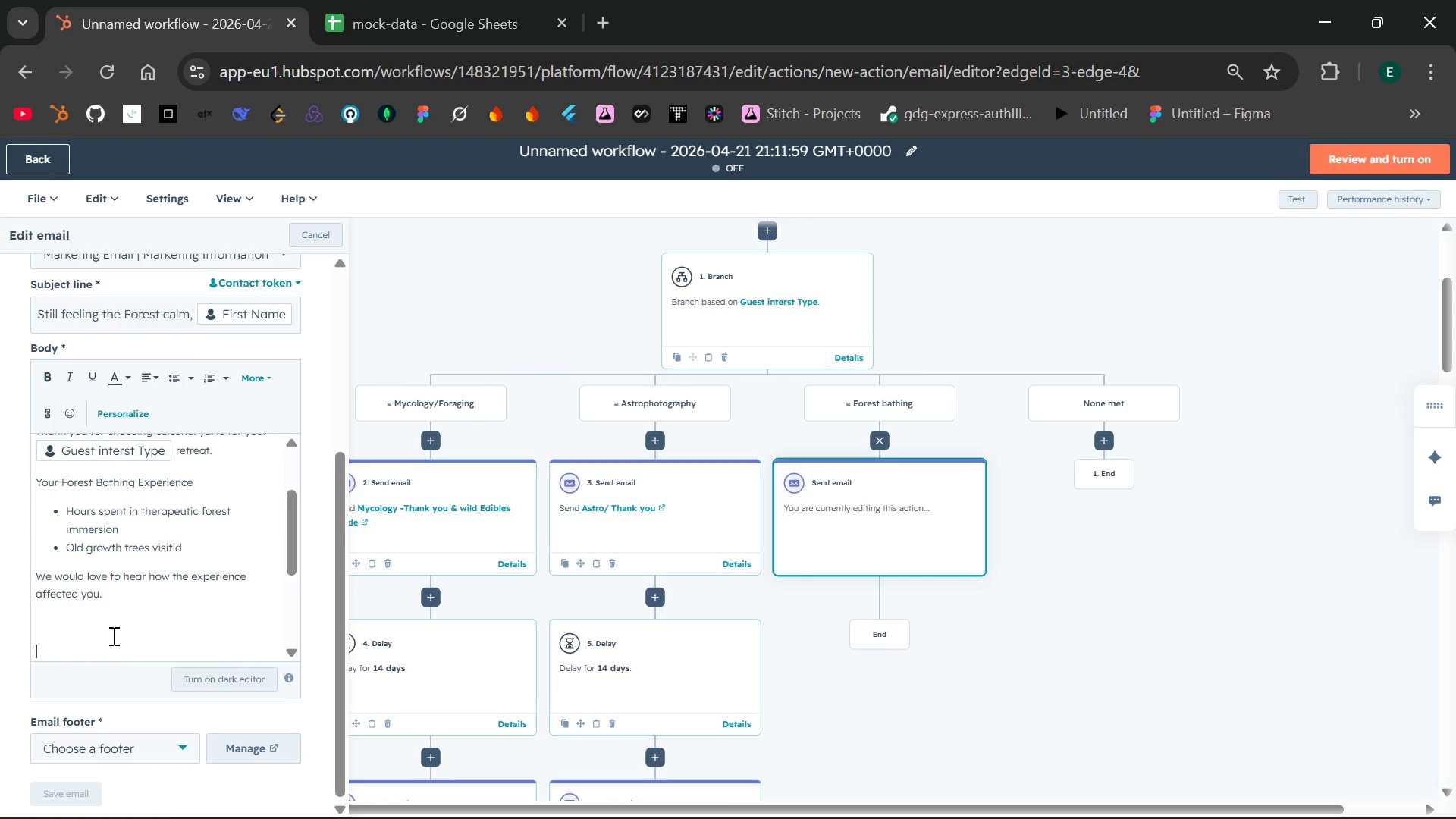 
type(Breath deeplu)
key(Backspace)
type(y.)
key(Backspace)
type(,)
 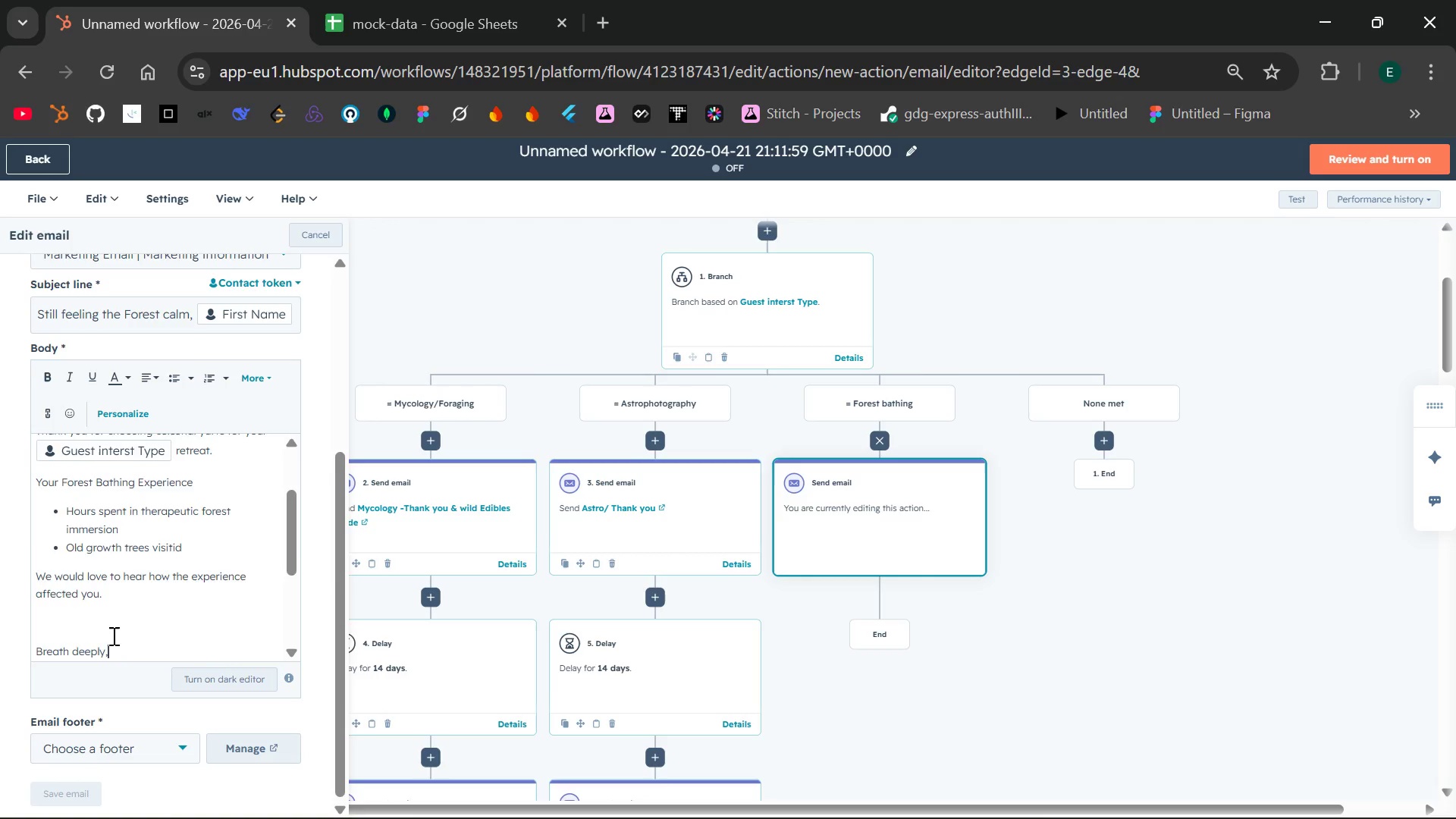 
key(Enter)
 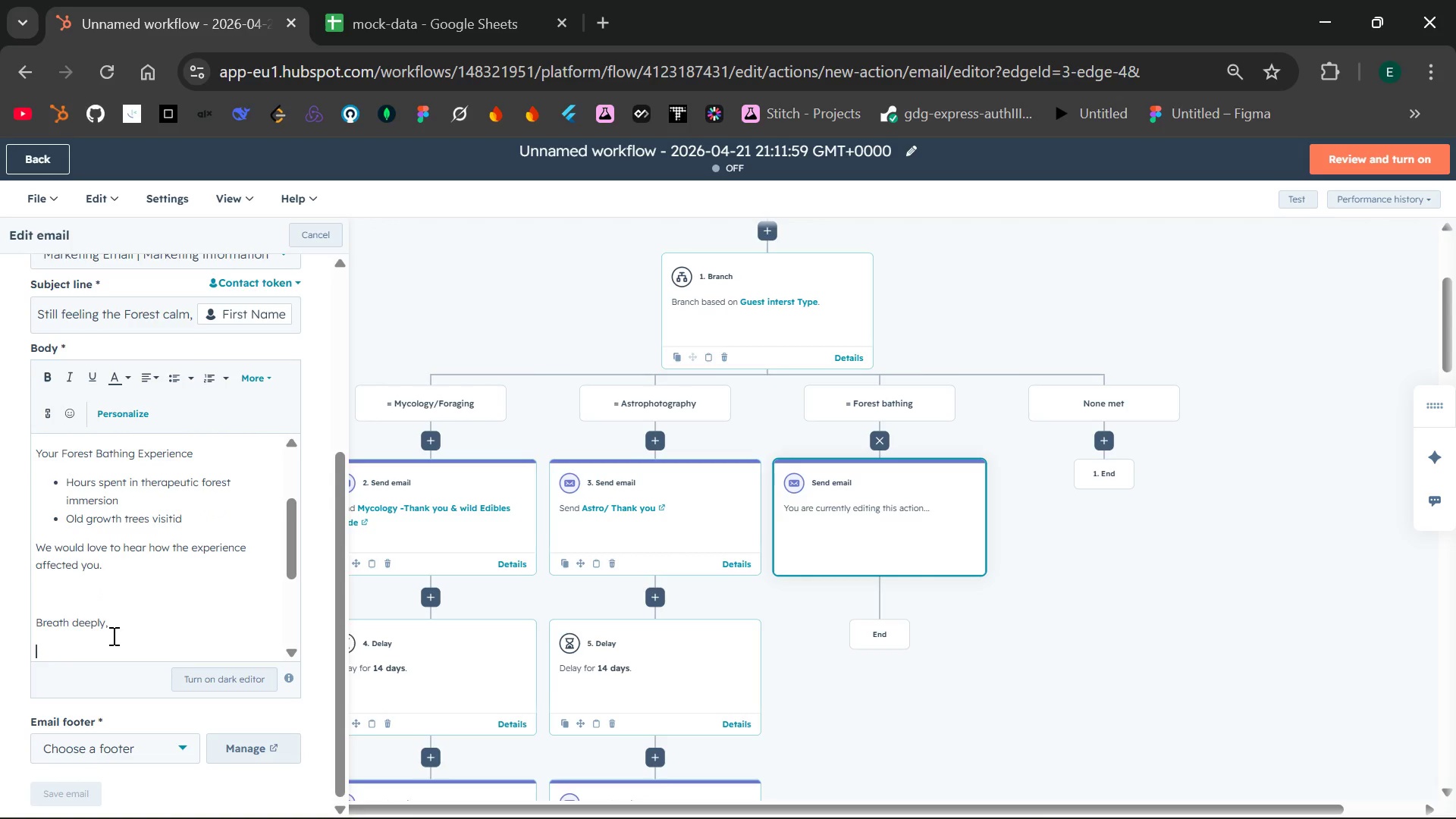 
type(The )
key(Backspace)
key(Backspace)
key(Backspace)
key(Backspace)
 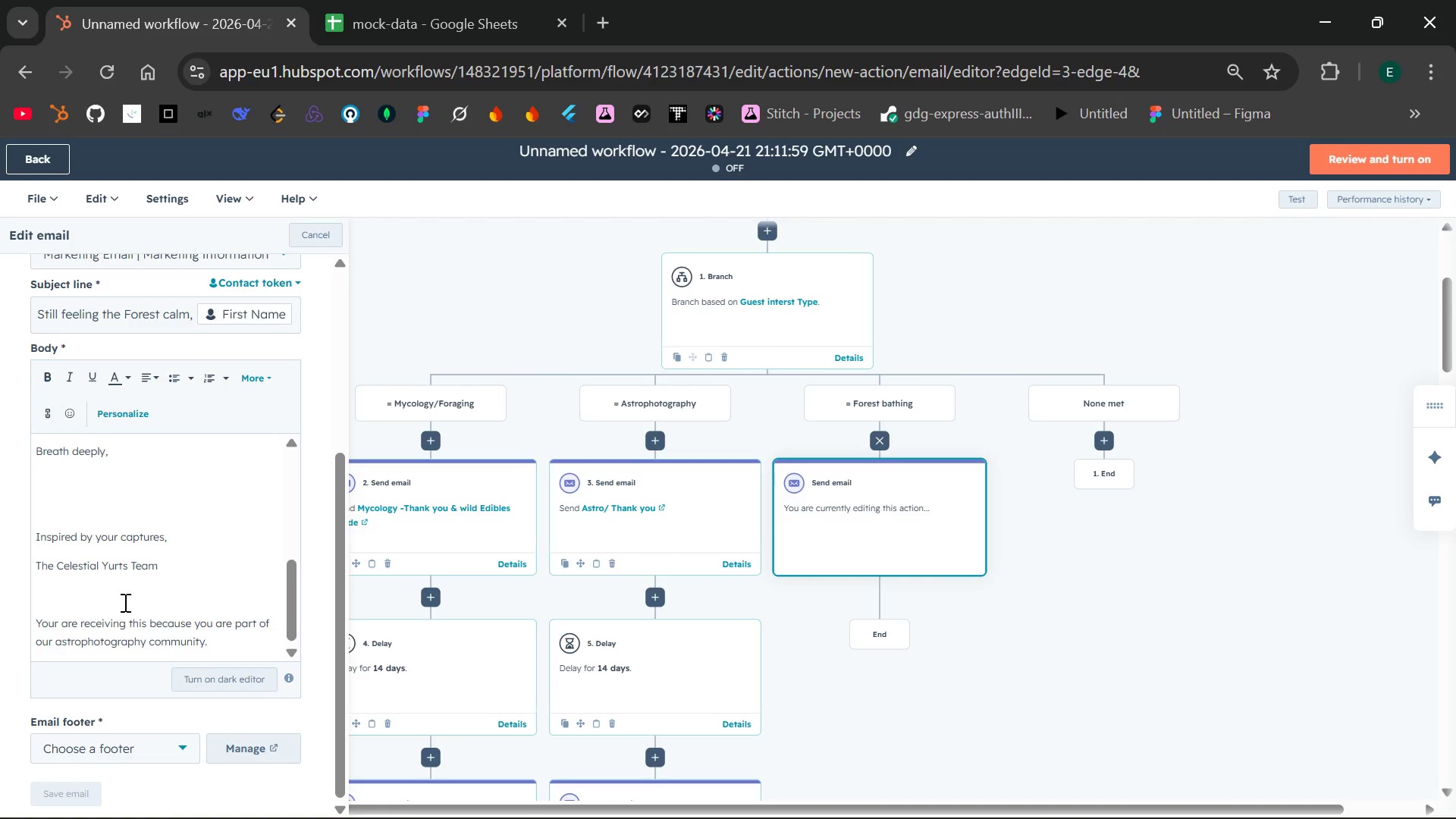 
left_click_drag(start_coordinate=[179, 541], to_coordinate=[38, 485])
 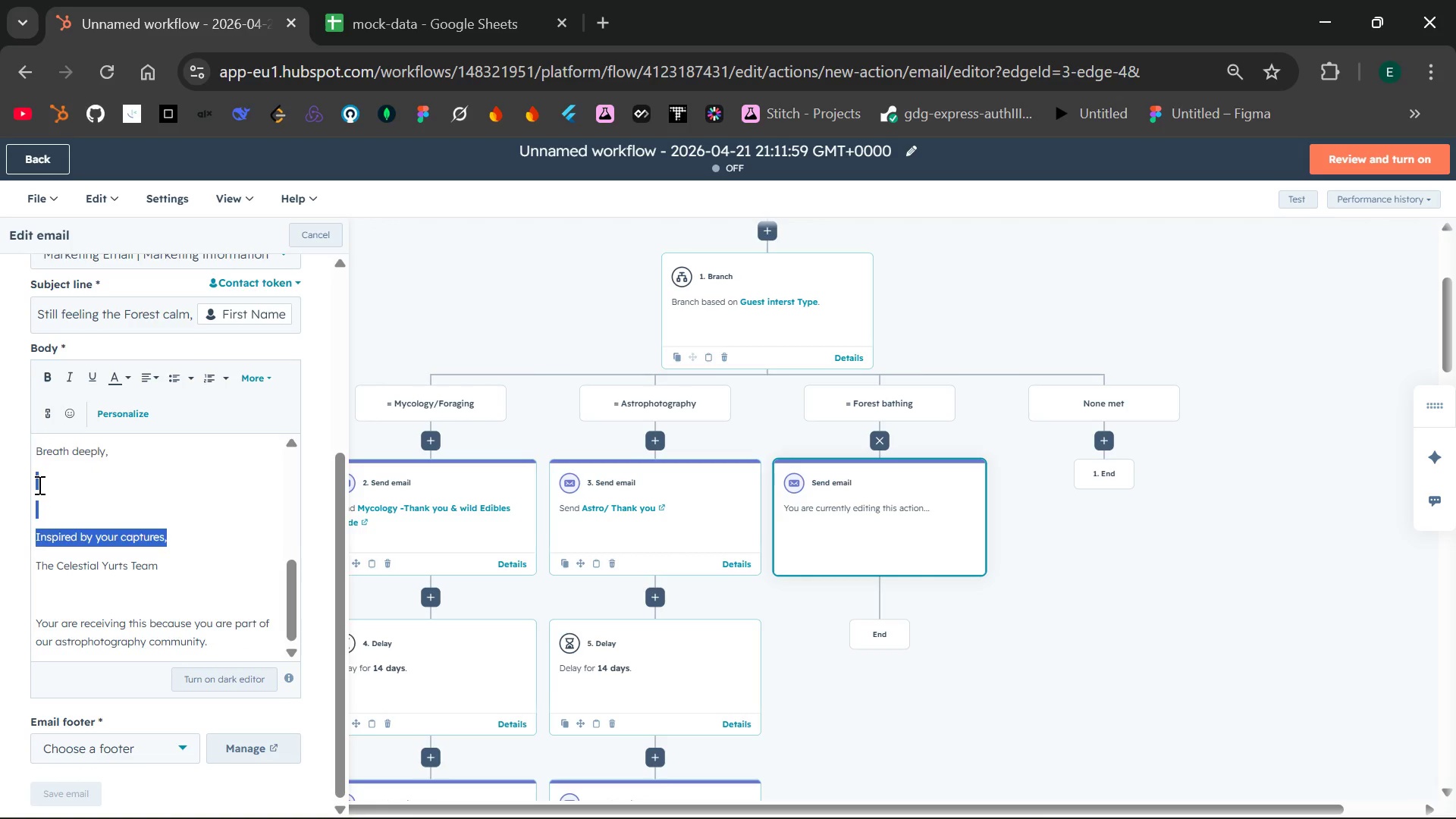 
key(Backspace)
 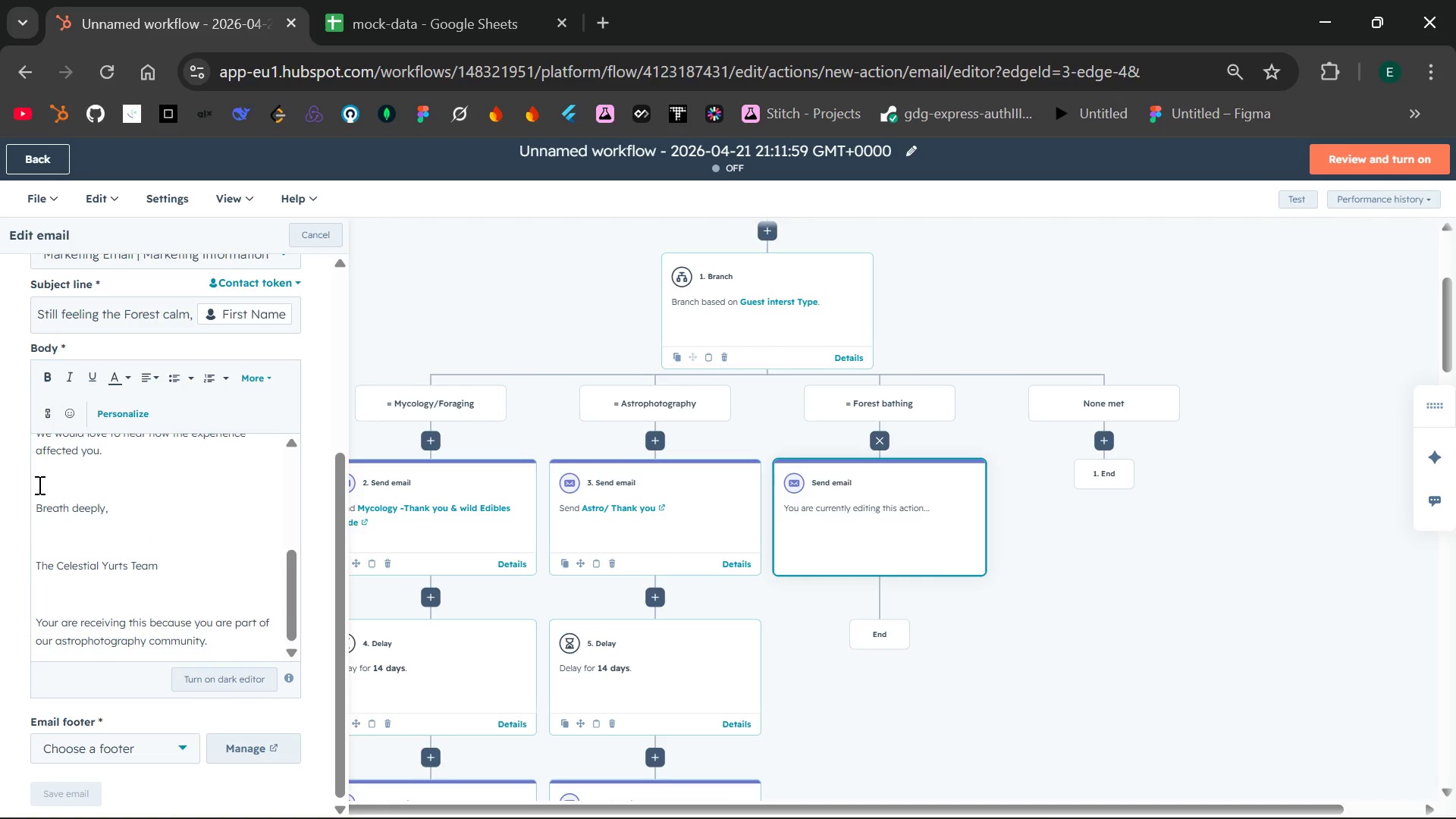 
key(Backspace)
 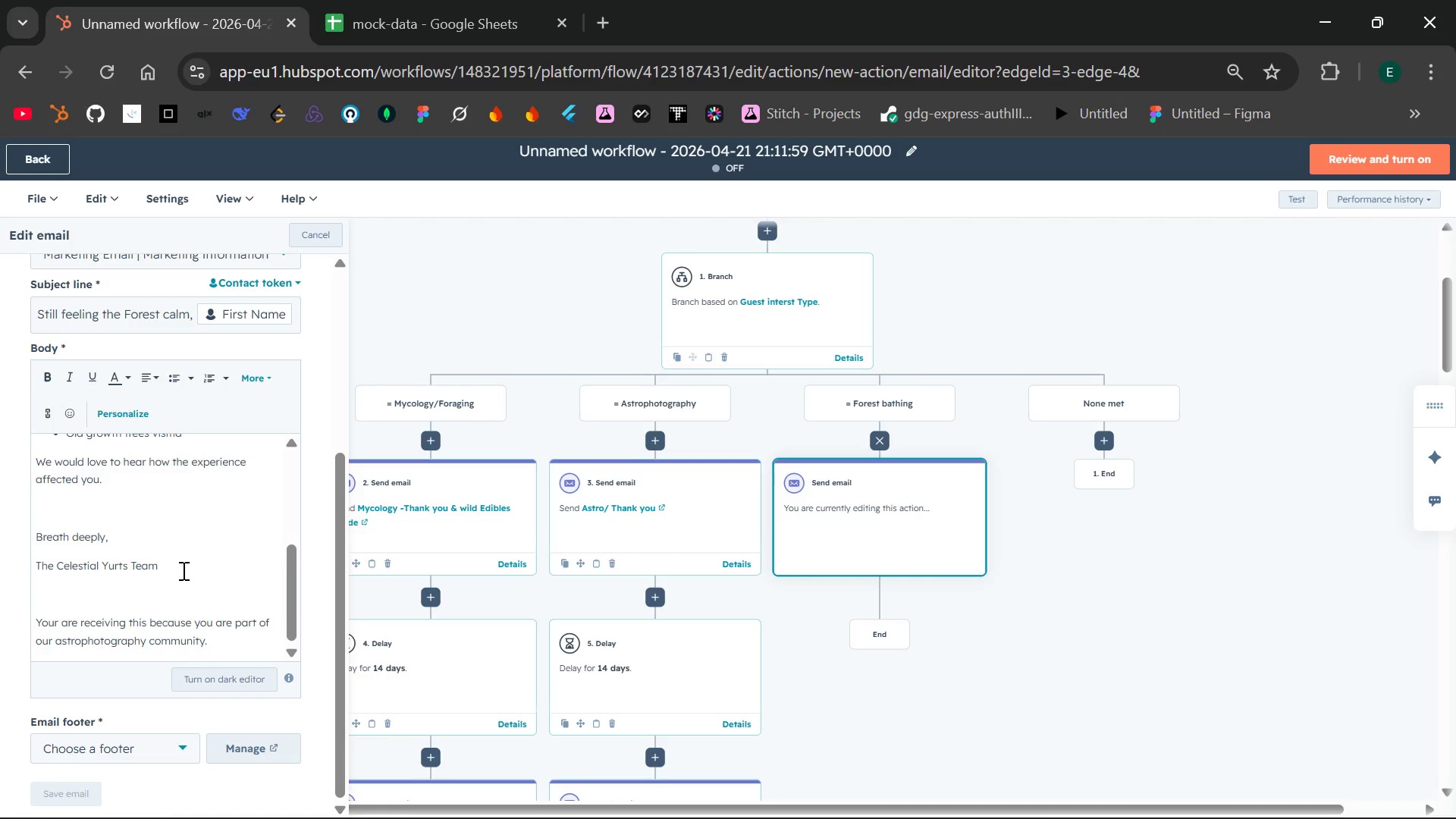 
wait(14.31)
 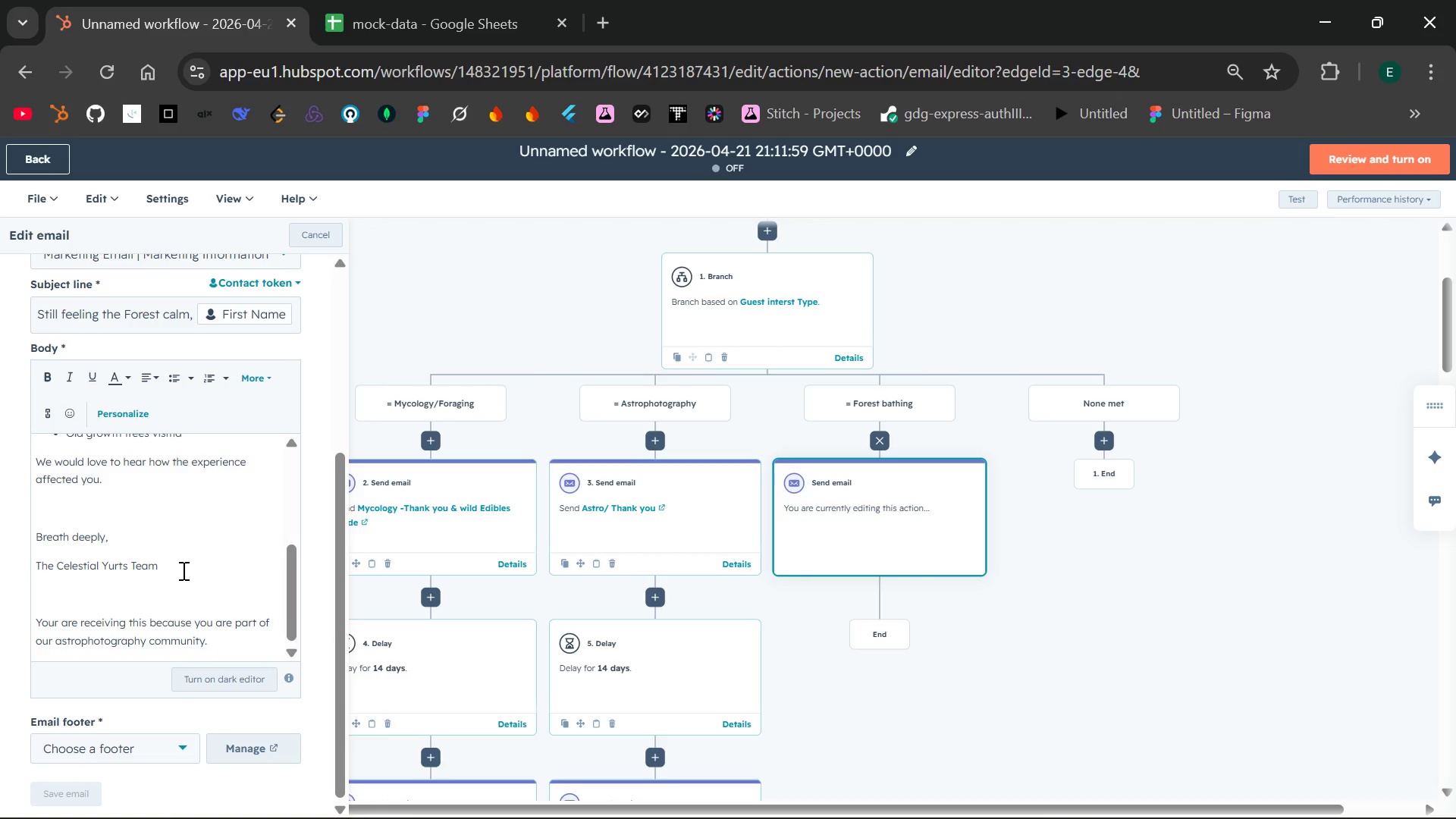 
left_click_drag(start_coordinate=[216, 642], to_coordinate=[30, 645])
 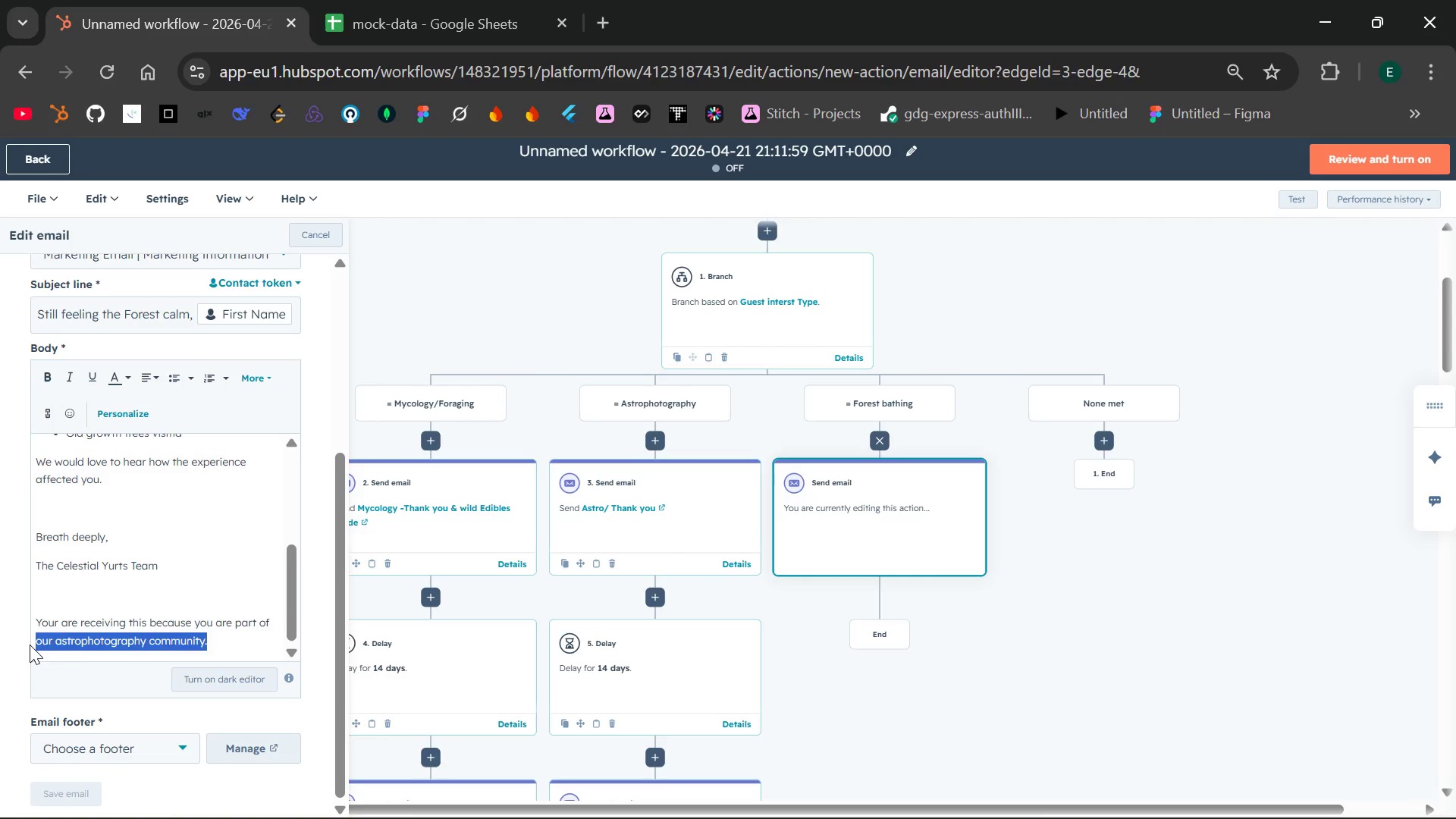 
key(Backspace)
key(Backspace)
key(Backspace)
key(Backspace)
key(Backspace)
key(Backspace)
key(Backspace)
key(Backspace)
key(Backspace)
key(Backspace)
key(Backspace)
key(Backspace)
key(Backspace)
type(stayed with us .)
 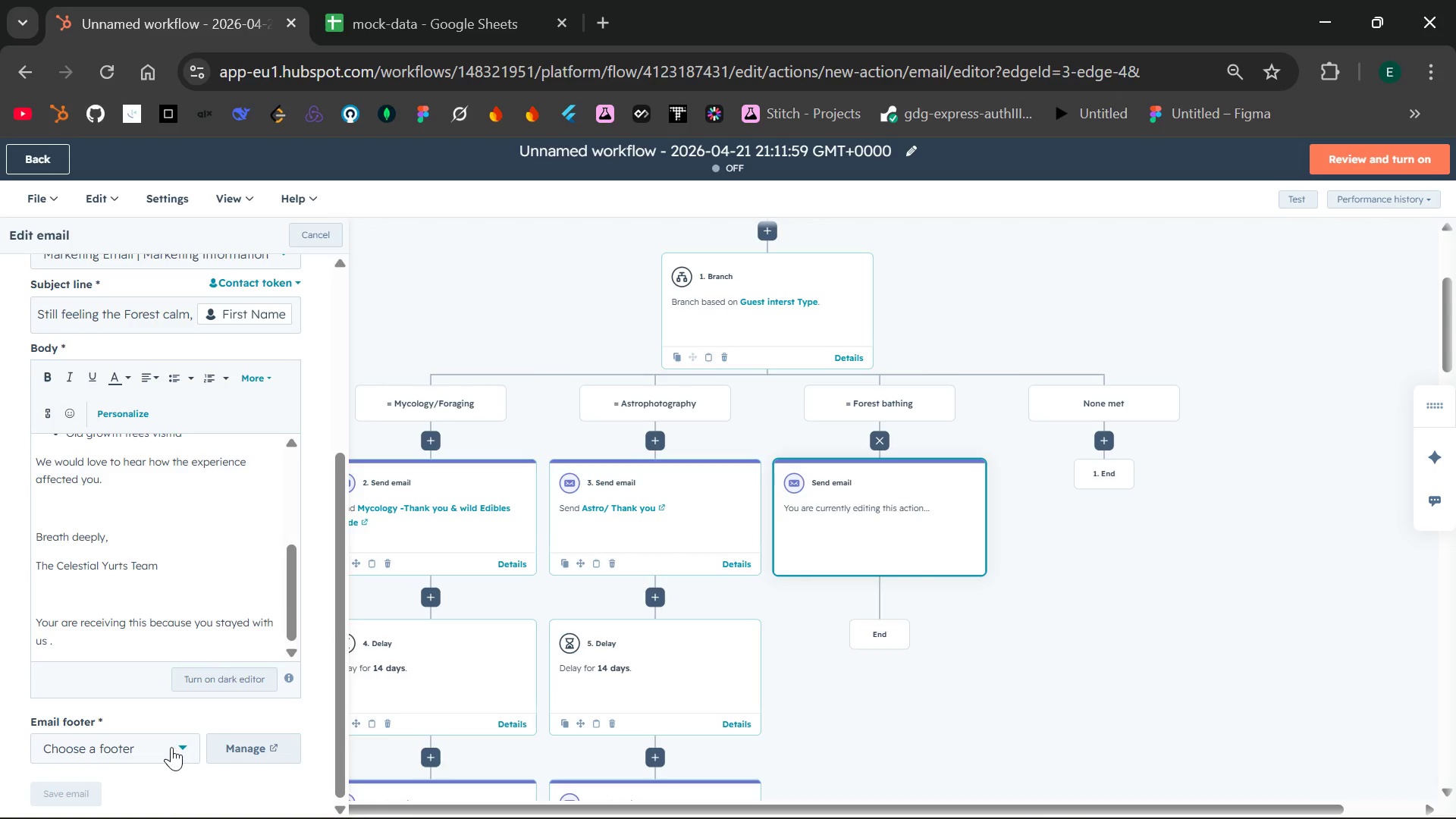 
left_click([190, 752])
 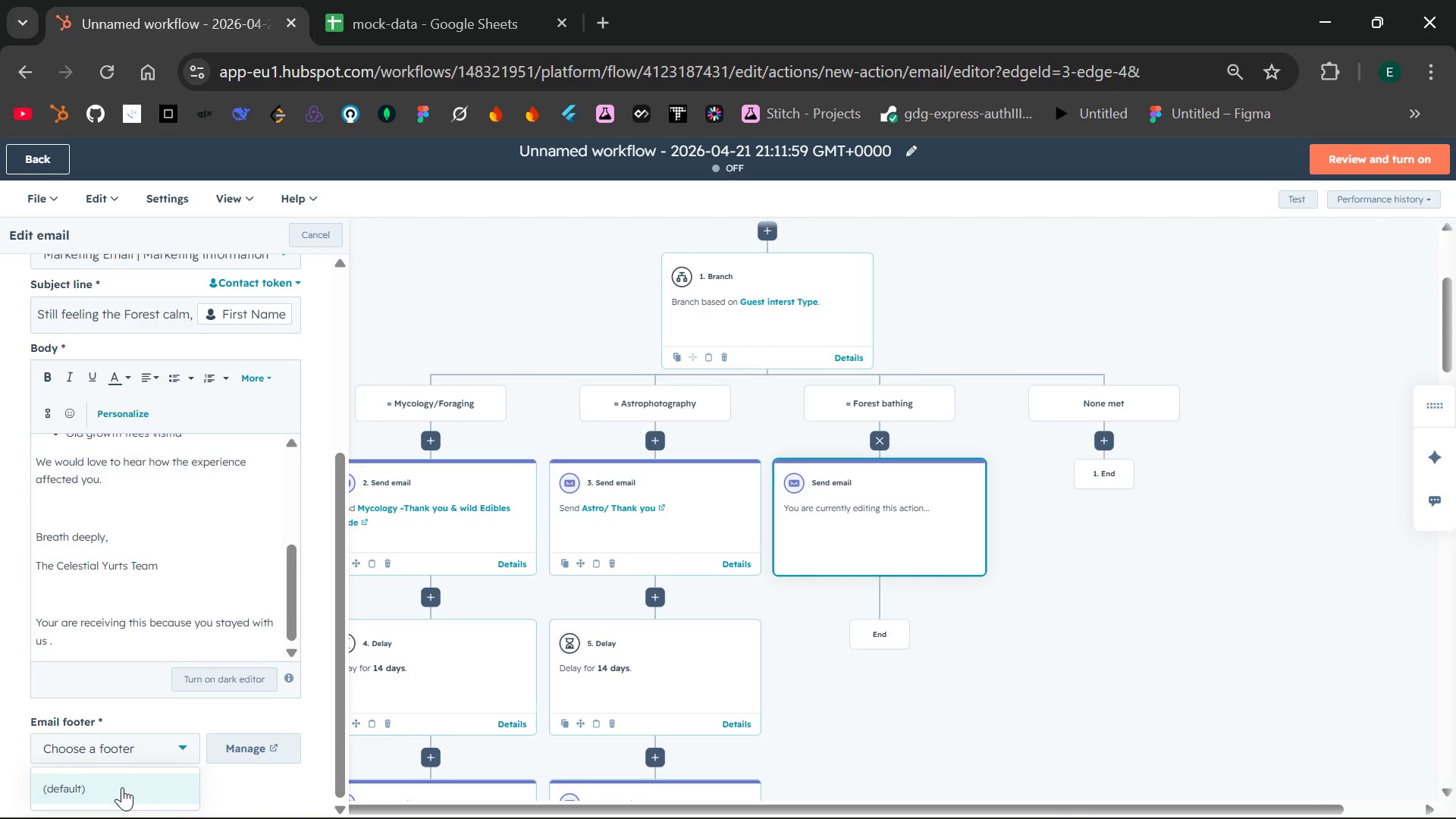 
left_click([122, 787])
 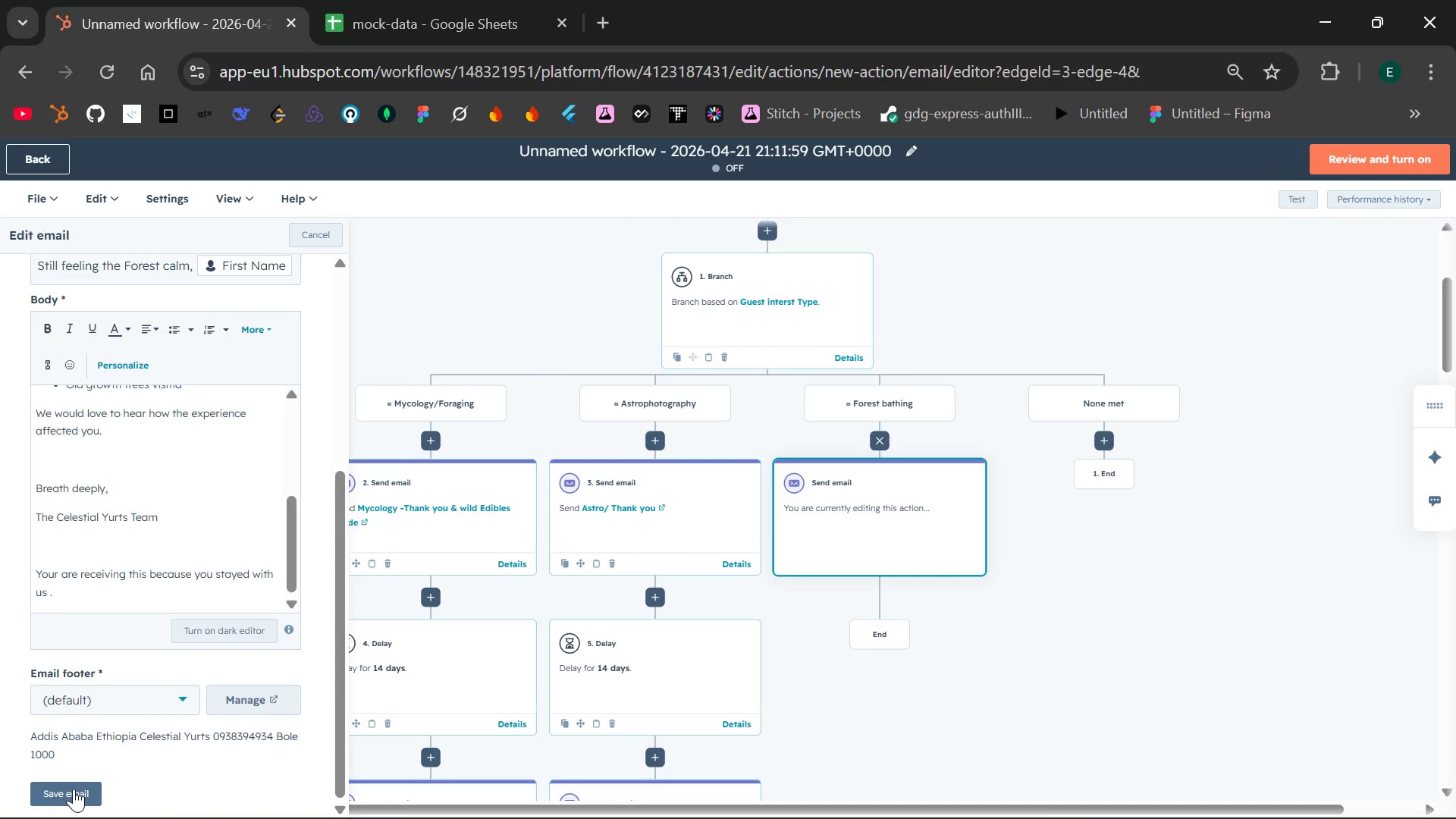 
left_click([74, 789])
 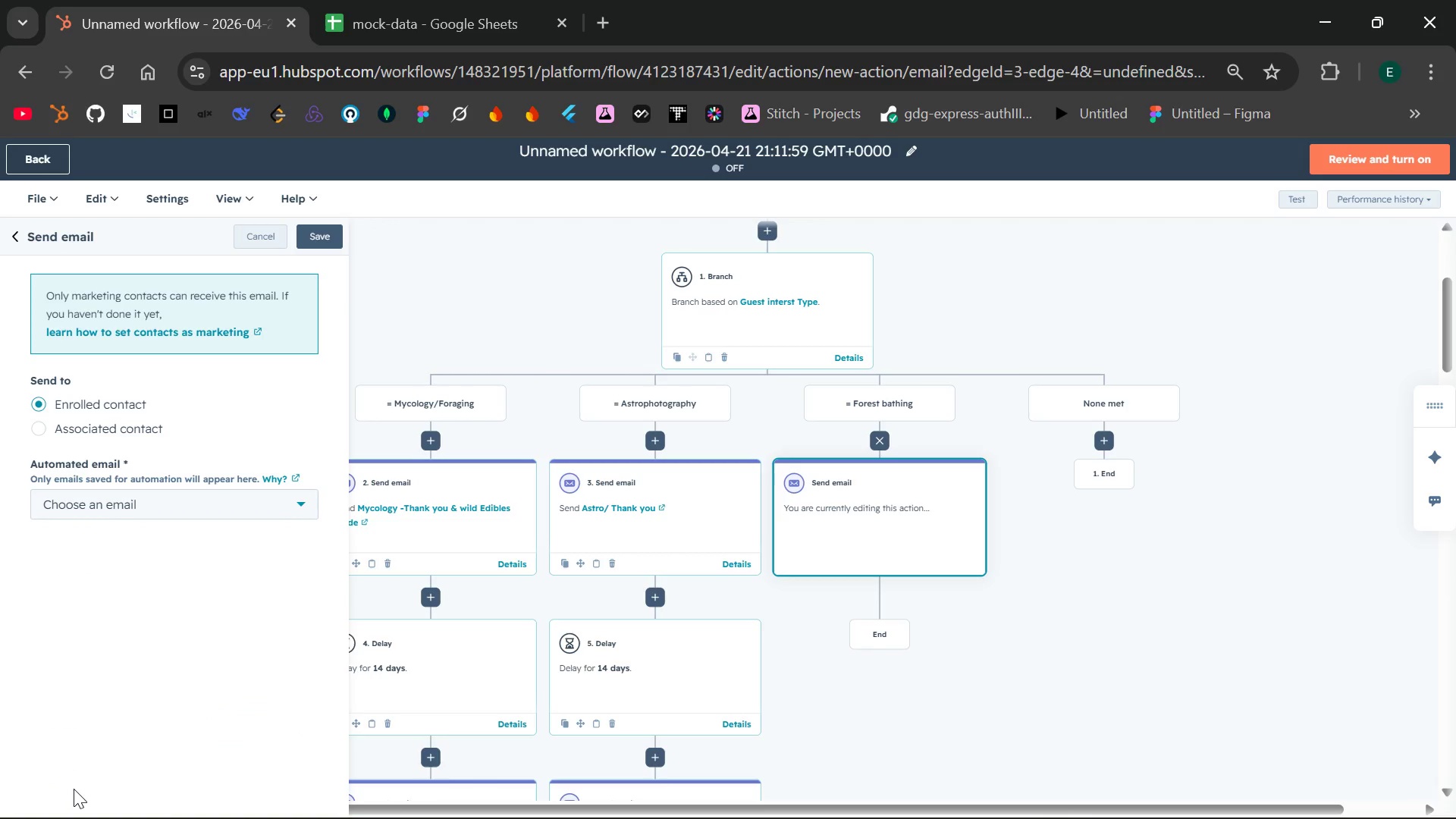 
wait(7.22)
 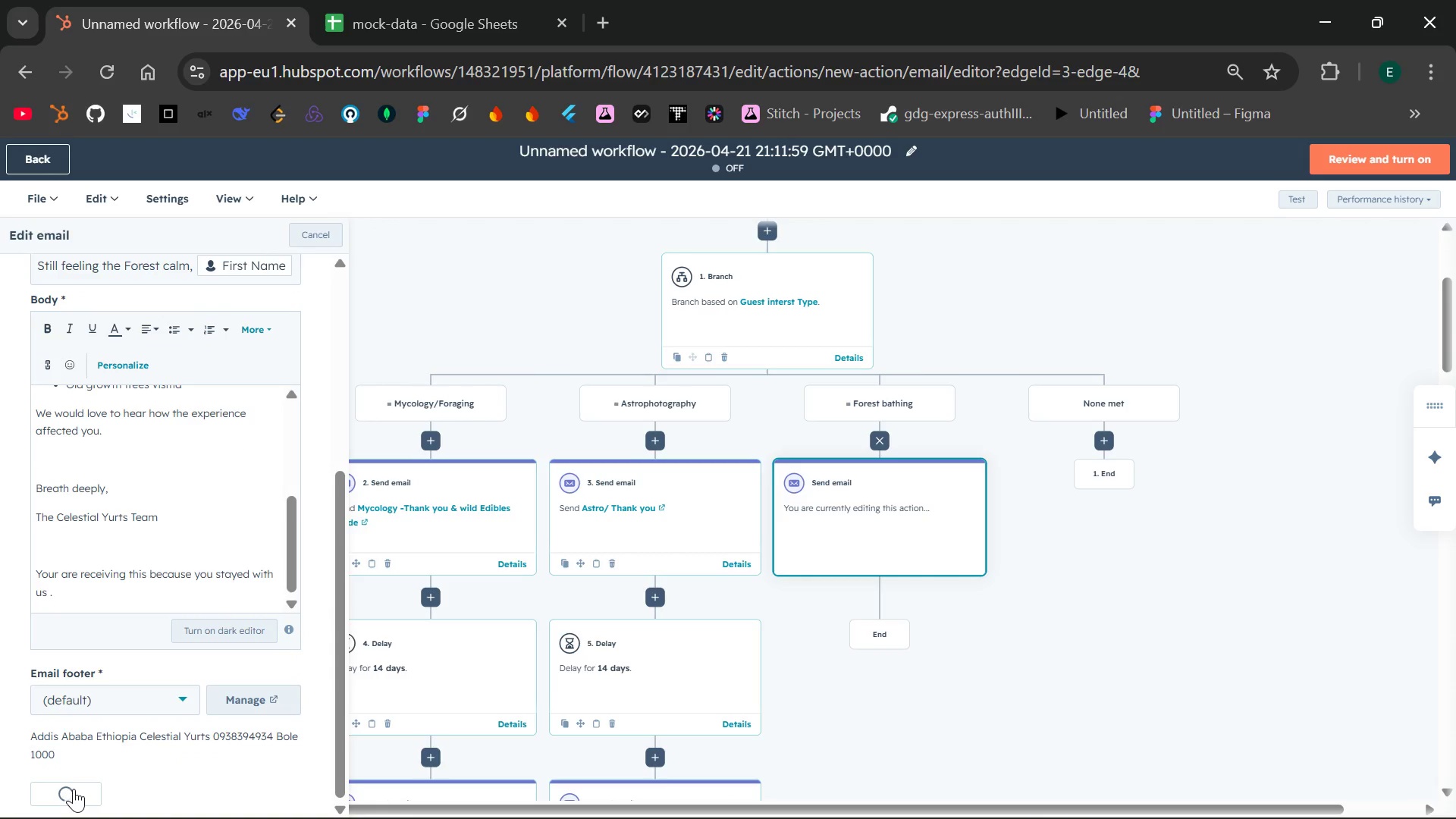 
left_click([322, 232])
 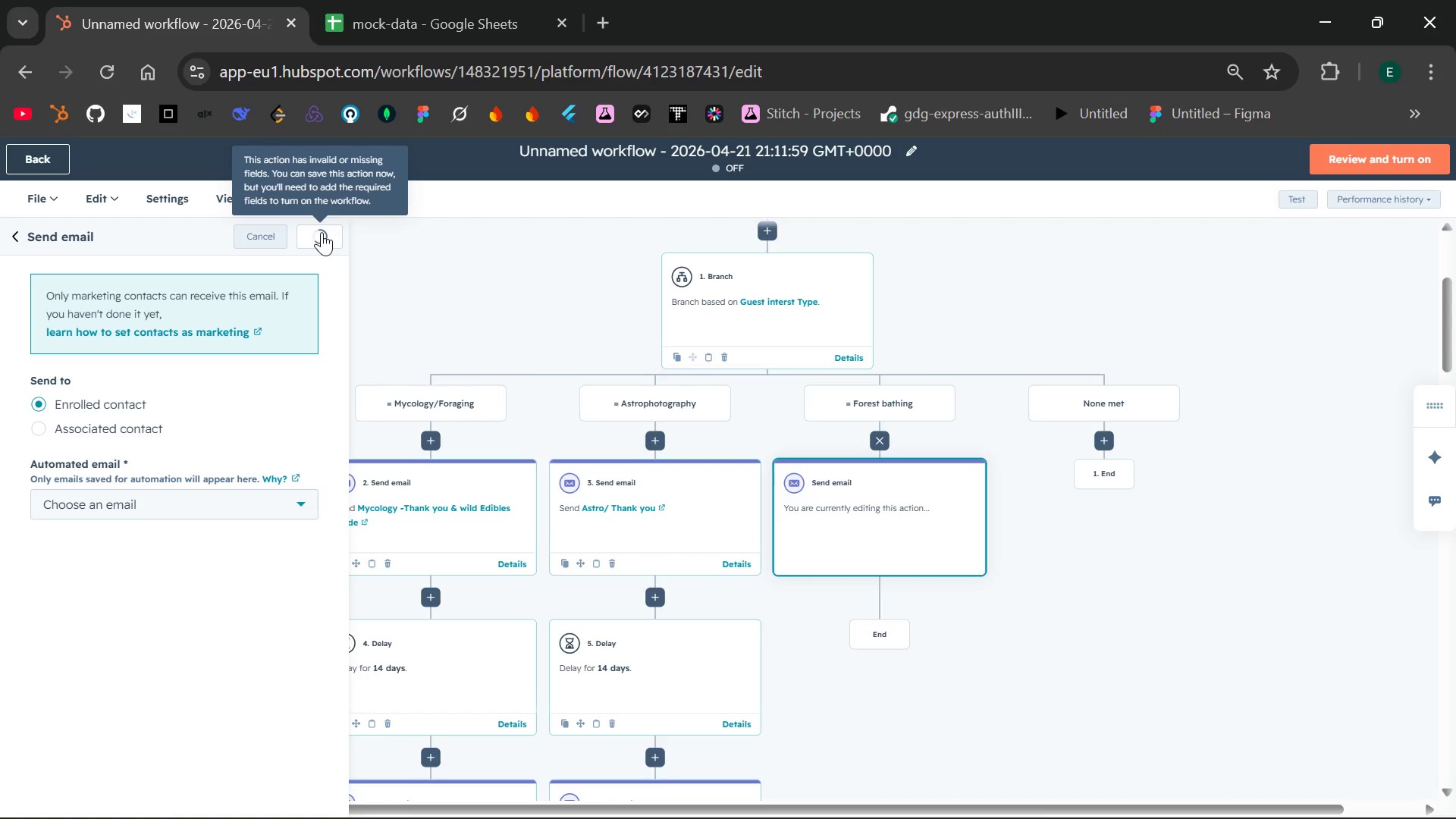 
wait(8.06)
 